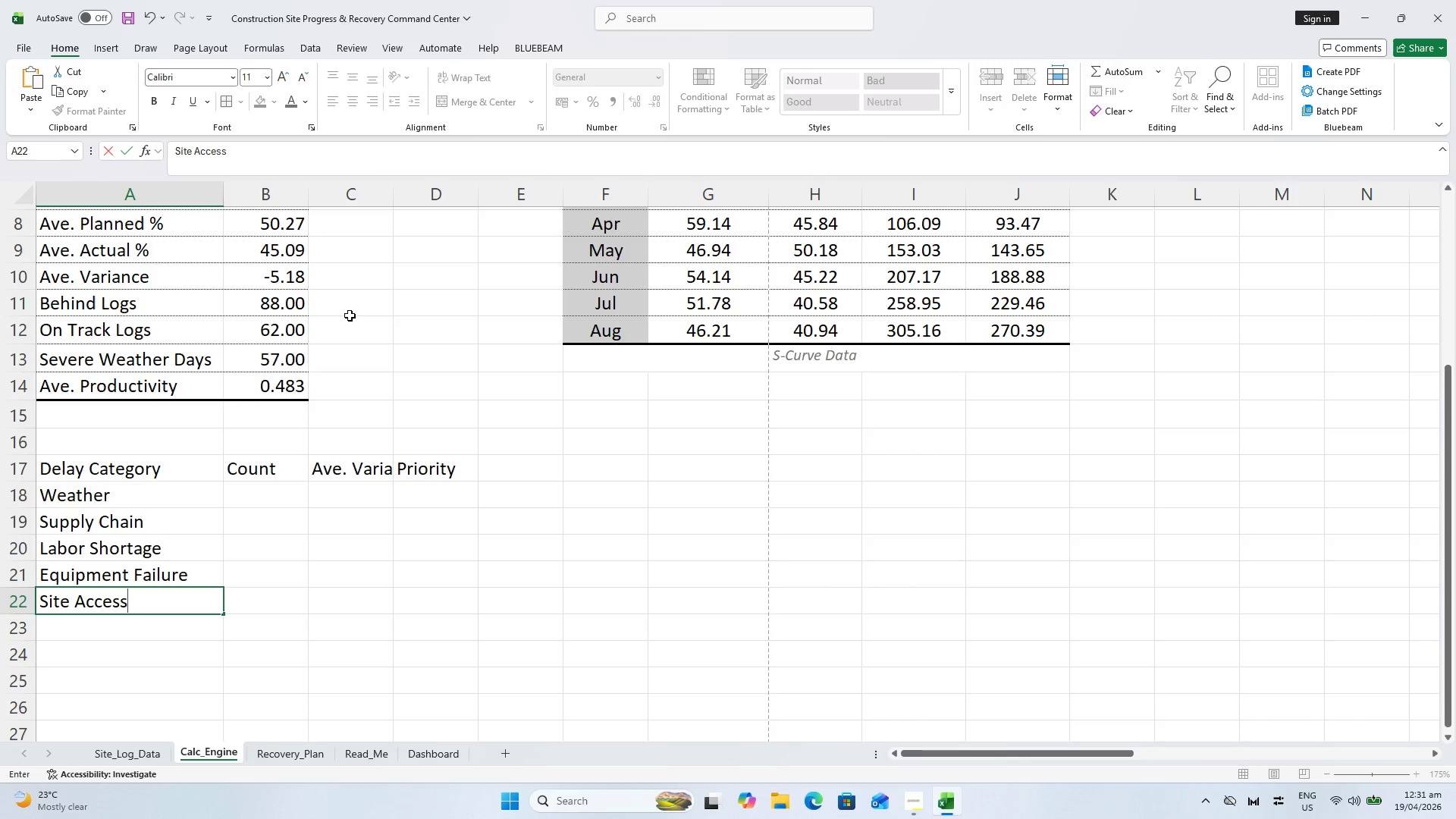 
key(Enter)
 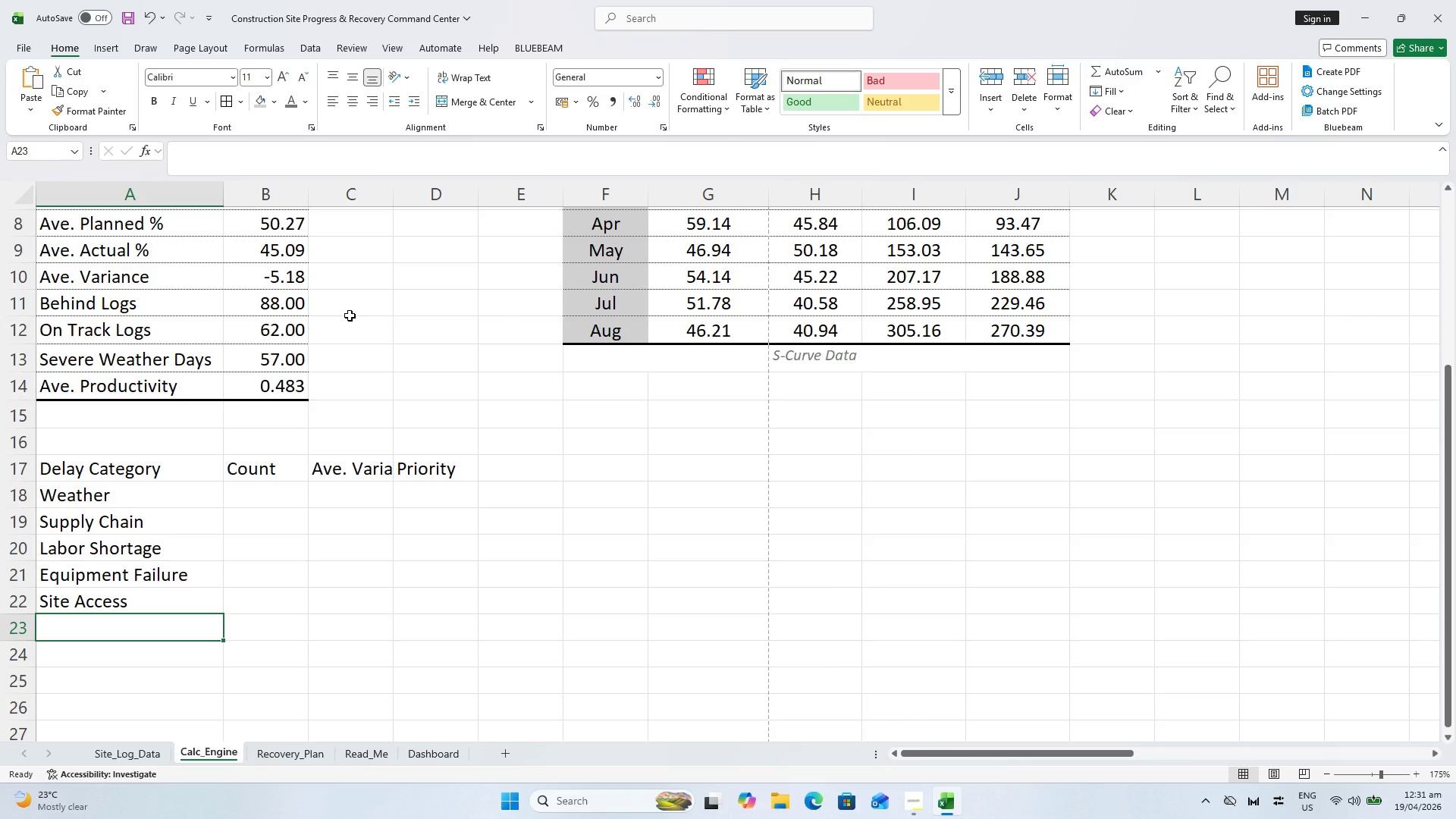 
type(Design Conflict)
 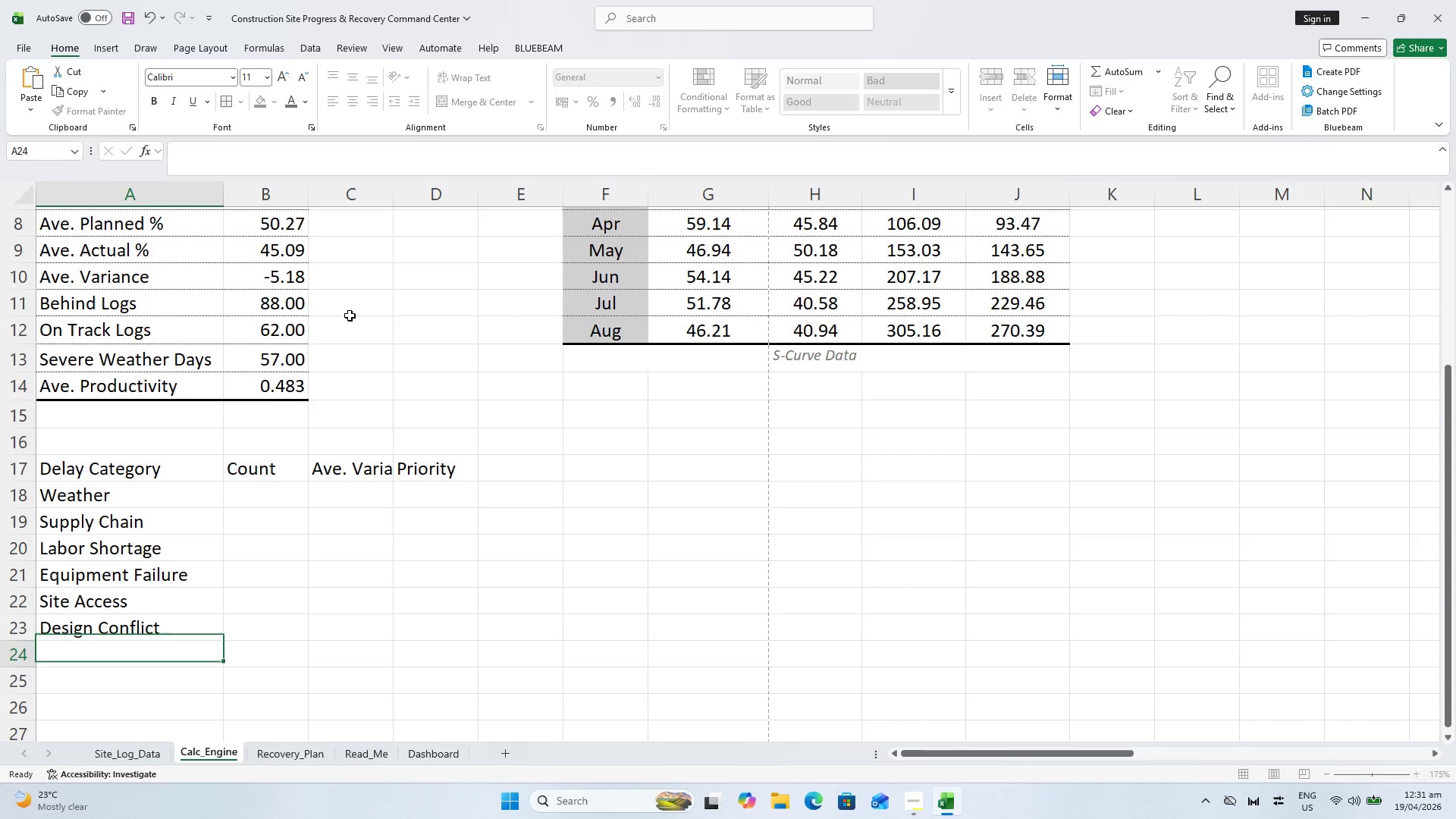 
key(Enter)
 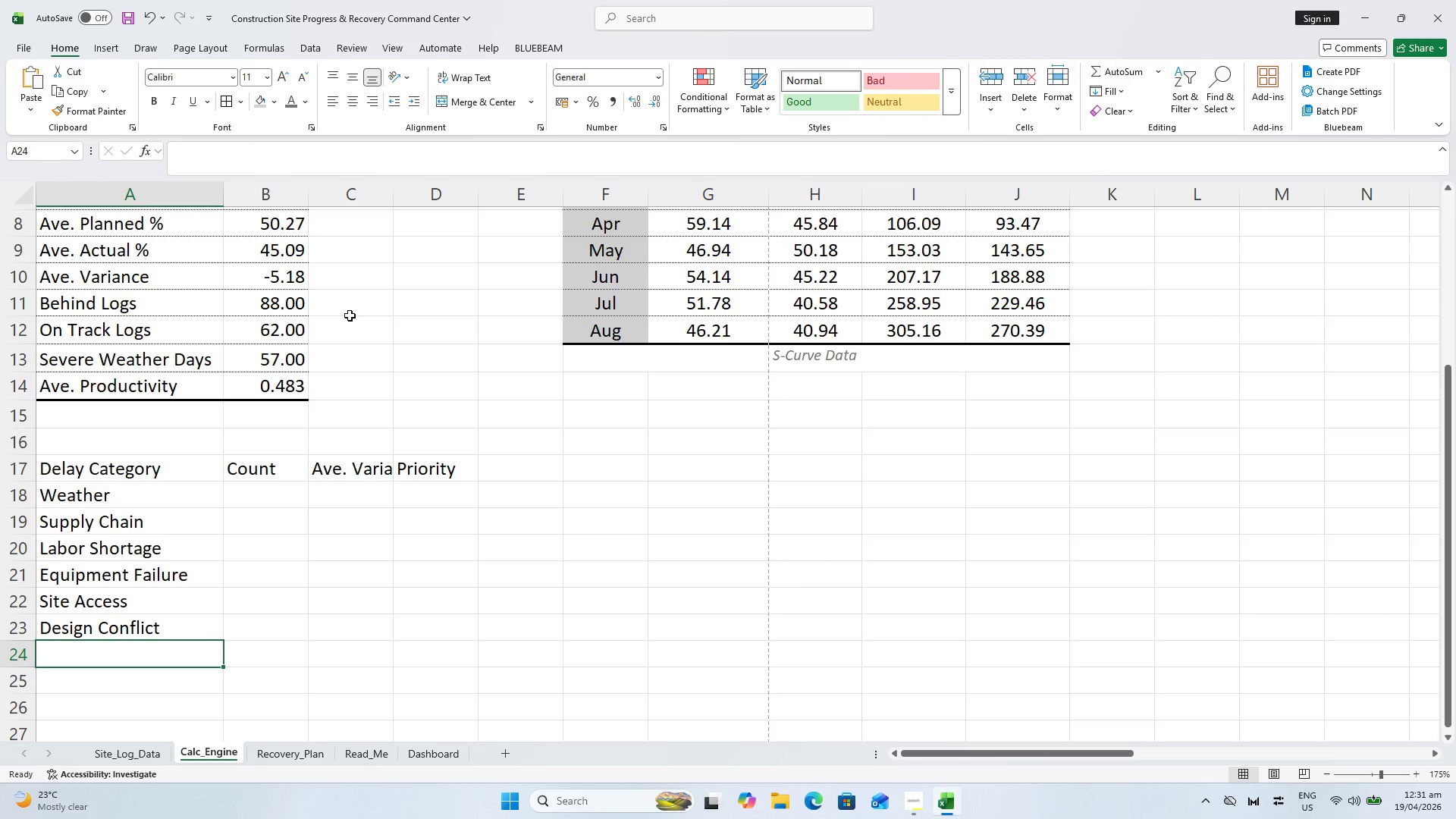 
key(Control+ControlLeft)
 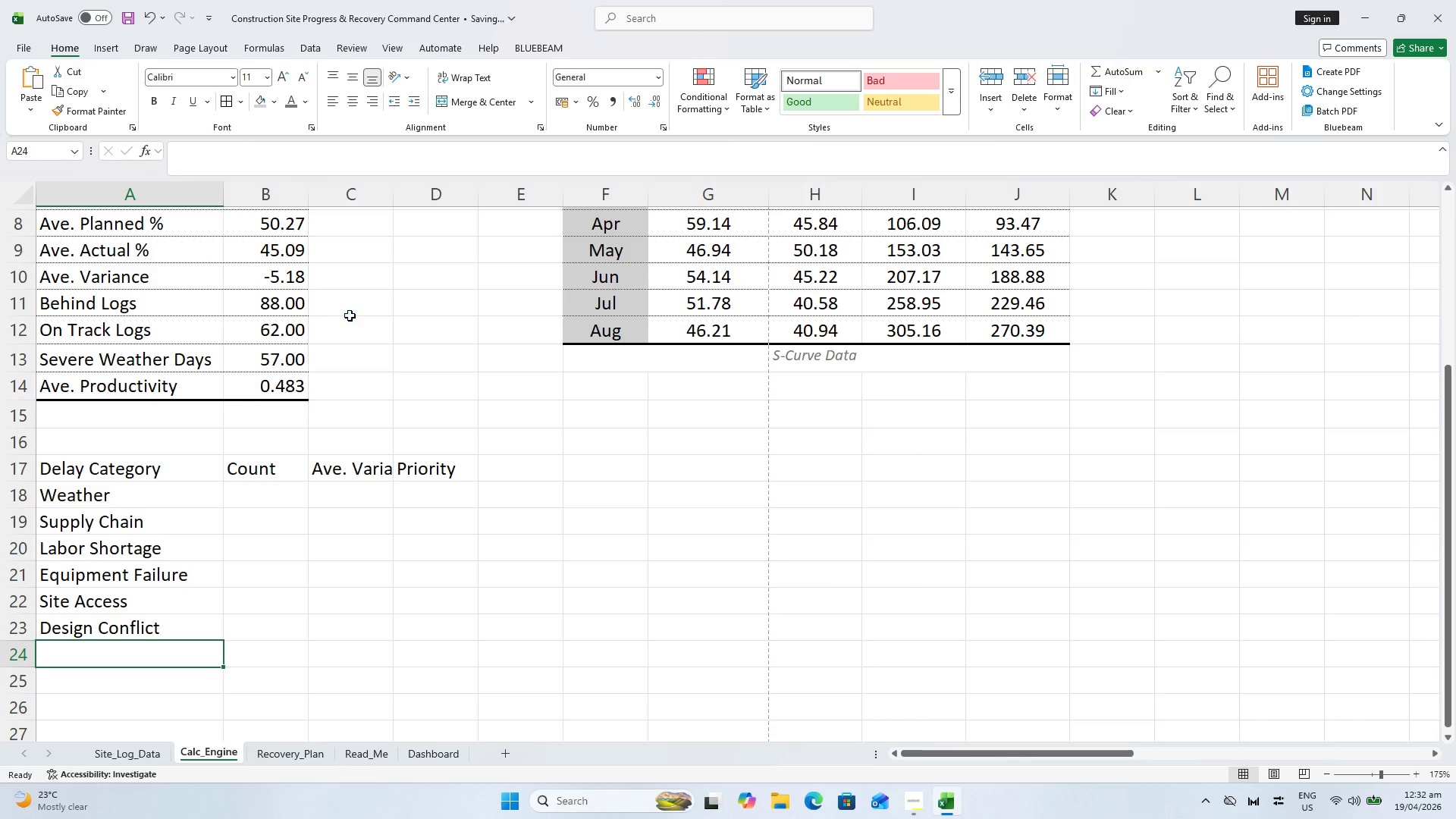 
key(Control+S)
 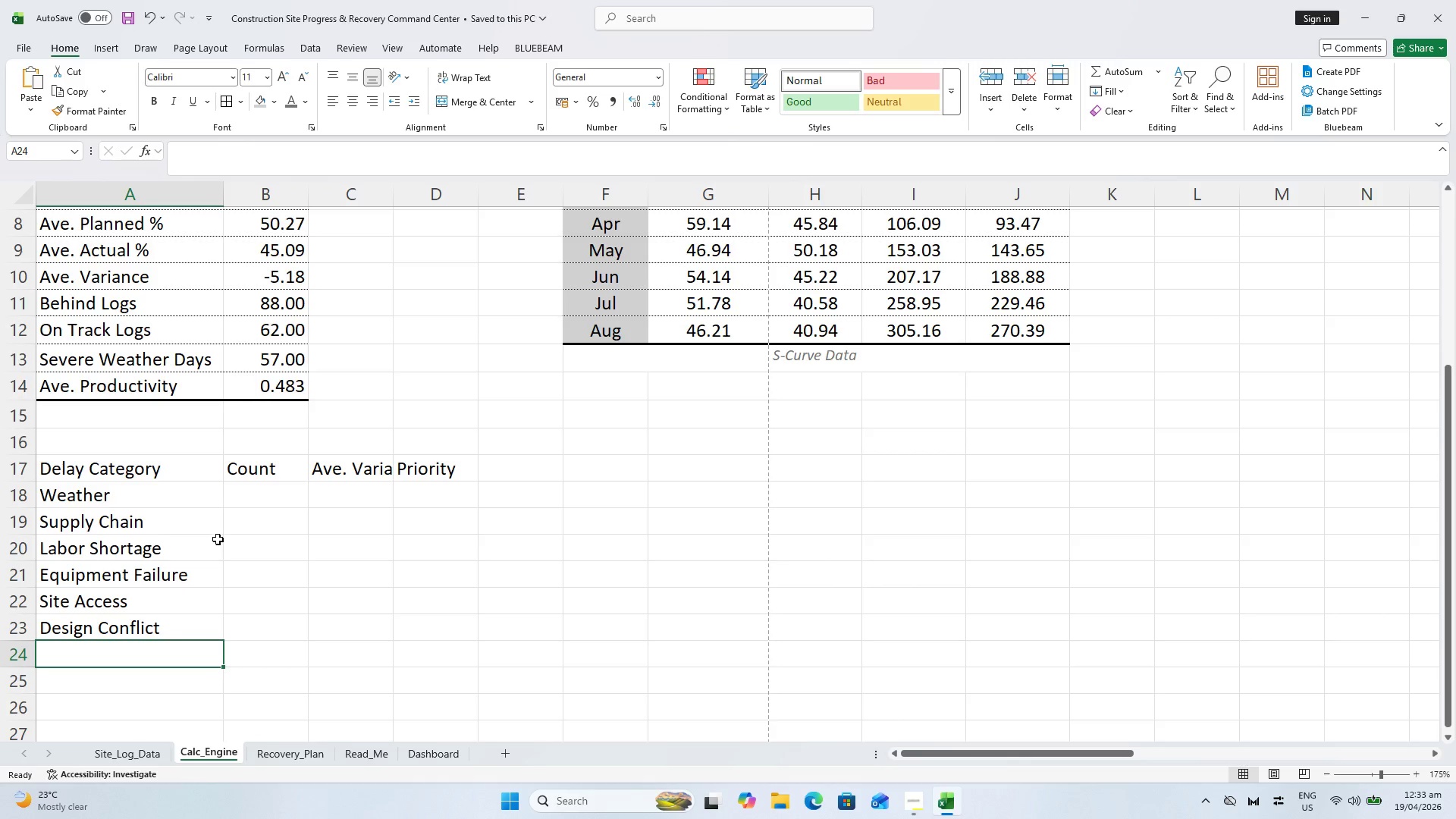 
wait(109.91)
 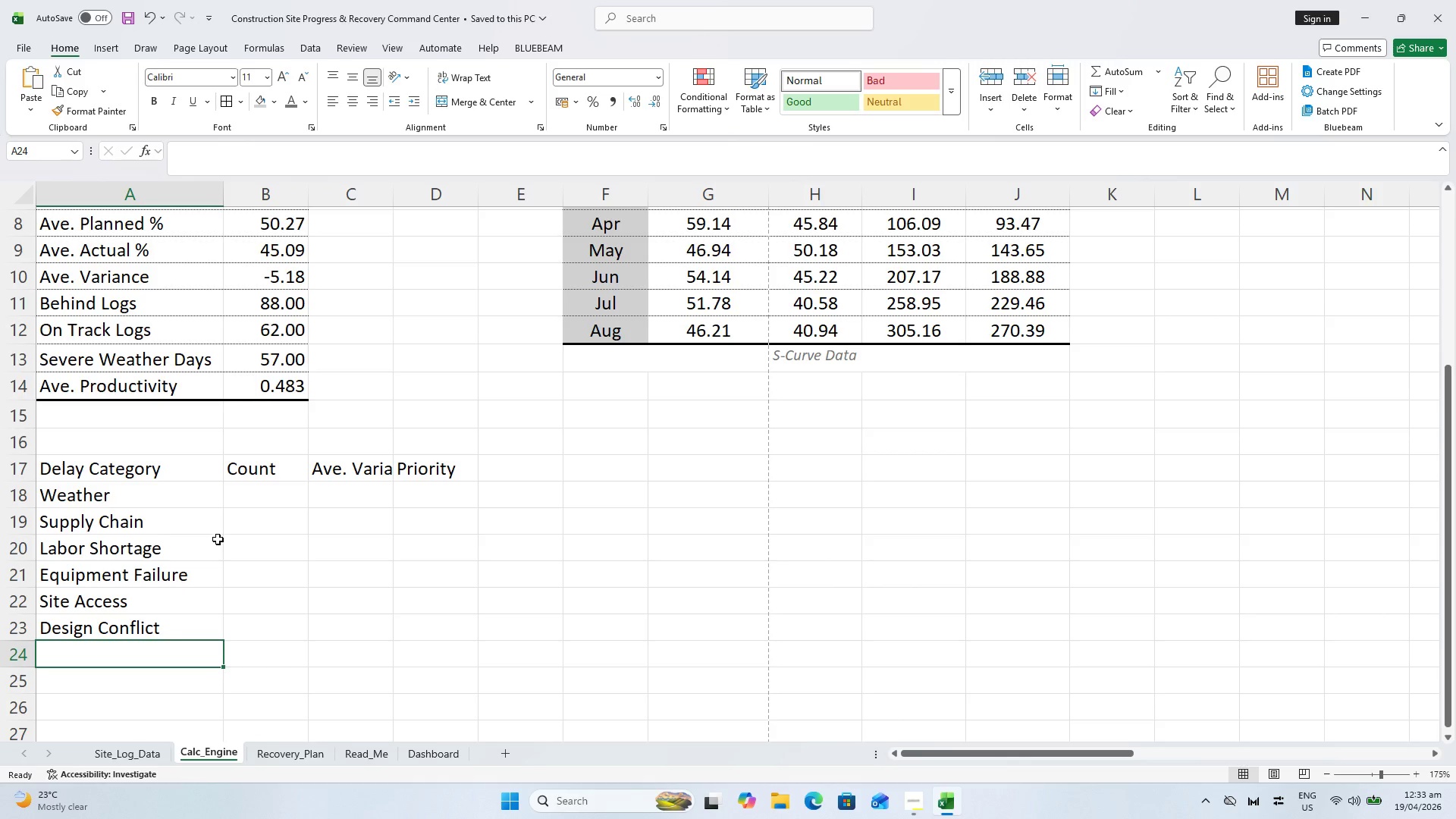 
left_click_drag(start_coordinate=[243, 503], to_coordinate=[247, 495])
 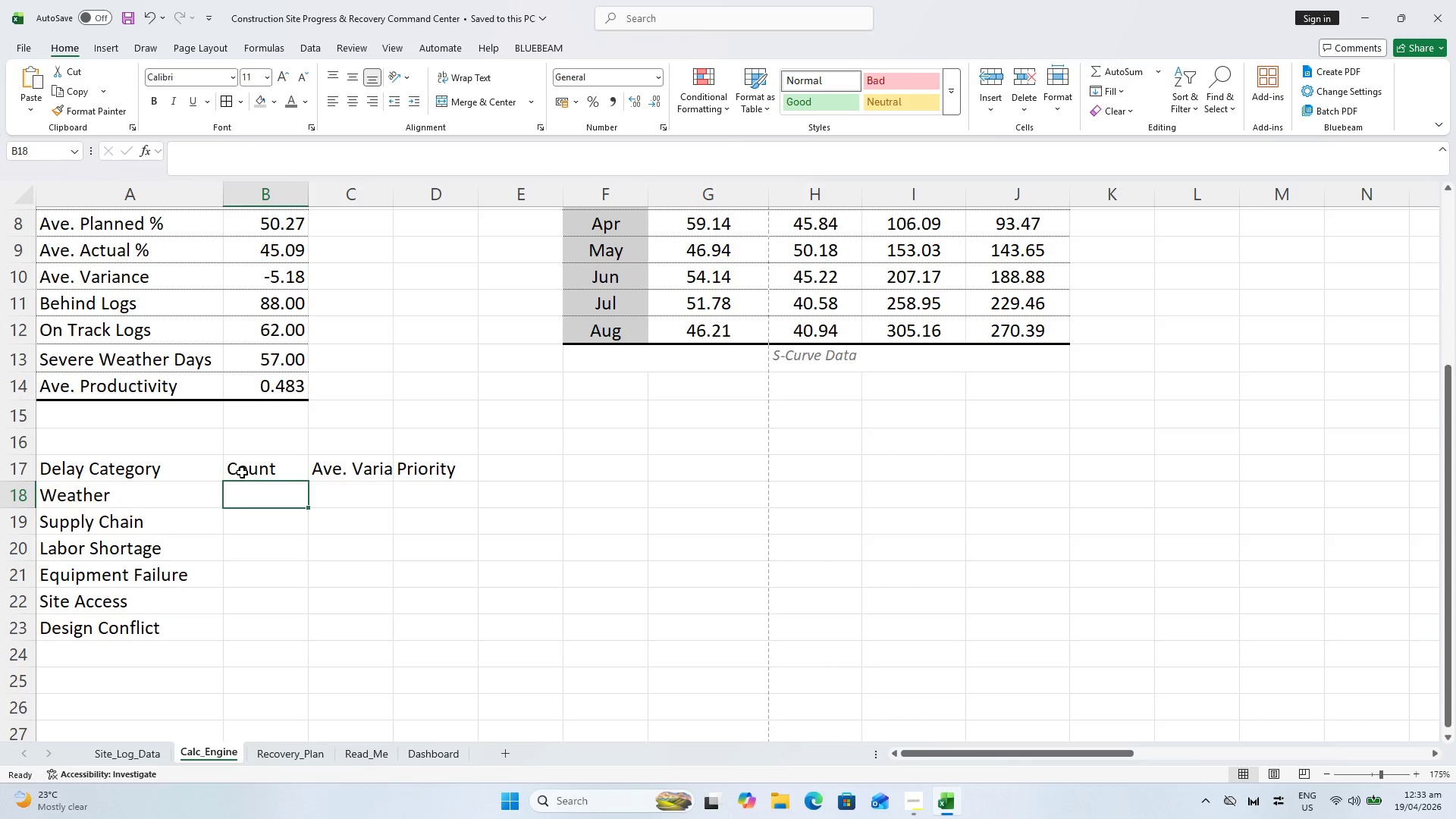 
key(Backspace)
type(=COUNTIF()
 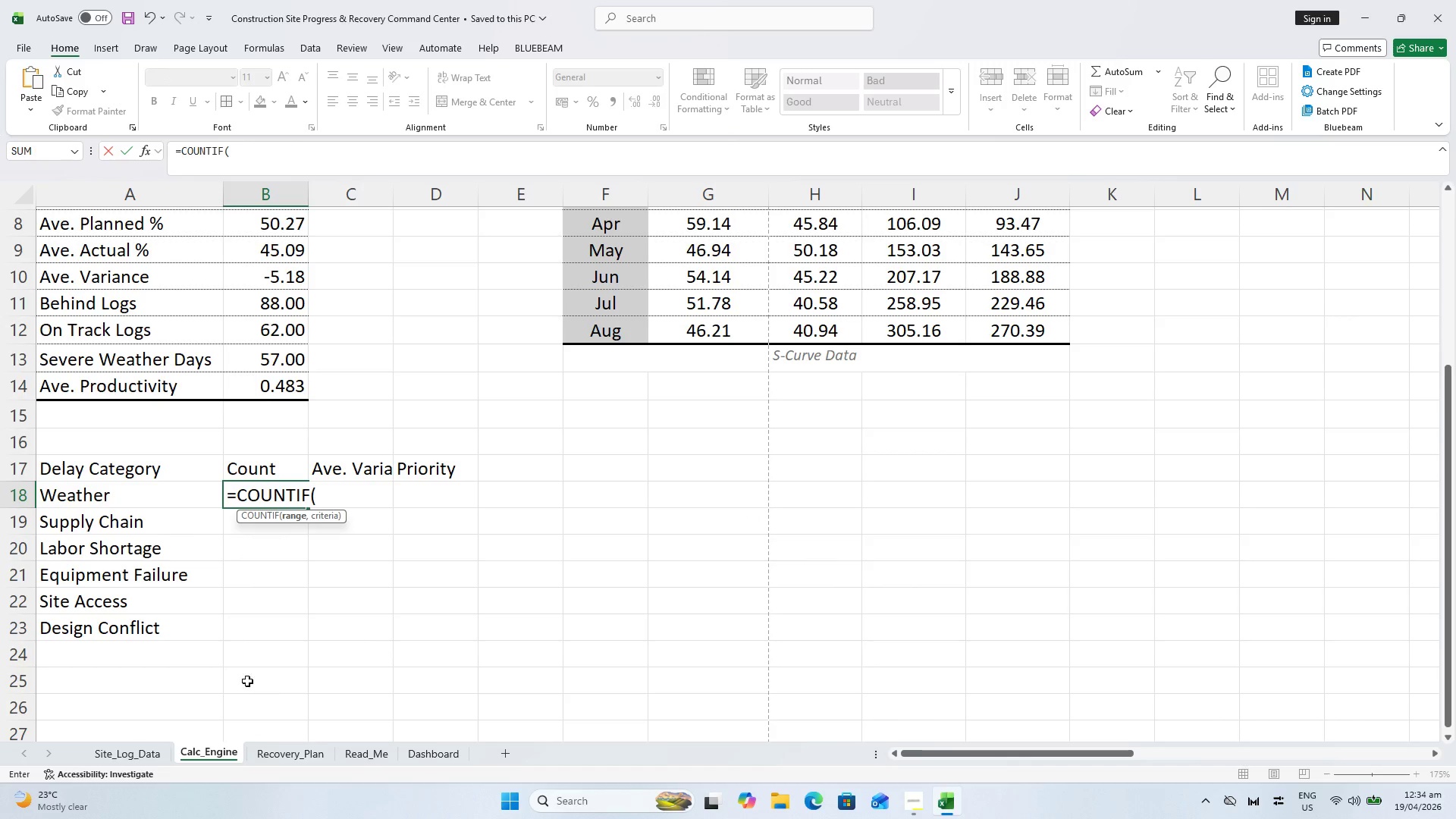 
left_click([130, 752])
 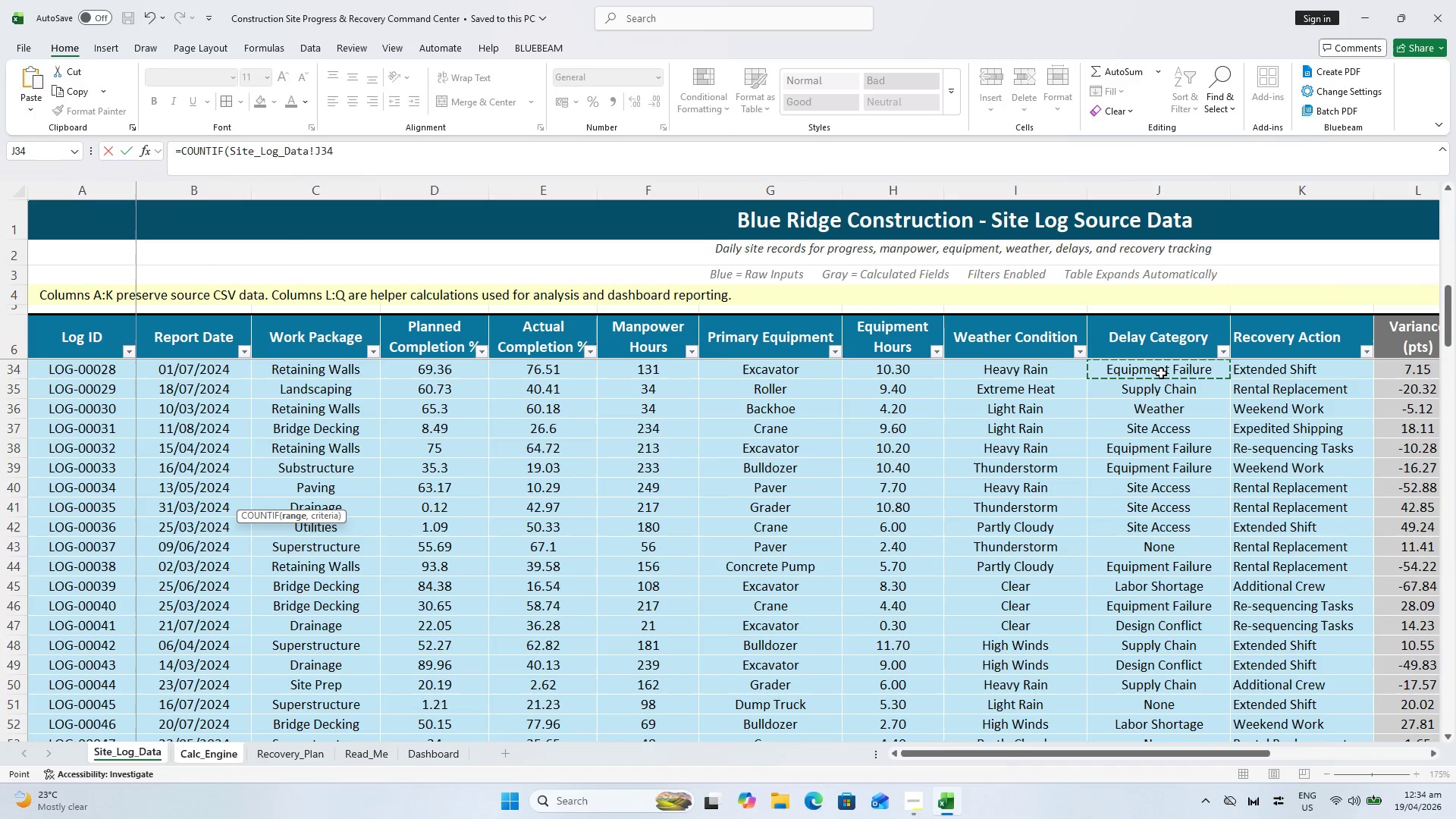 
left_click([1161, 373])
 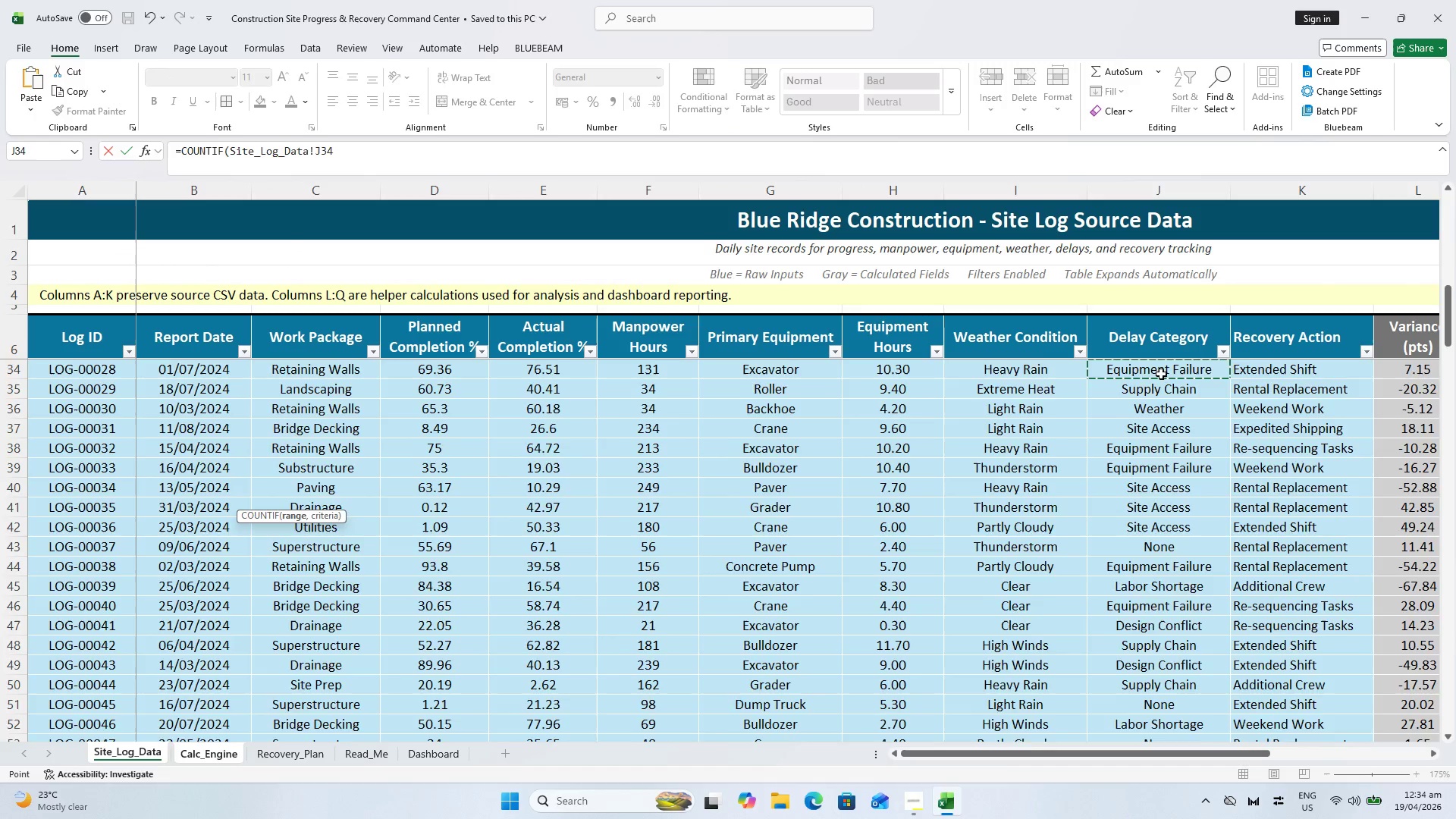 
left_click_drag(start_coordinate=[1163, 370], to_coordinate=[1191, 721])
 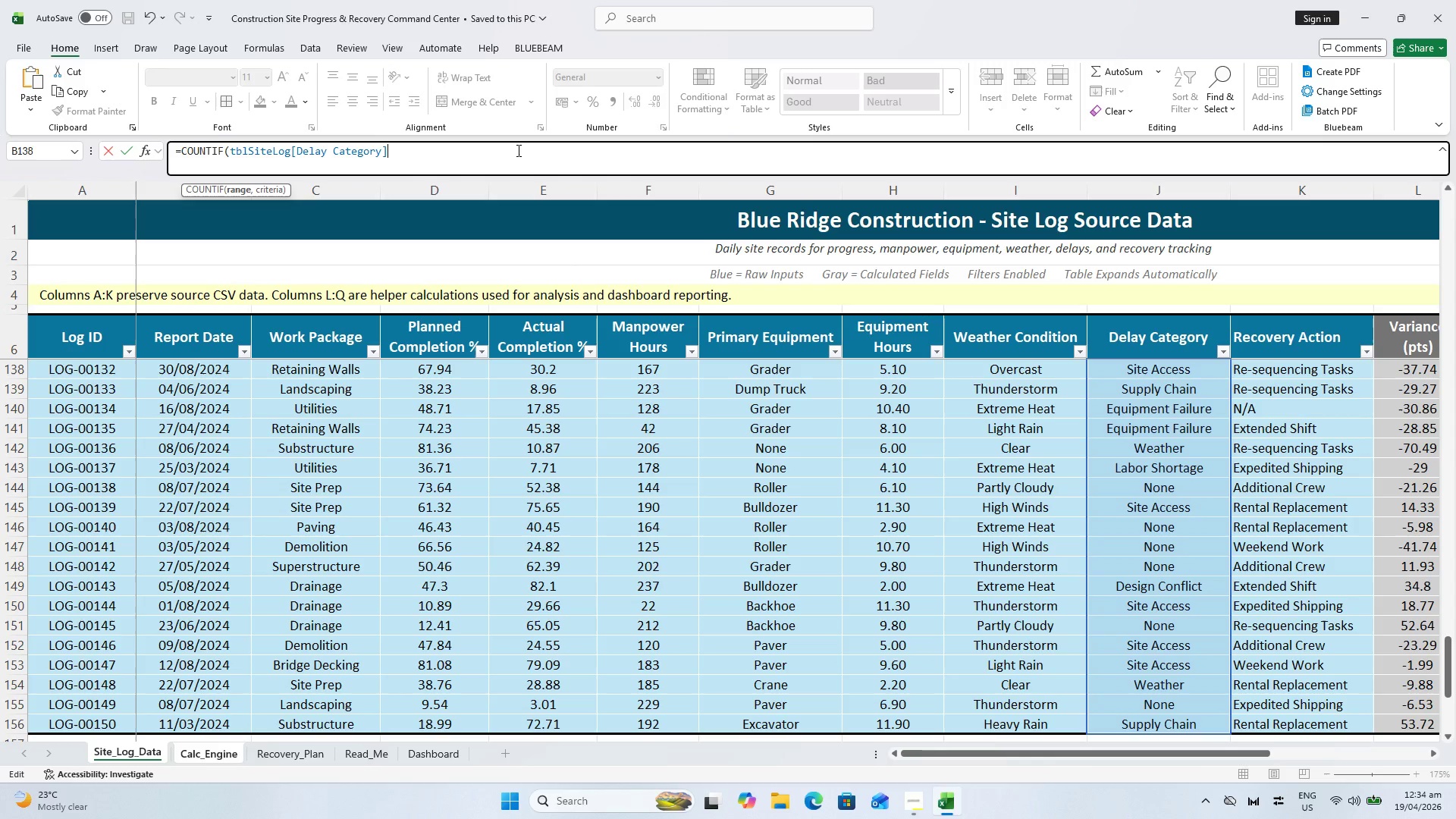 
scroll: coordinate [1163, 370], scroll_direction: up, amount: 20.0
 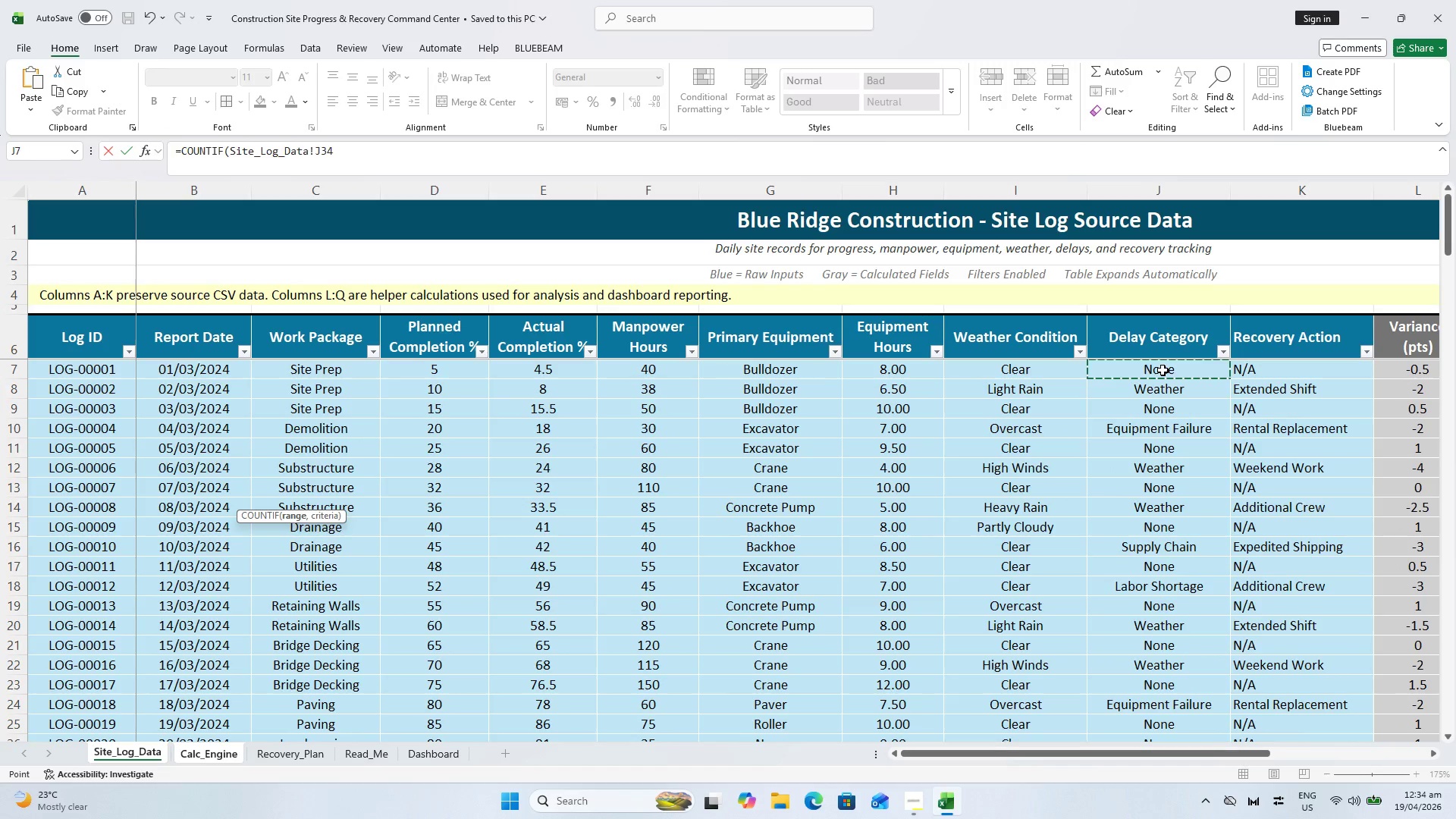 
key(Comma)
 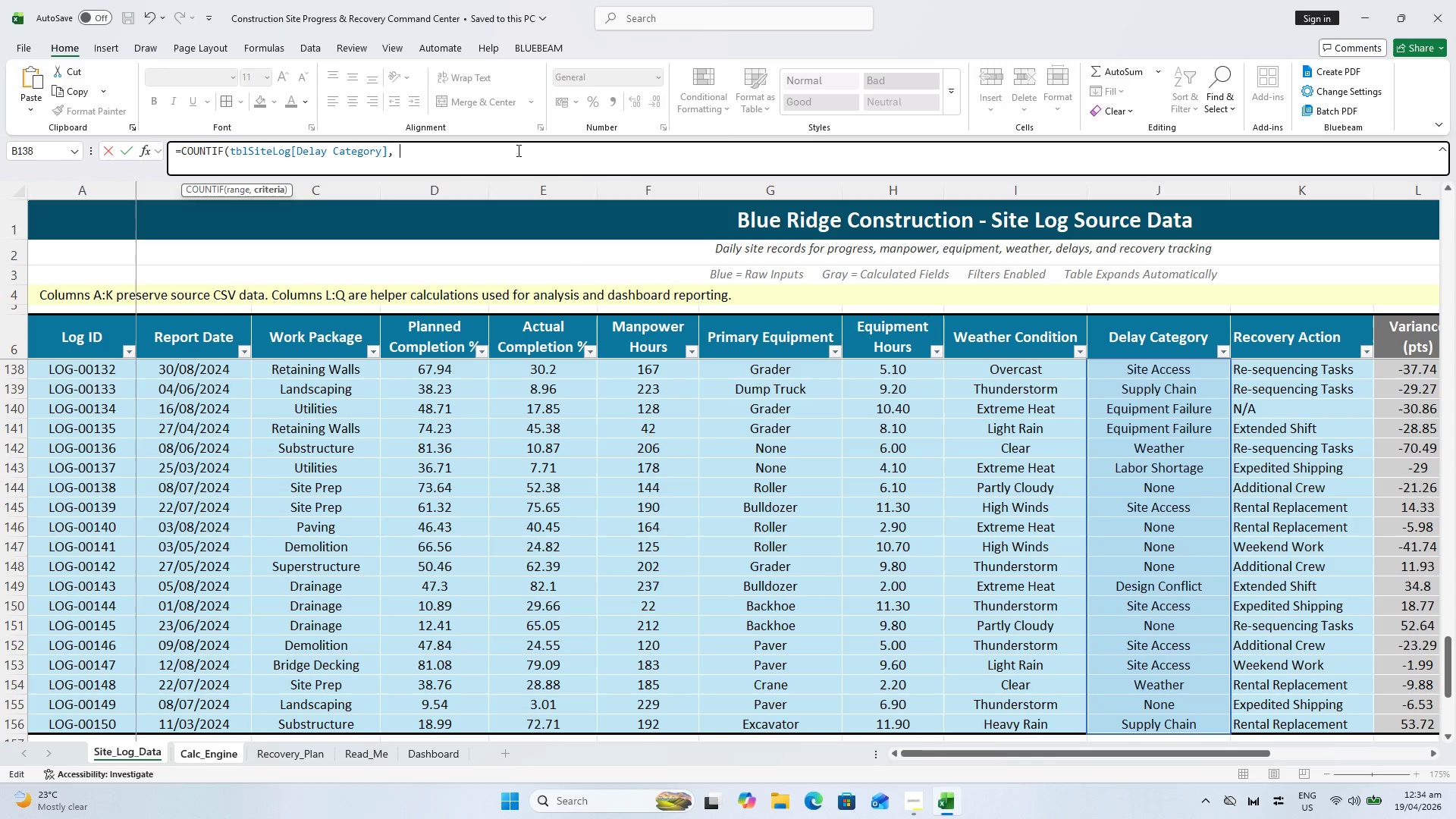 
key(Space)
 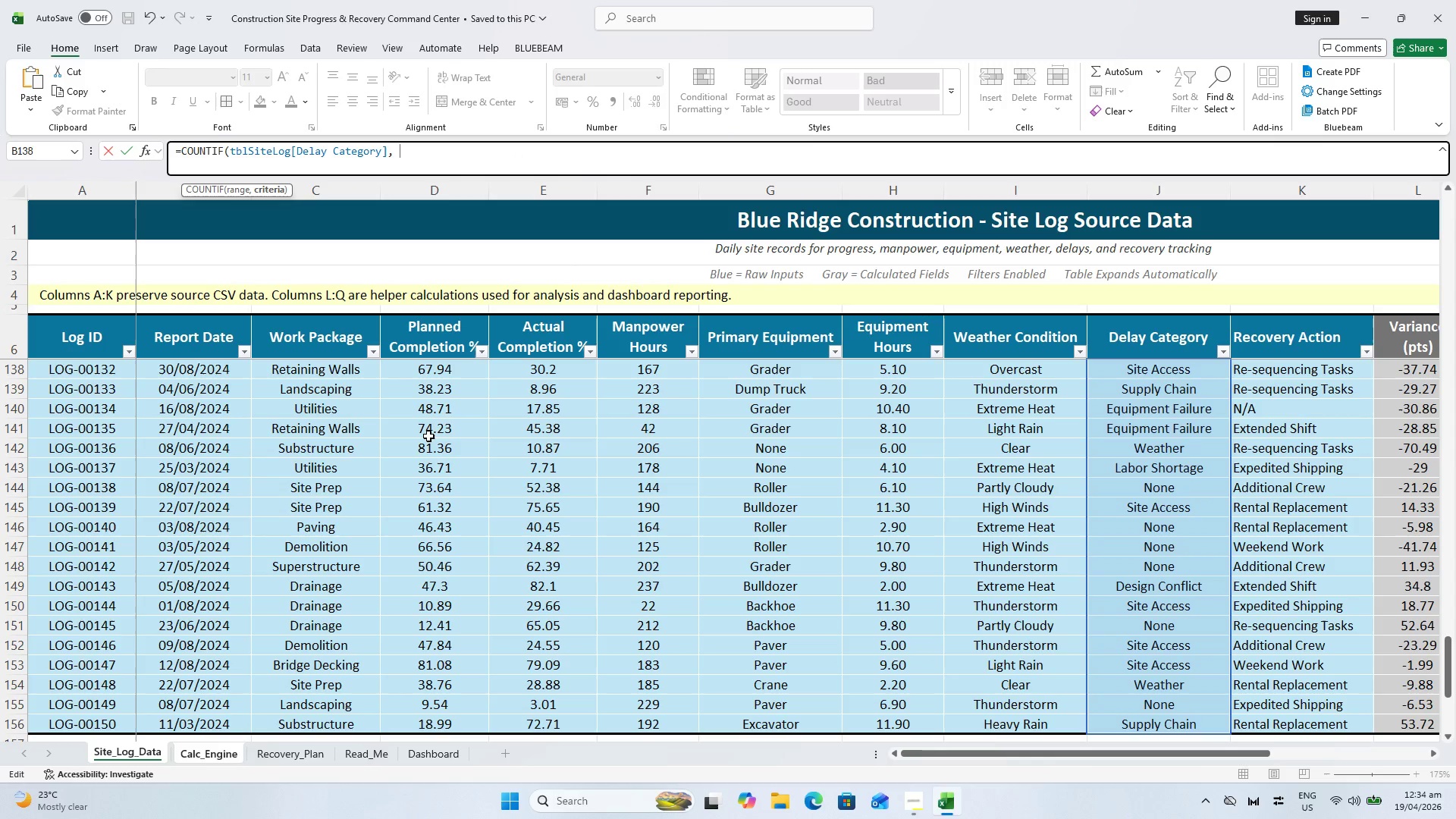 
type(A18))
 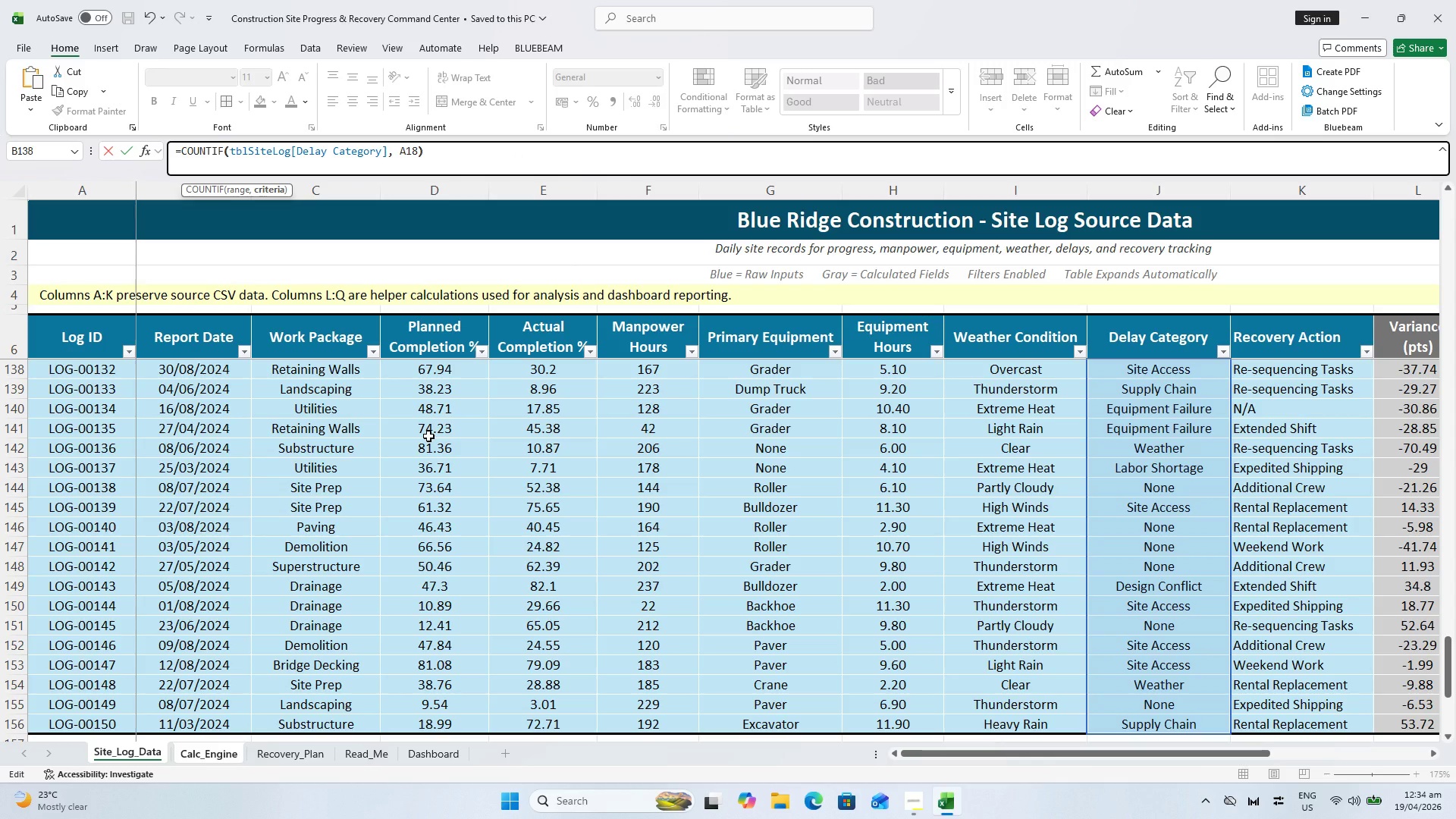 
key(Enter)
 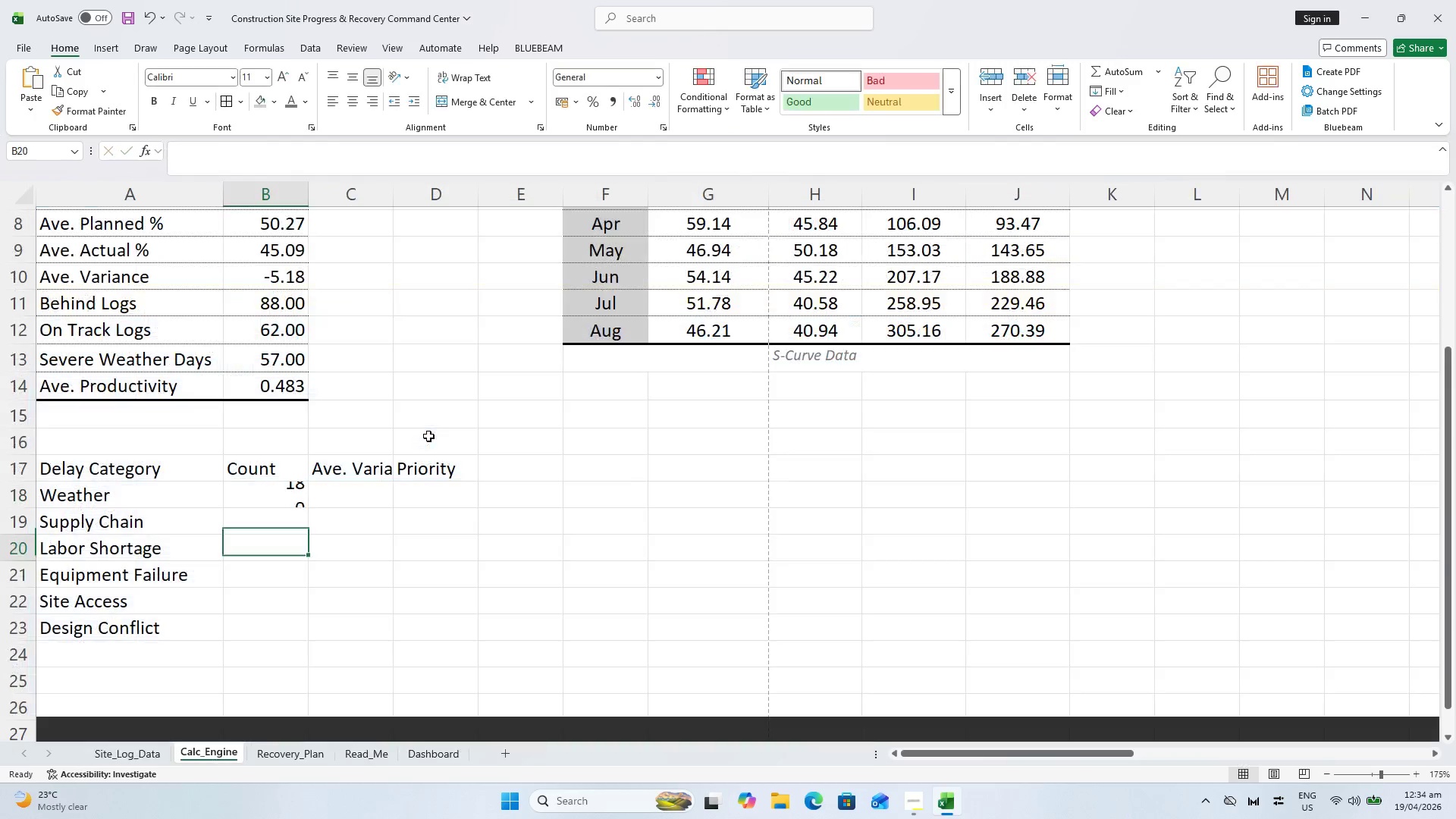 
key(Enter)
 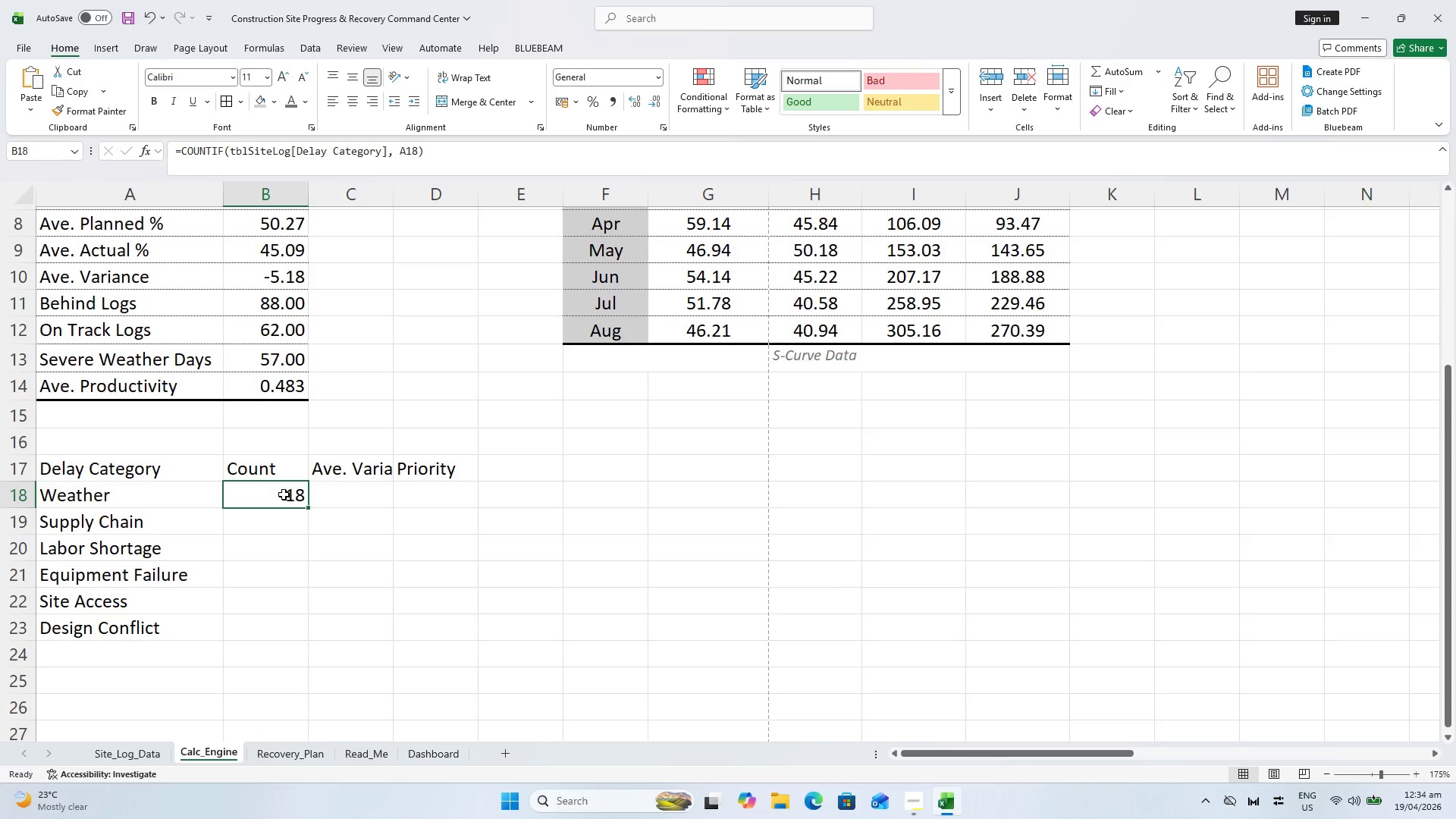 
double_click([283, 504])
 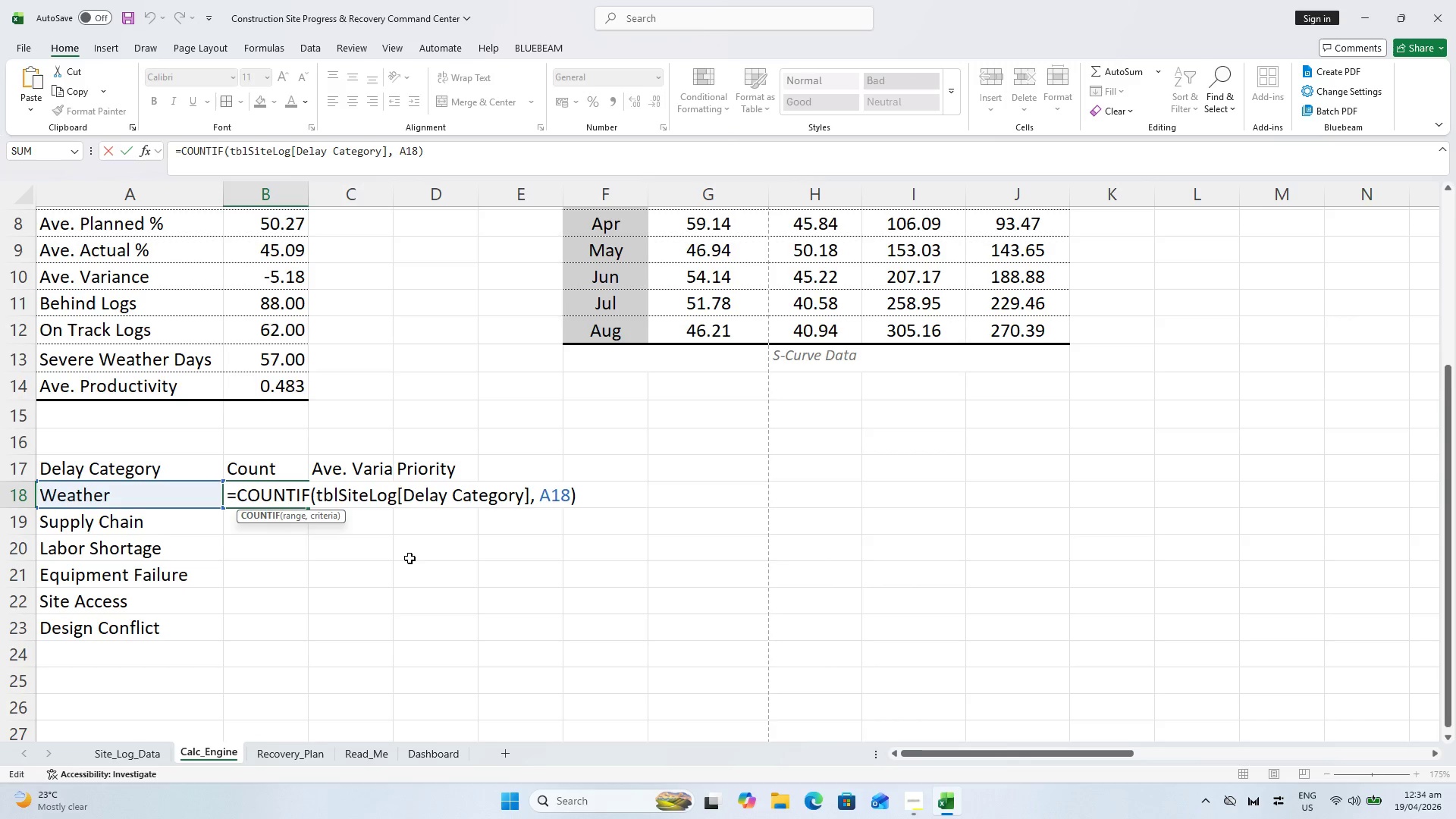 
key(Escape)
 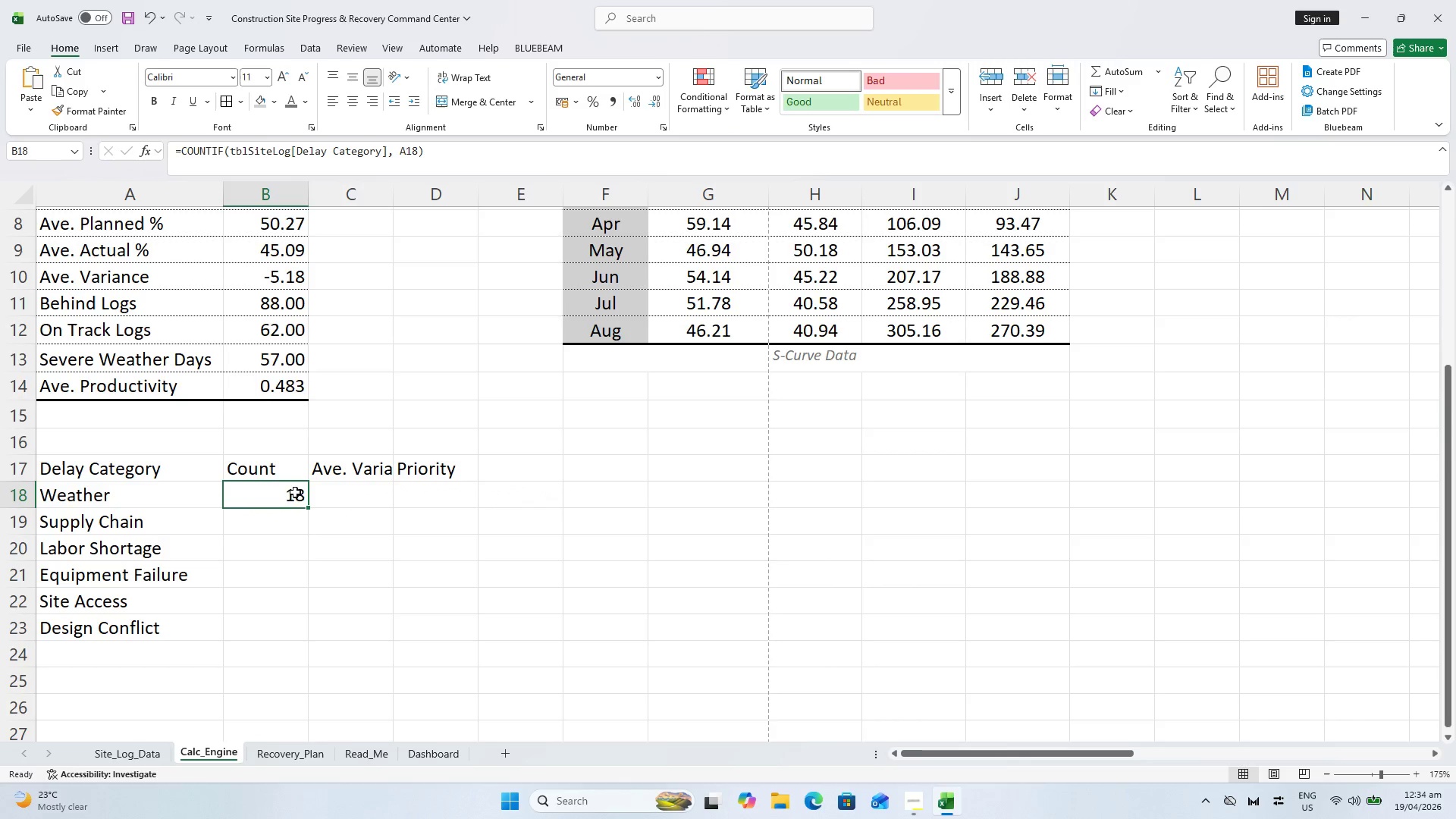 
double_click([290, 494])
 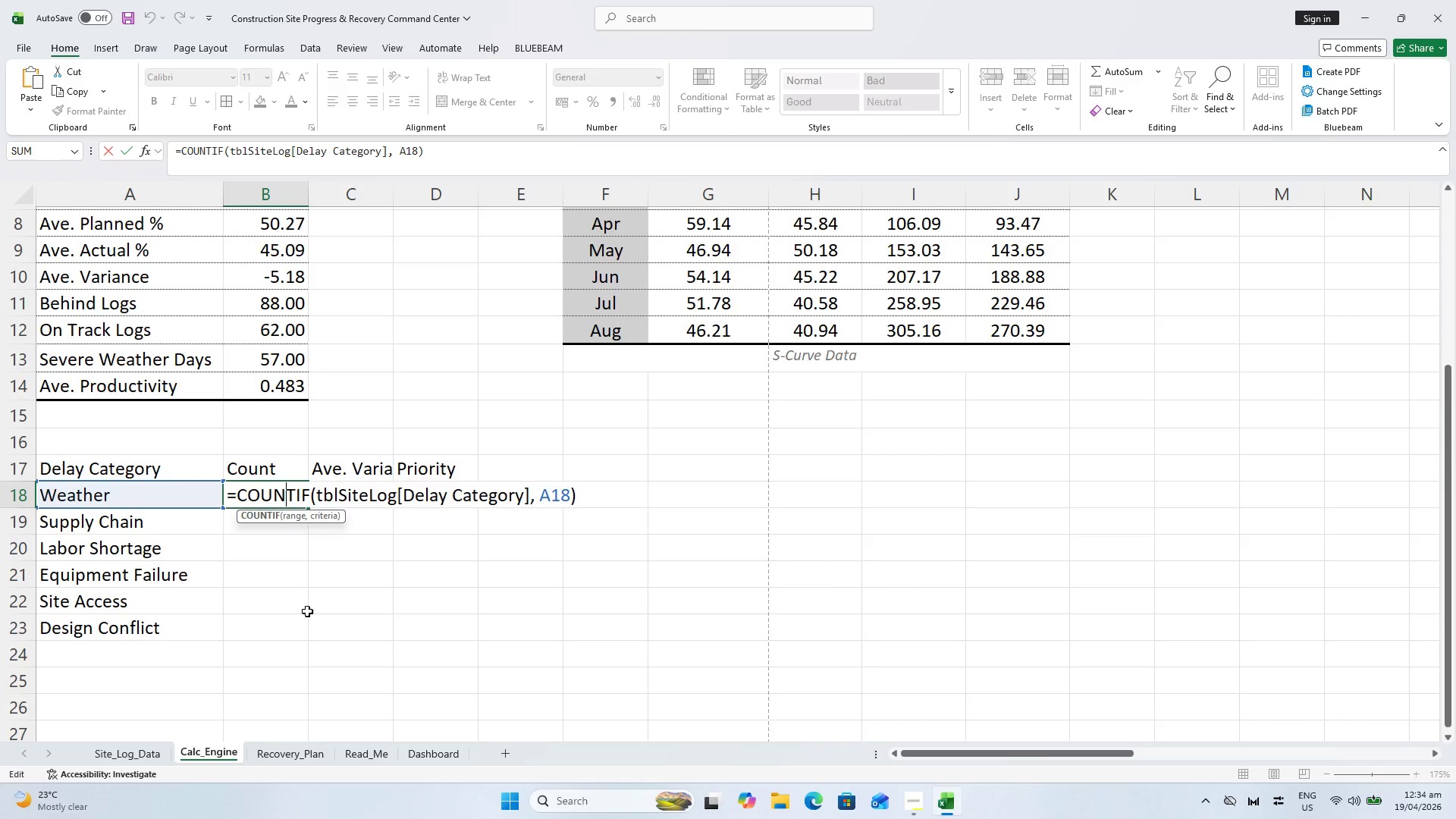 
key(Escape)
 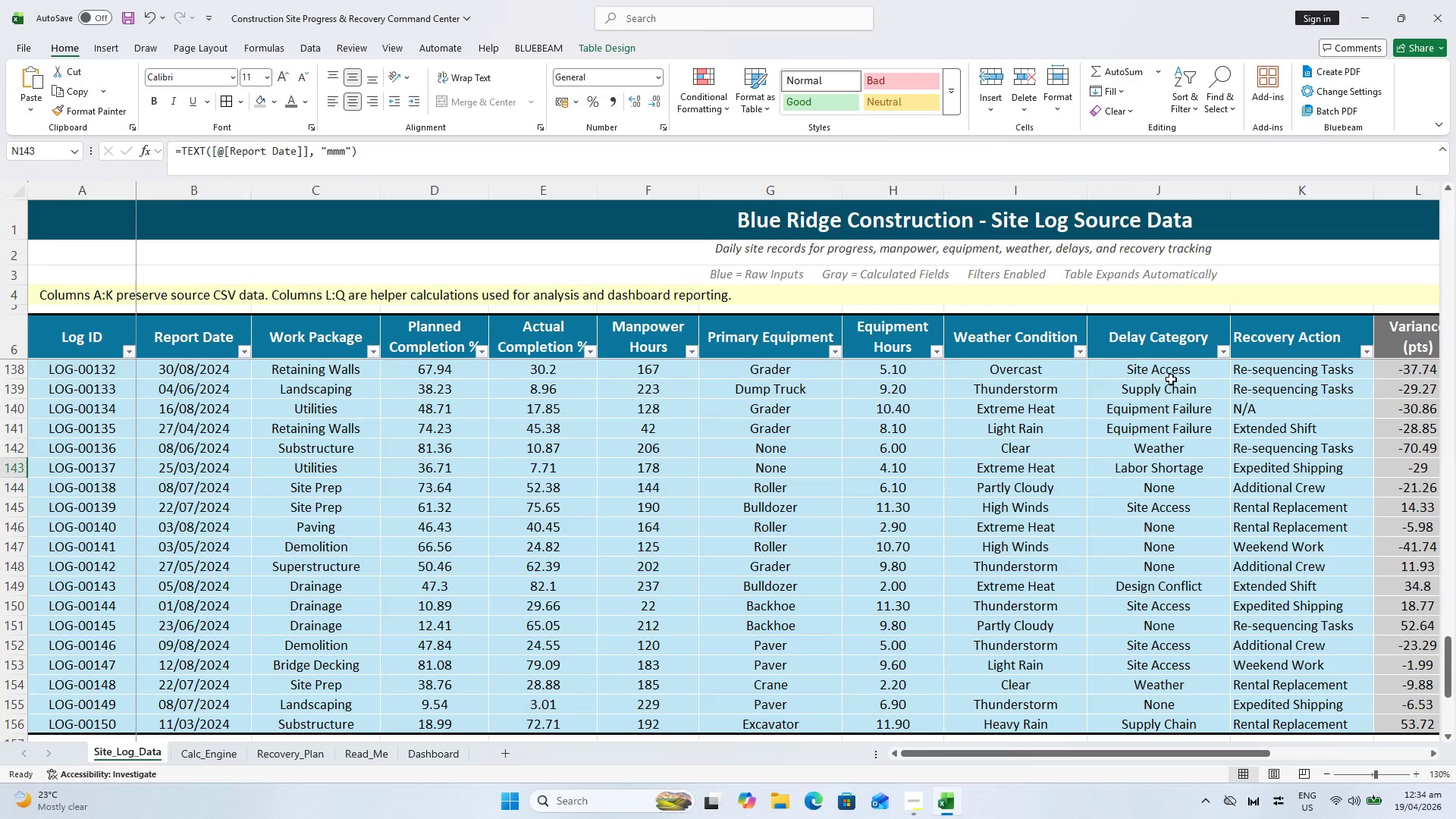 
wait(8.77)
 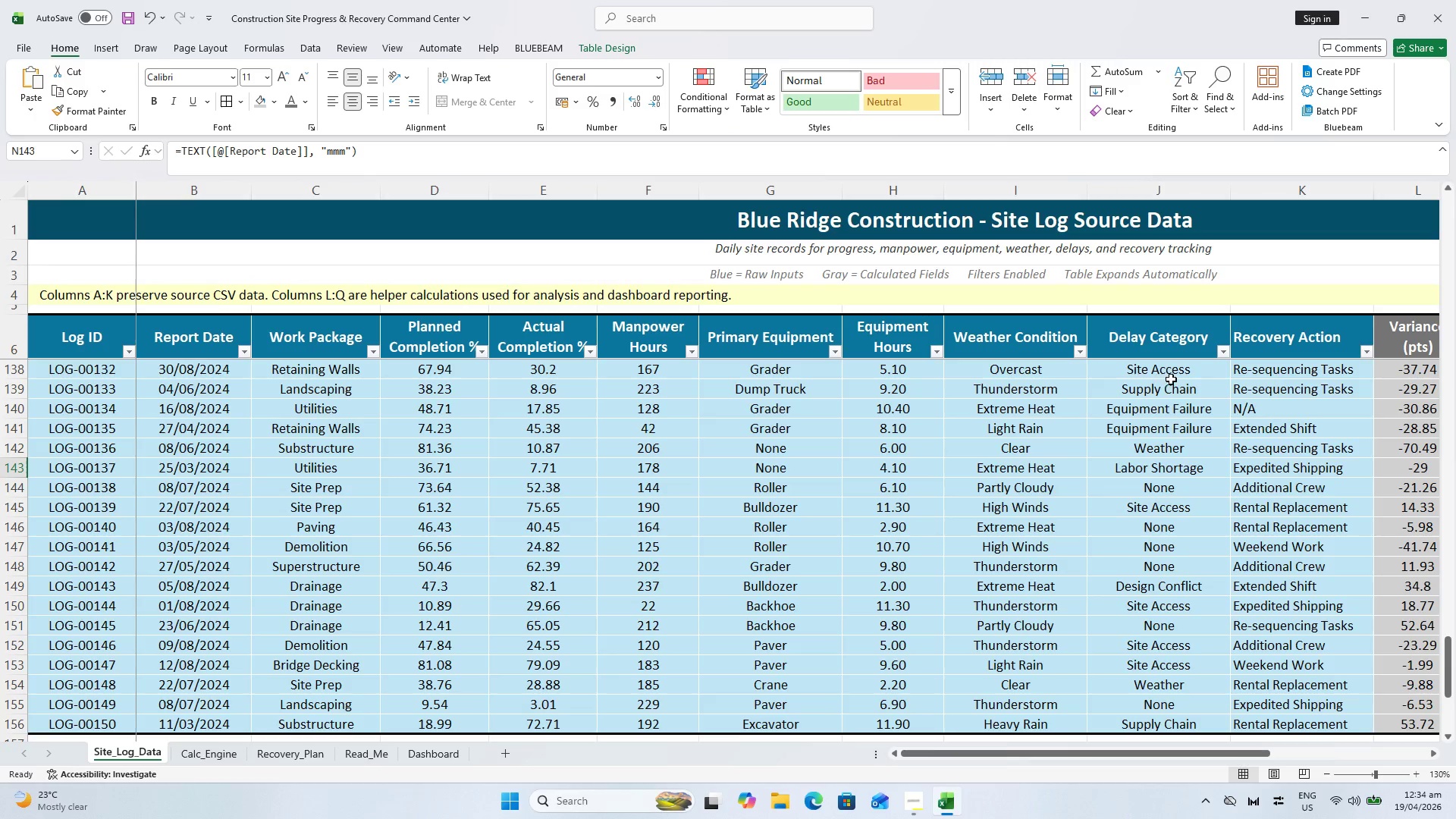 
key(Control+ControlLeft)
 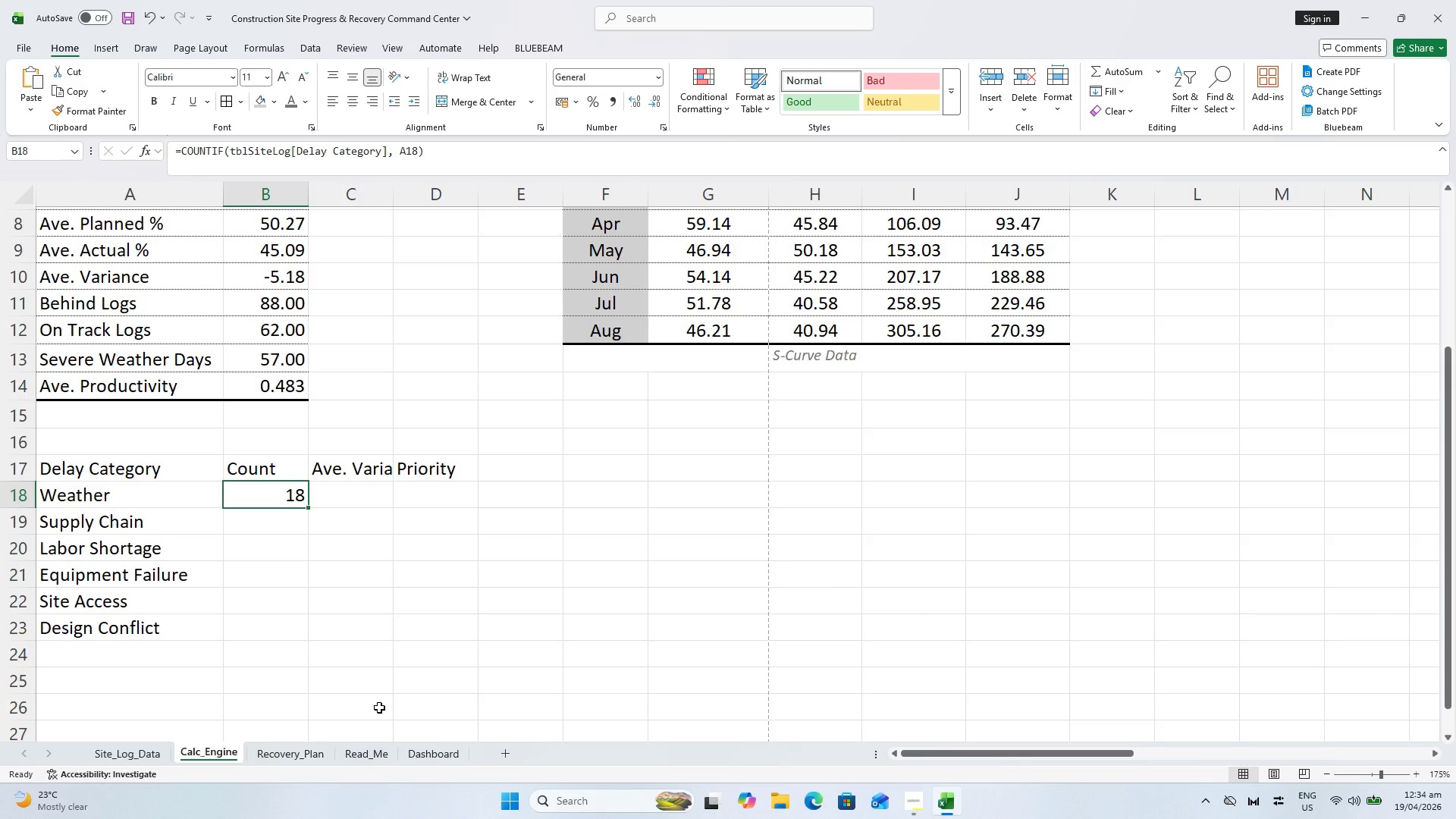 
hold_key(key=ControlLeft, duration=0.42)
 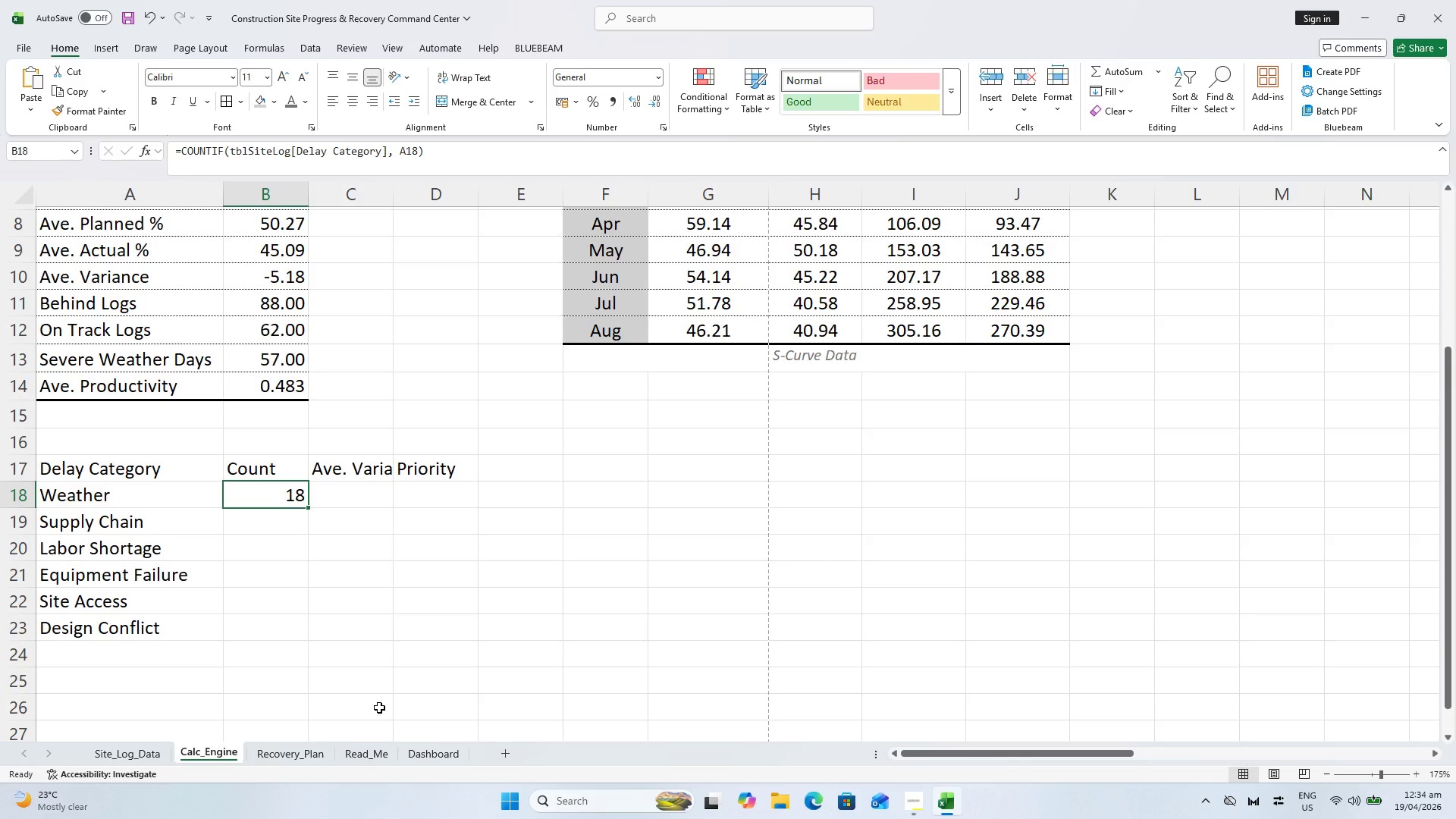 
key(Control+S)
 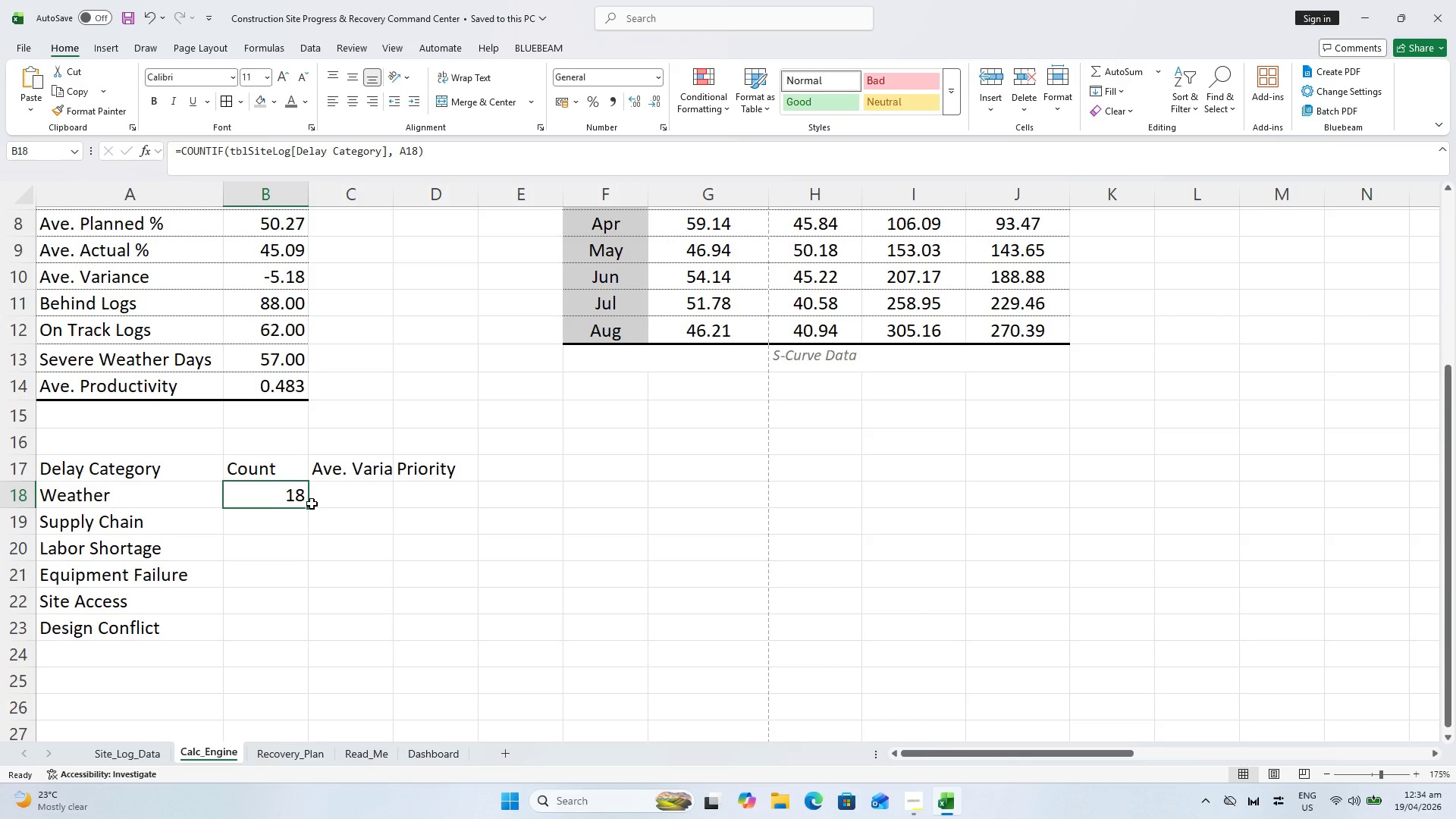 
wait(5.8)
 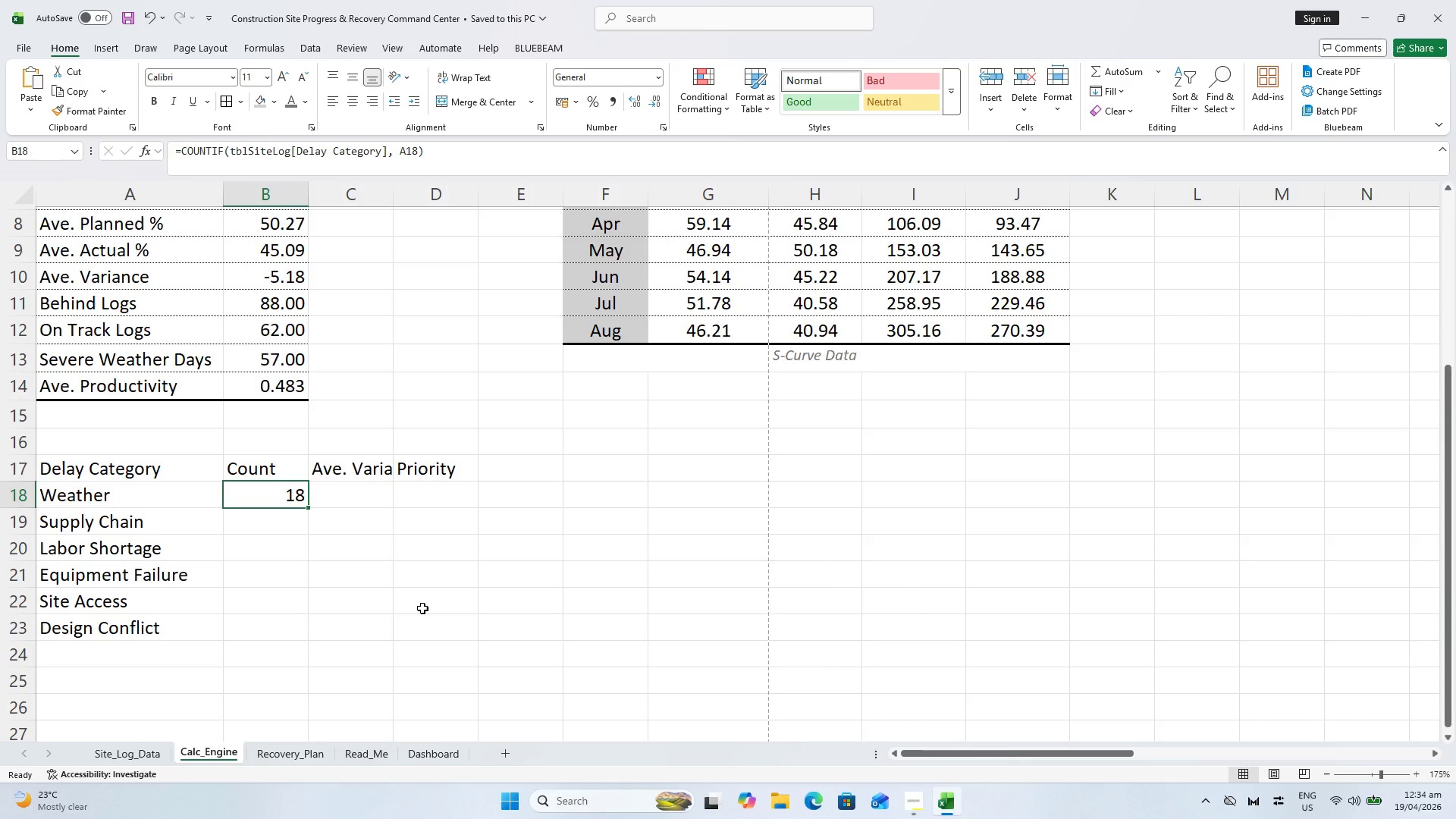 
left_click([271, 526])
 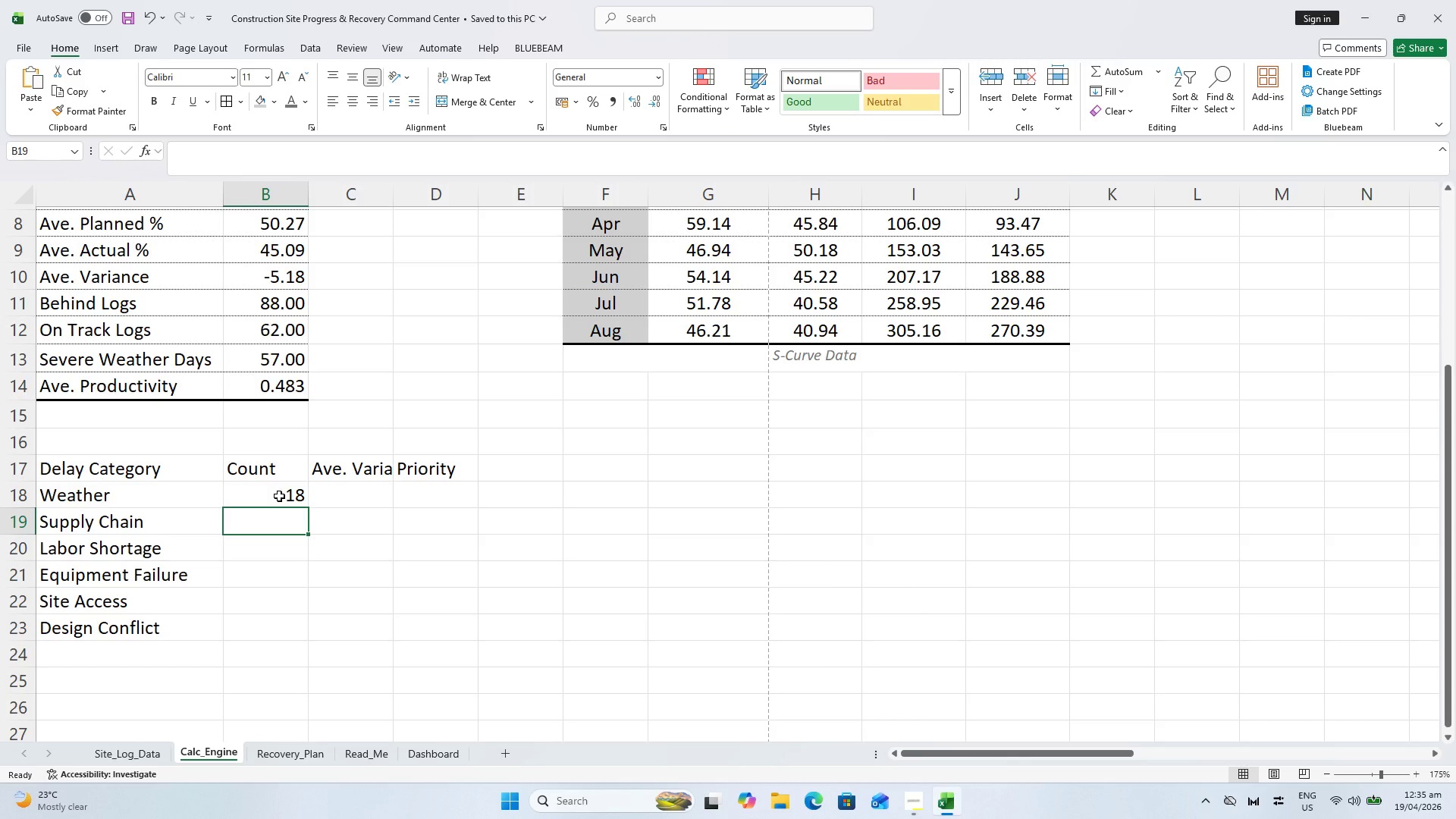 
wait(25.24)
 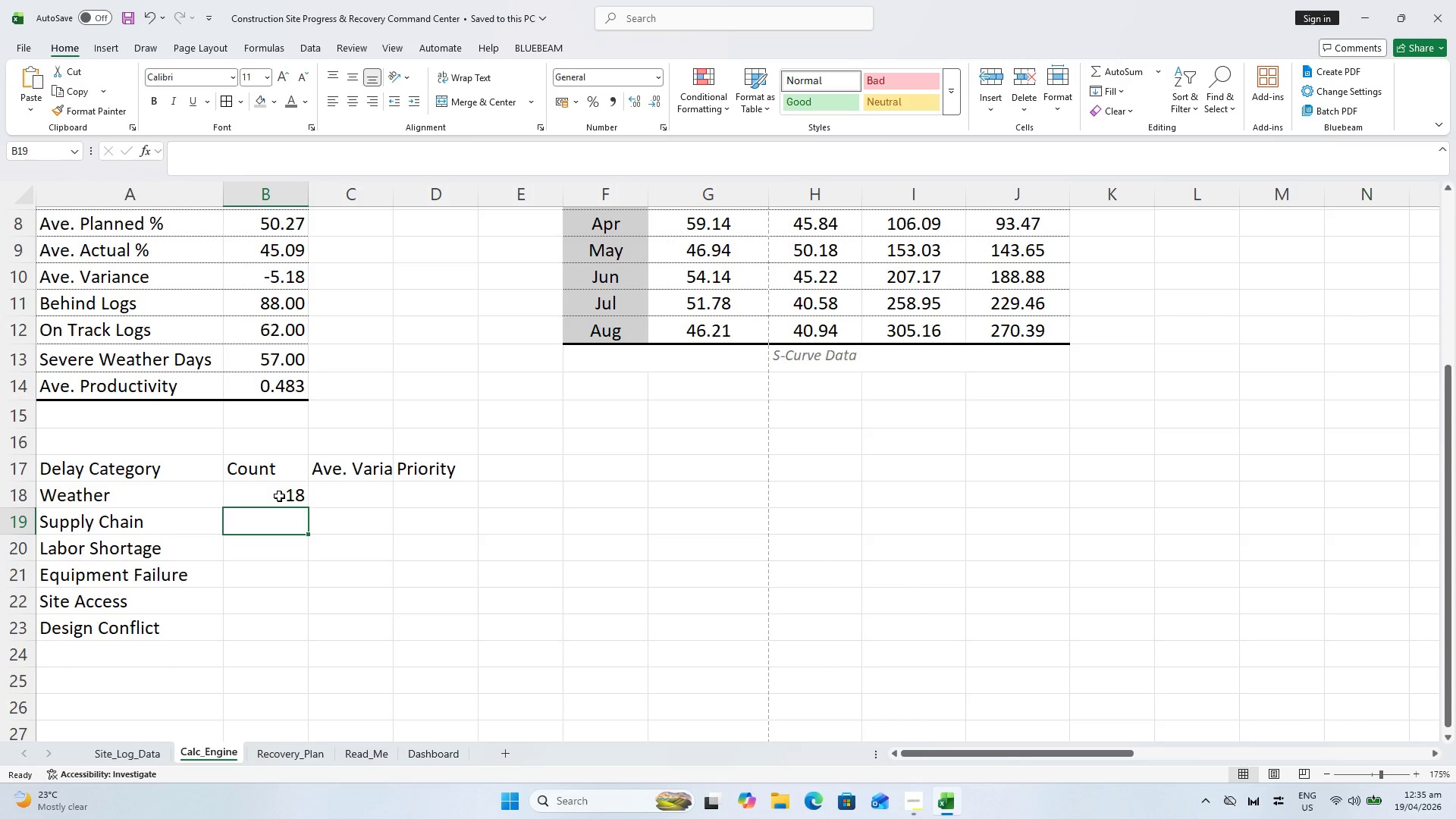 
left_click([281, 504])
 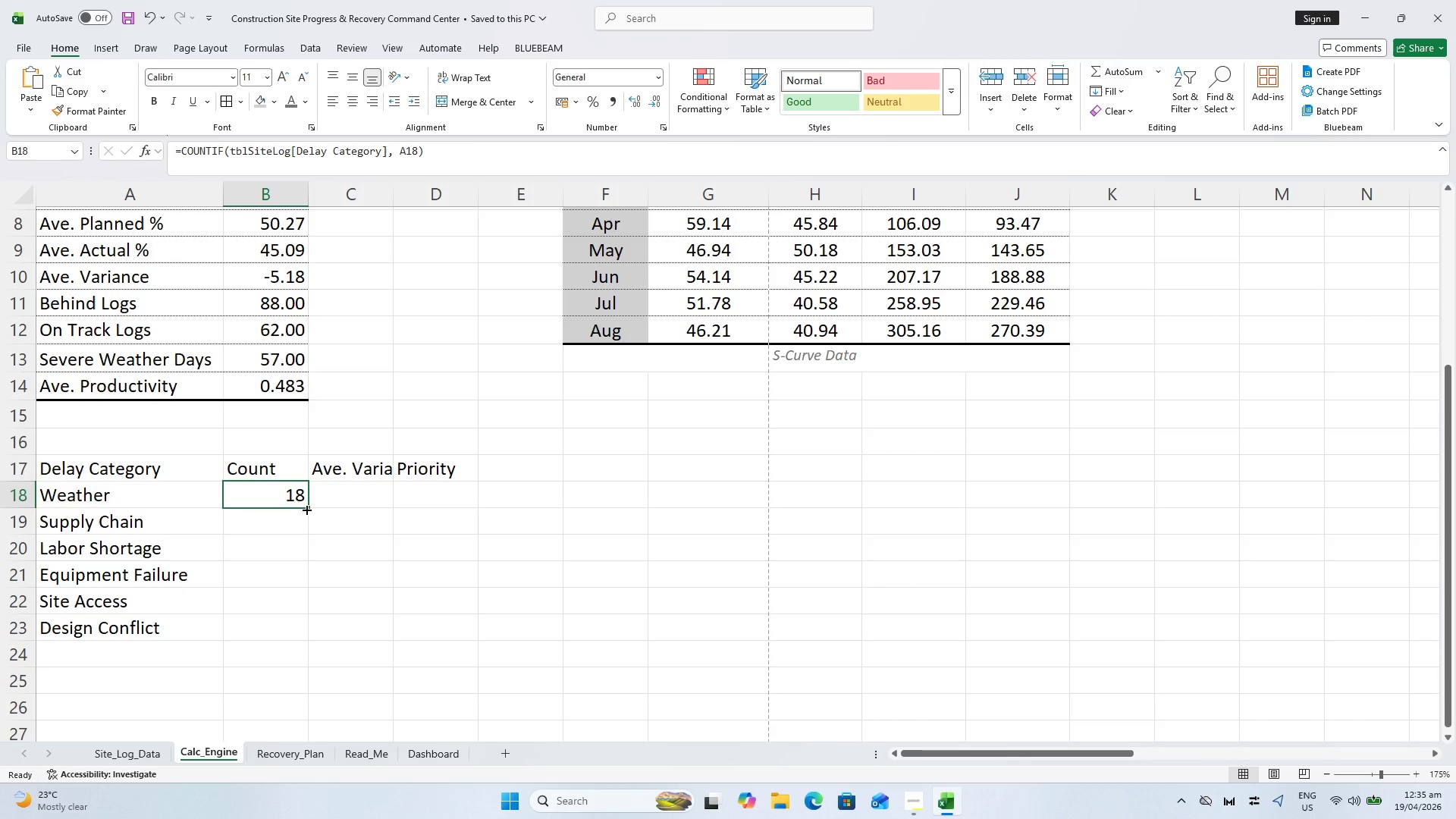 
left_click_drag(start_coordinate=[306, 508], to_coordinate=[293, 643])
 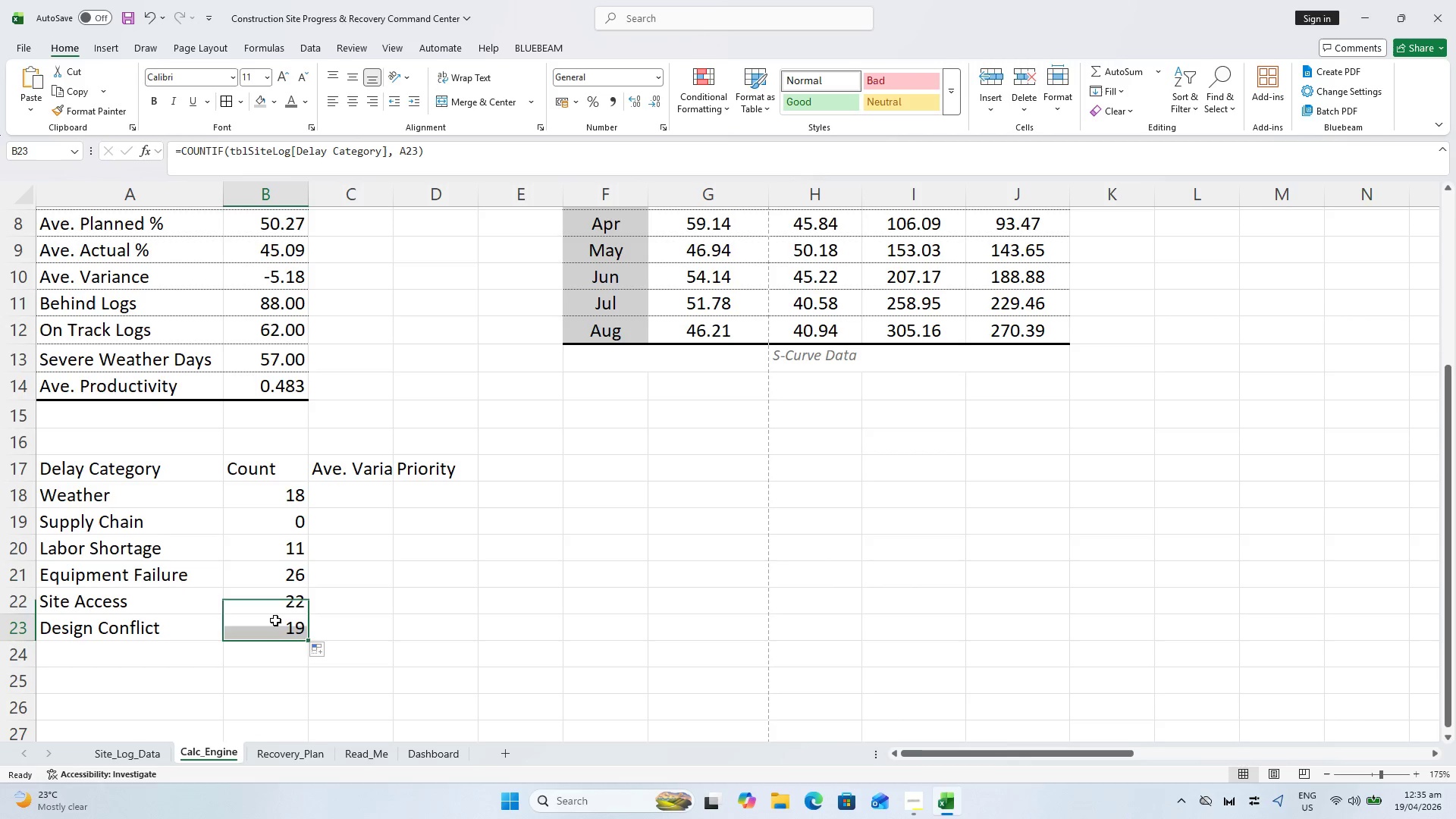 
double_click([275, 620])
 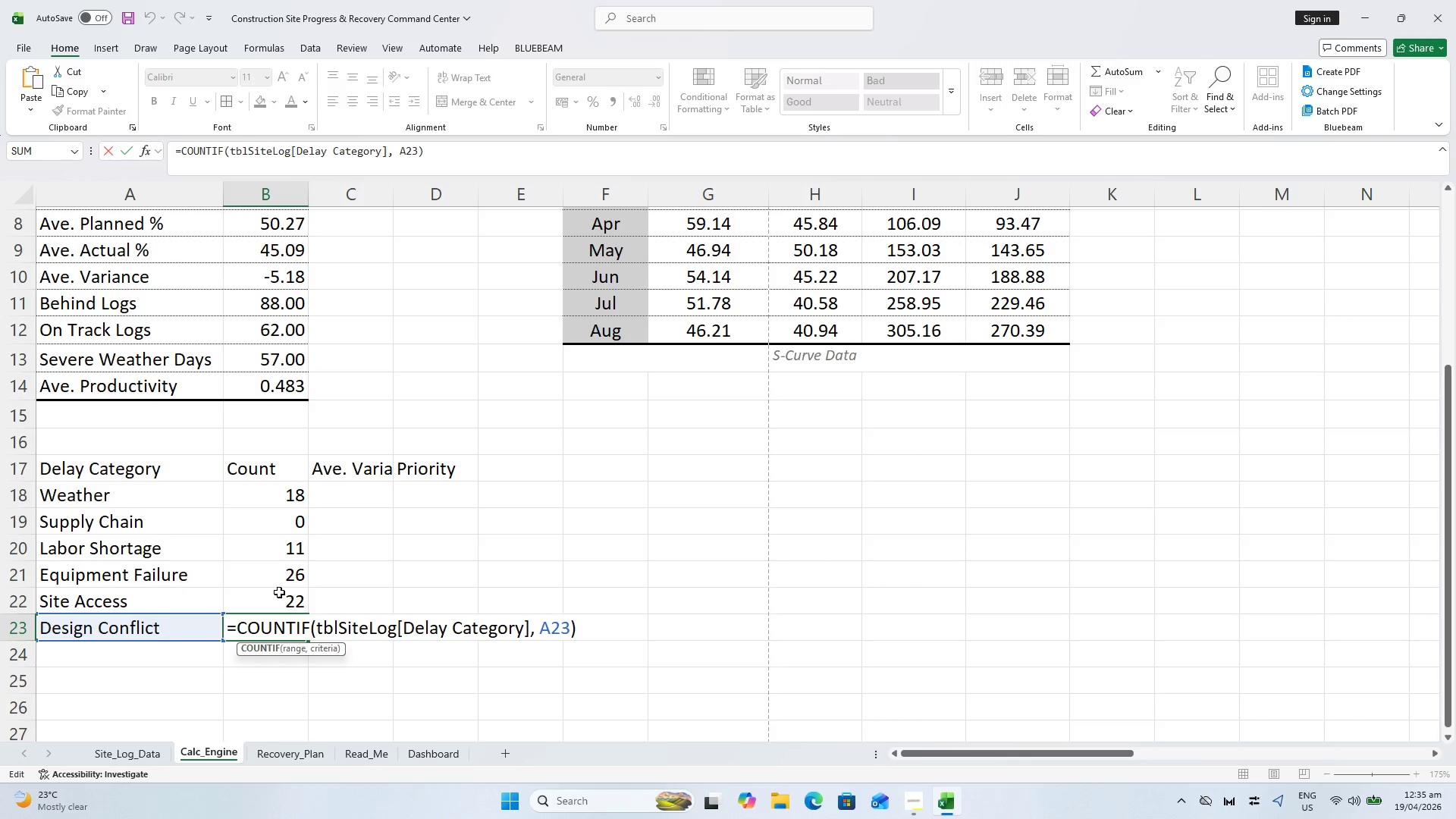 
key(Backquote)
 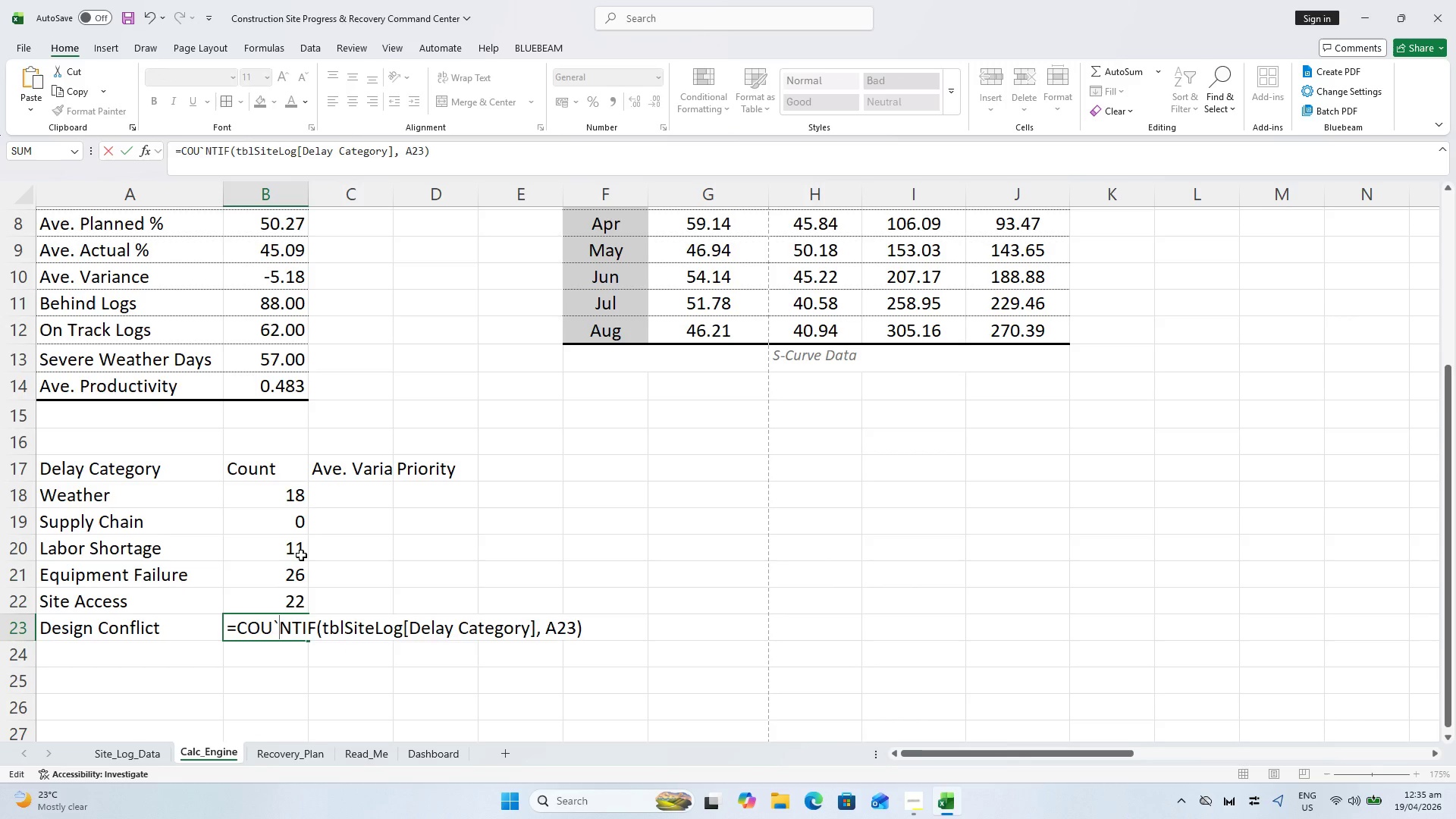 
key(Escape)
 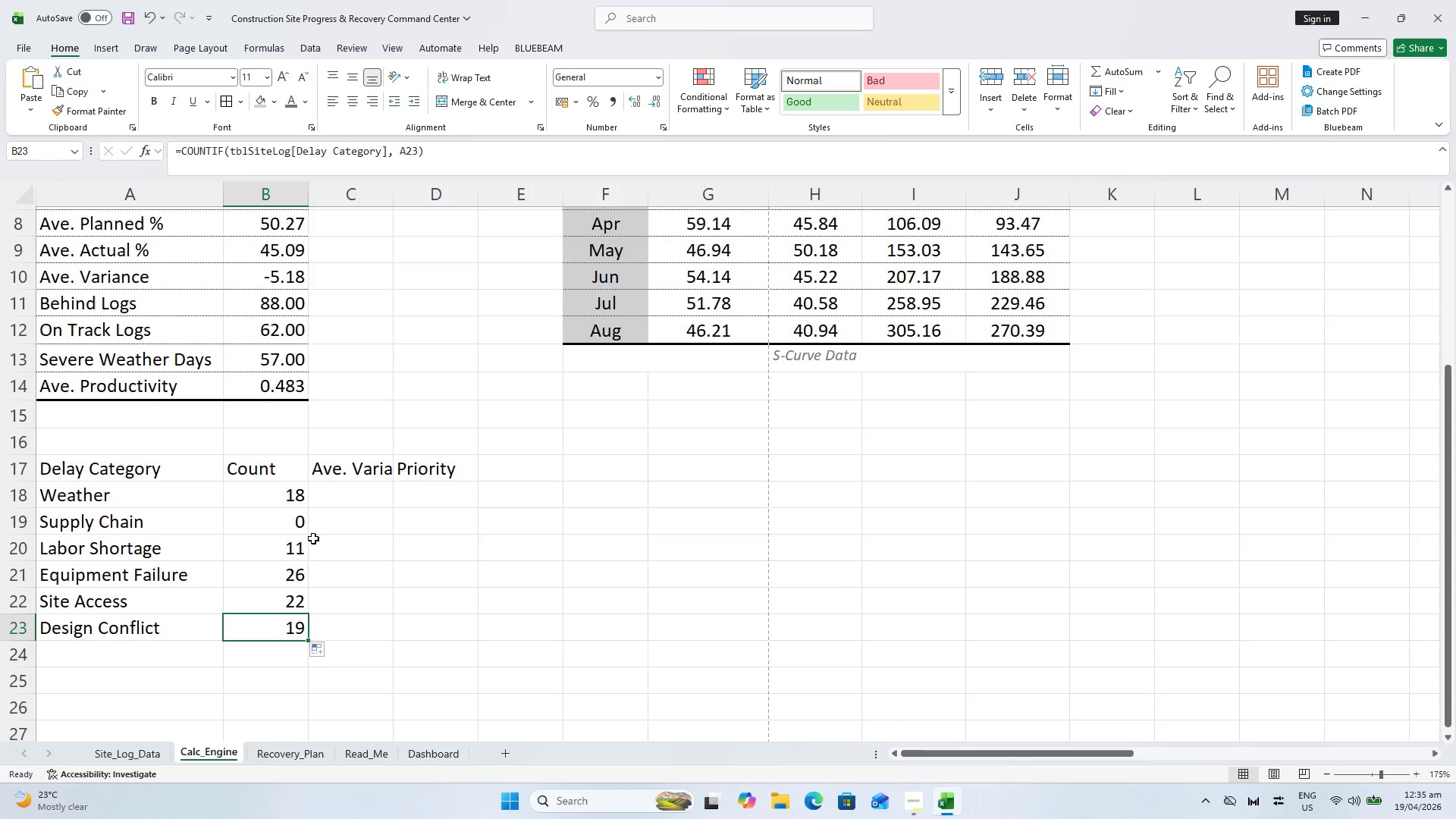 
wait(18.27)
 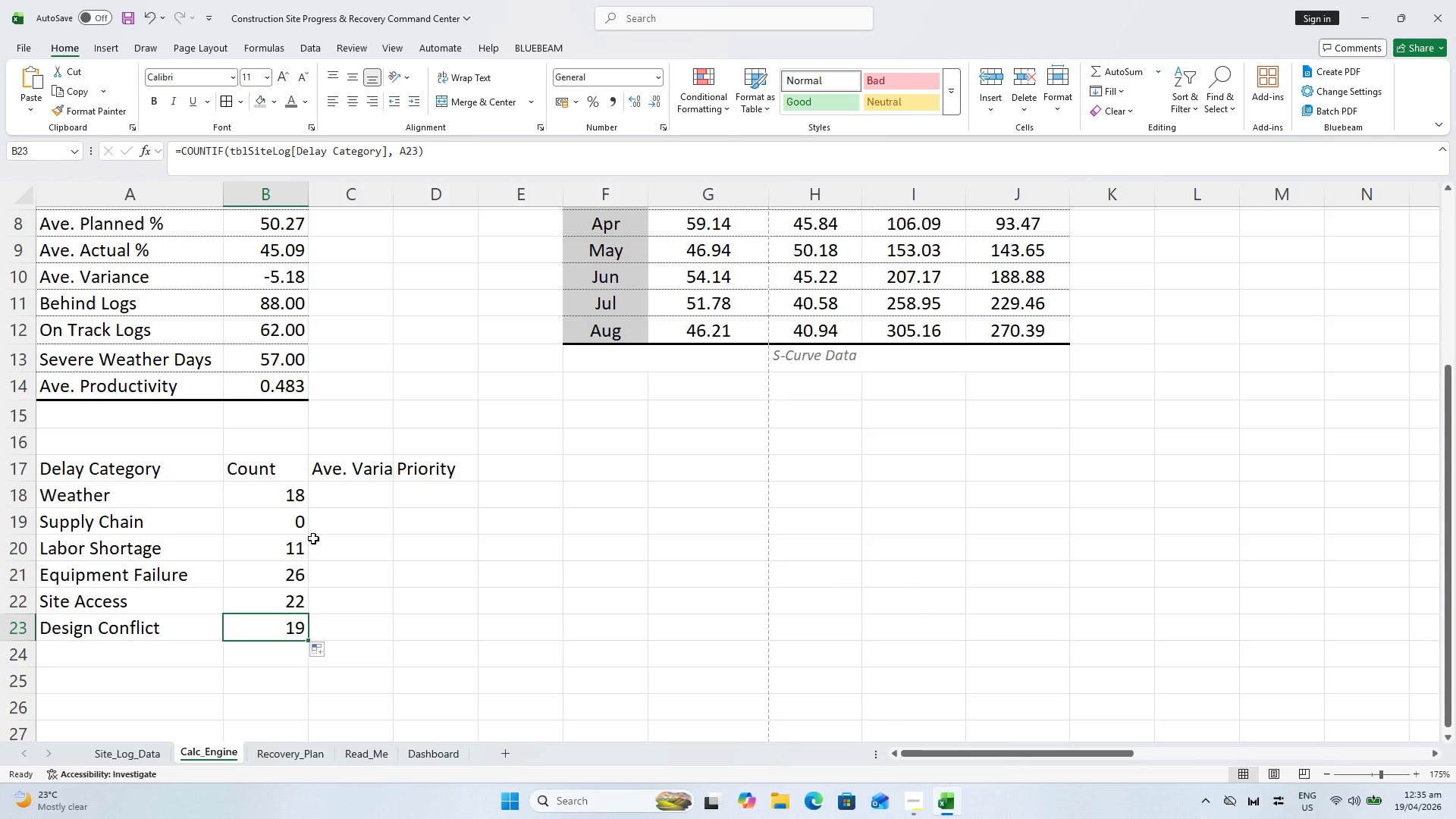 
key(Control+S)
 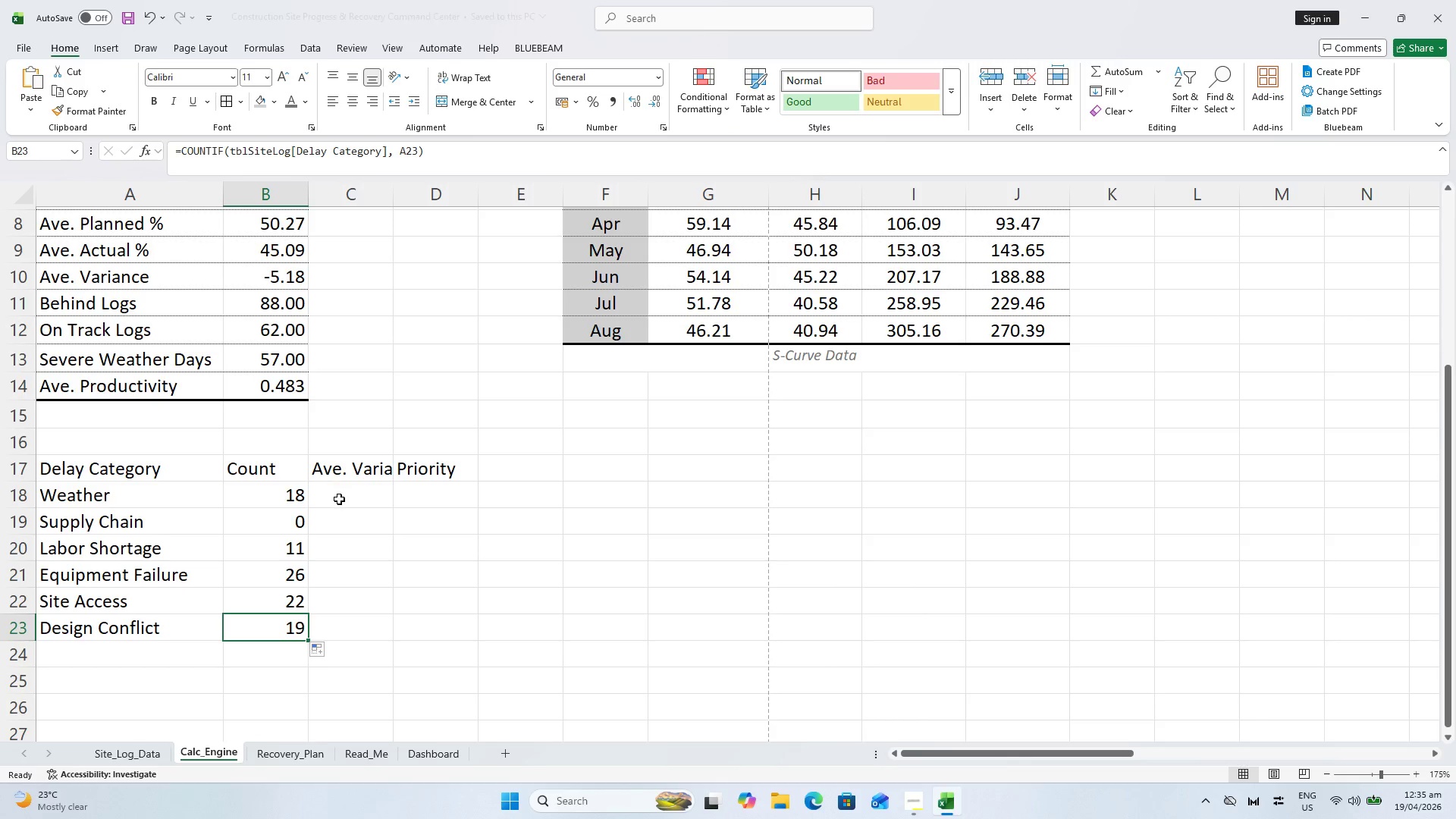 
left_click([339, 499])
 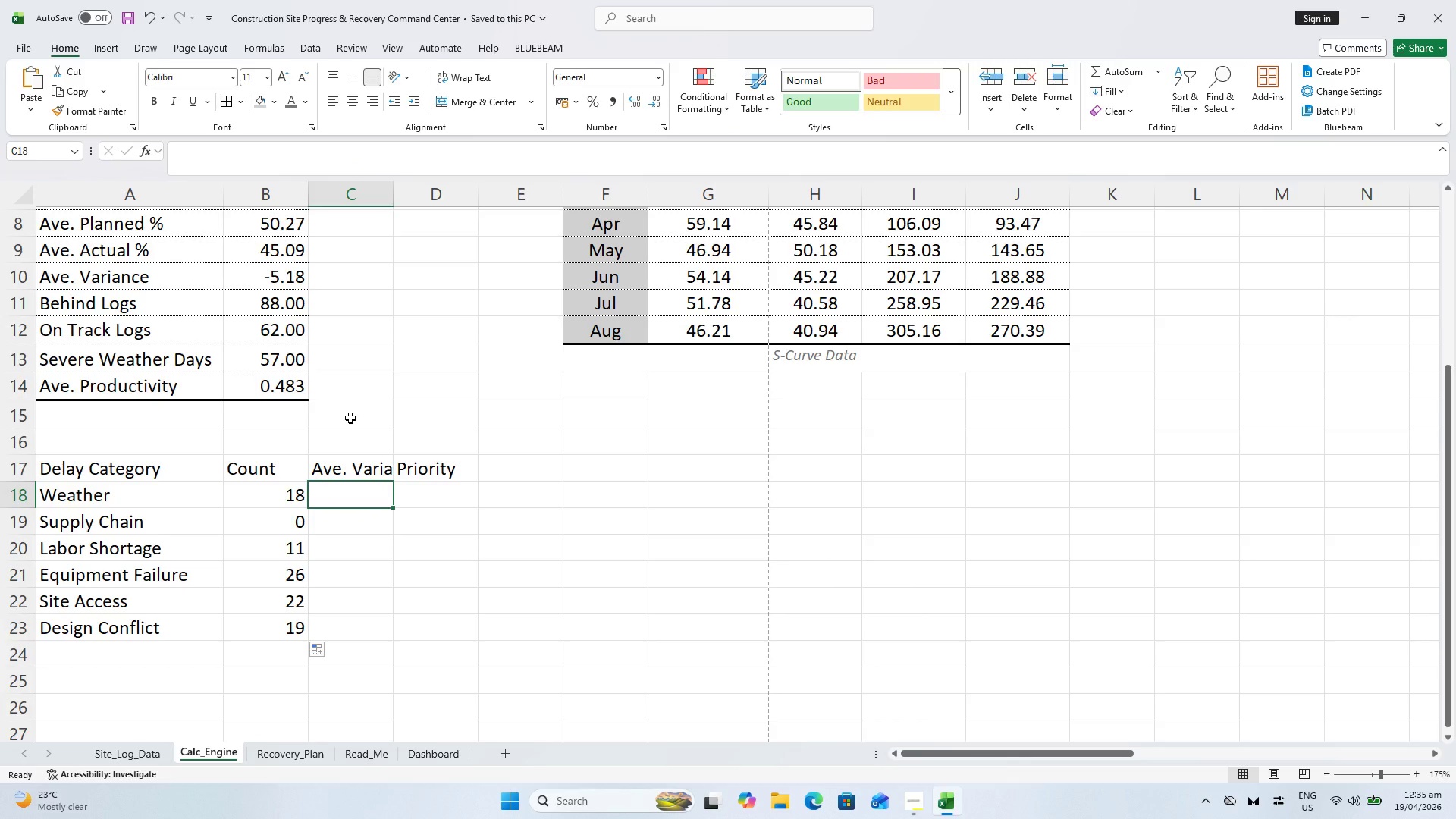 
type(=AVERAGEIFS()
 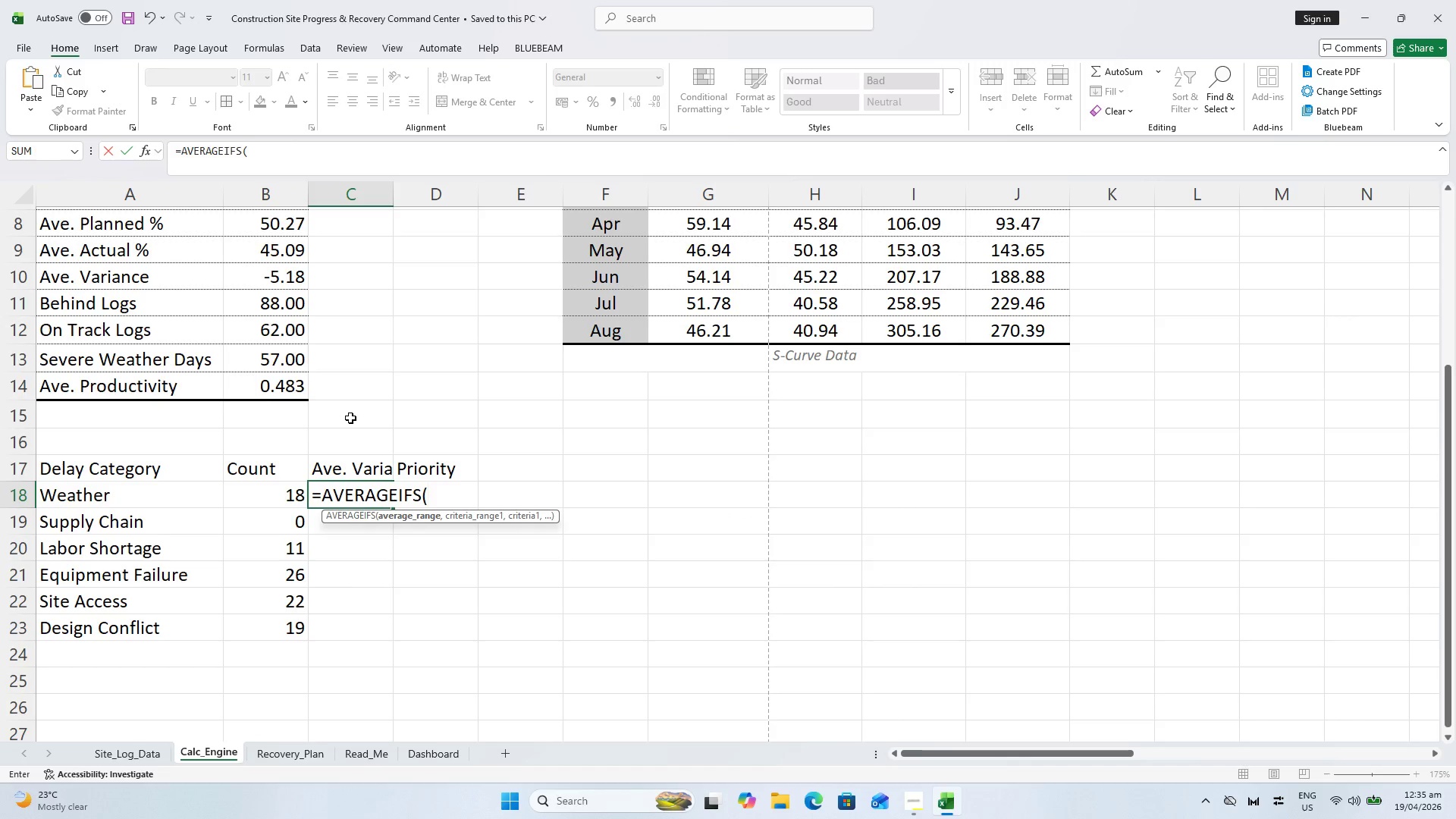 
wait(29.33)
 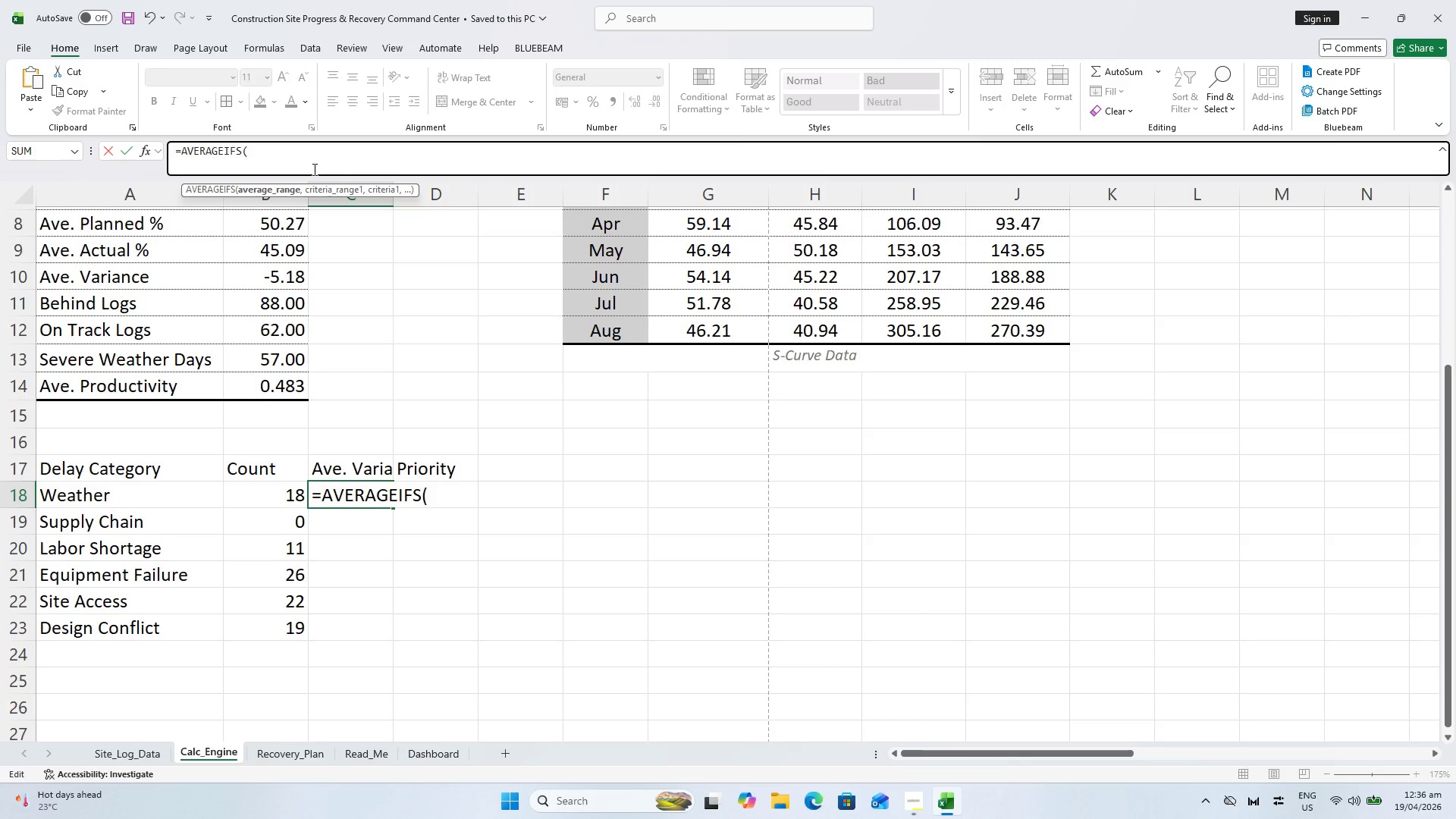 
left_click([135, 749])
 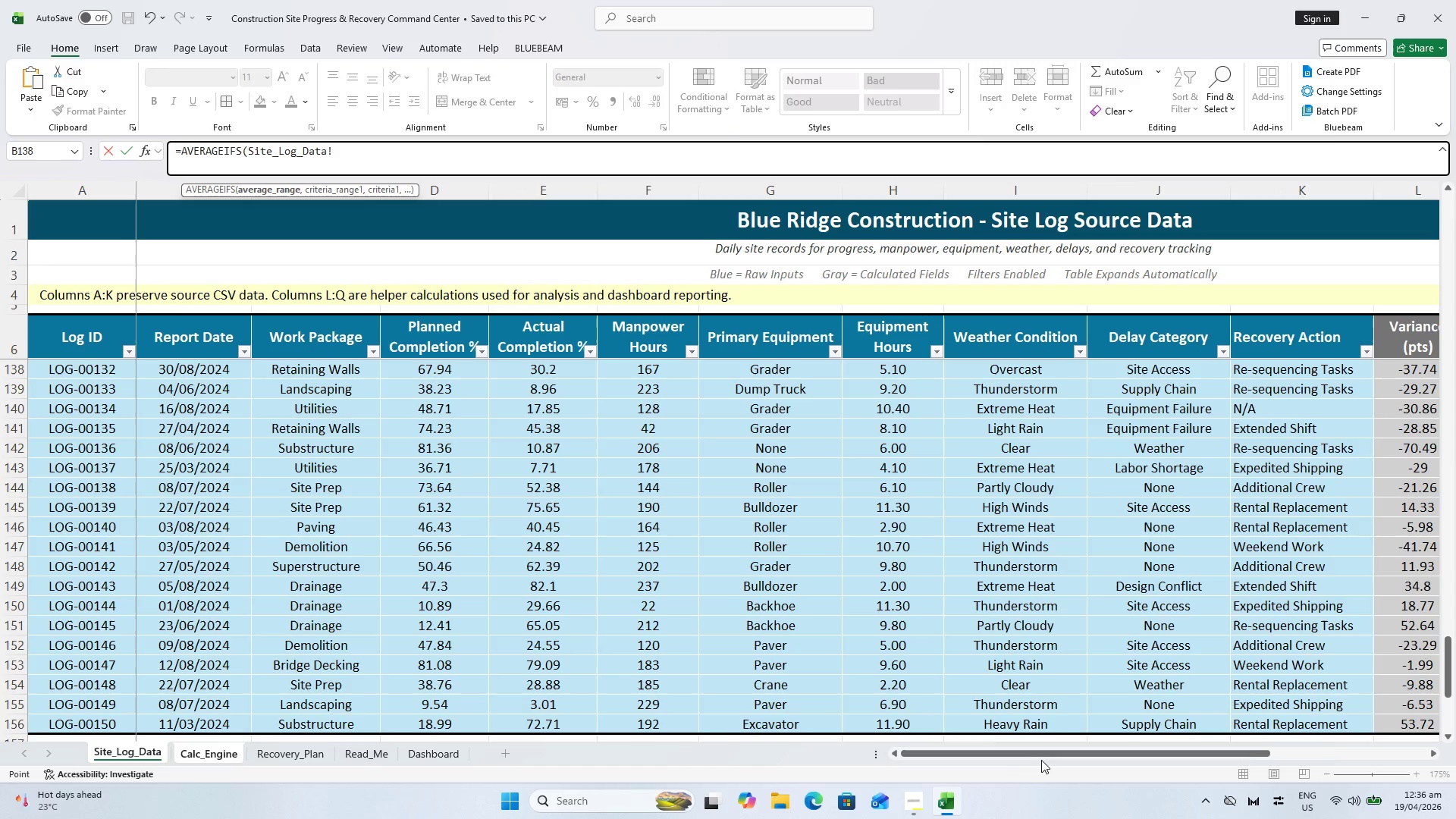 
left_click_drag(start_coordinate=[1037, 754], to_coordinate=[1127, 760])
 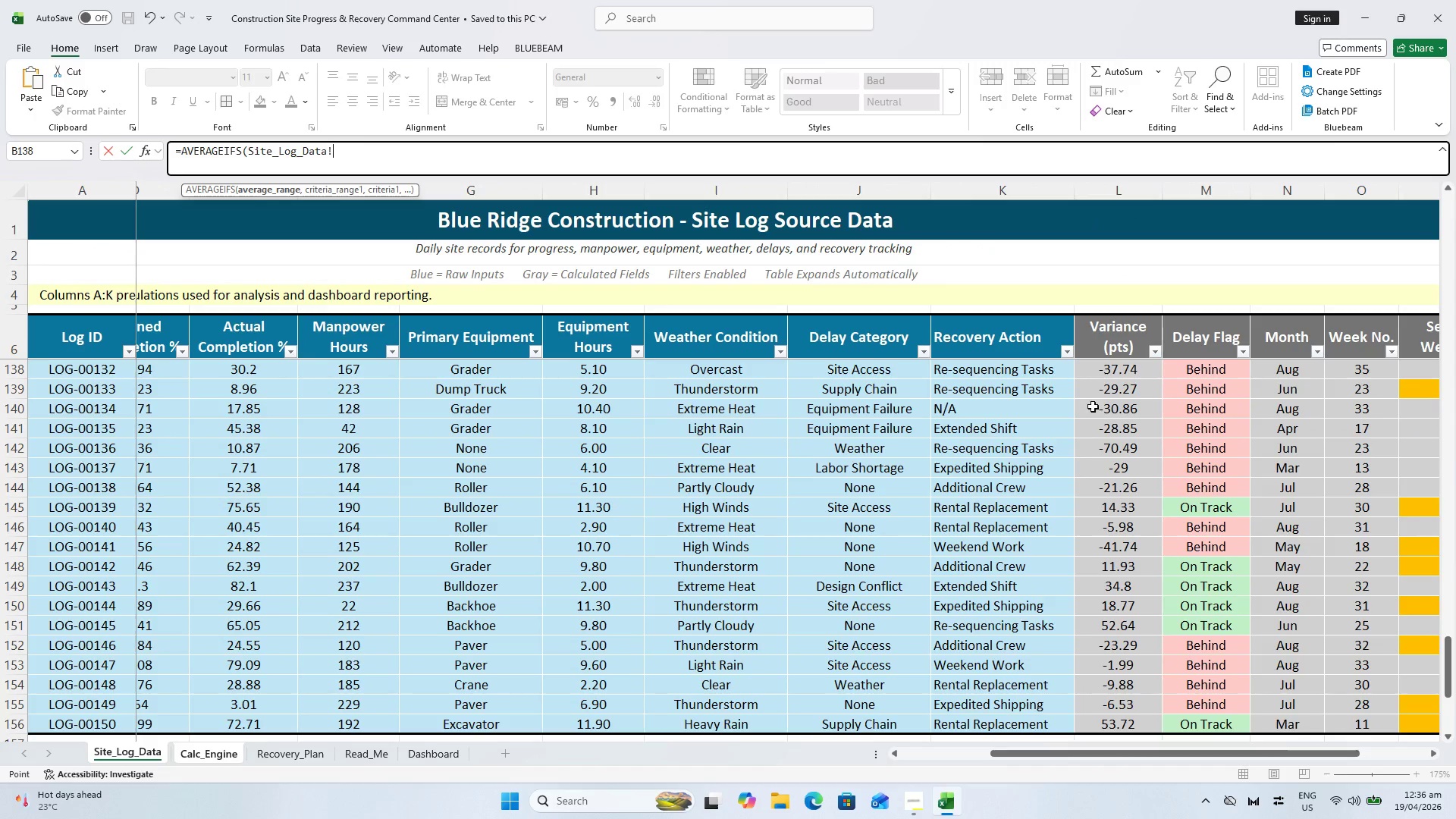 
scroll: coordinate [1110, 378], scroll_direction: up, amount: 56.0
 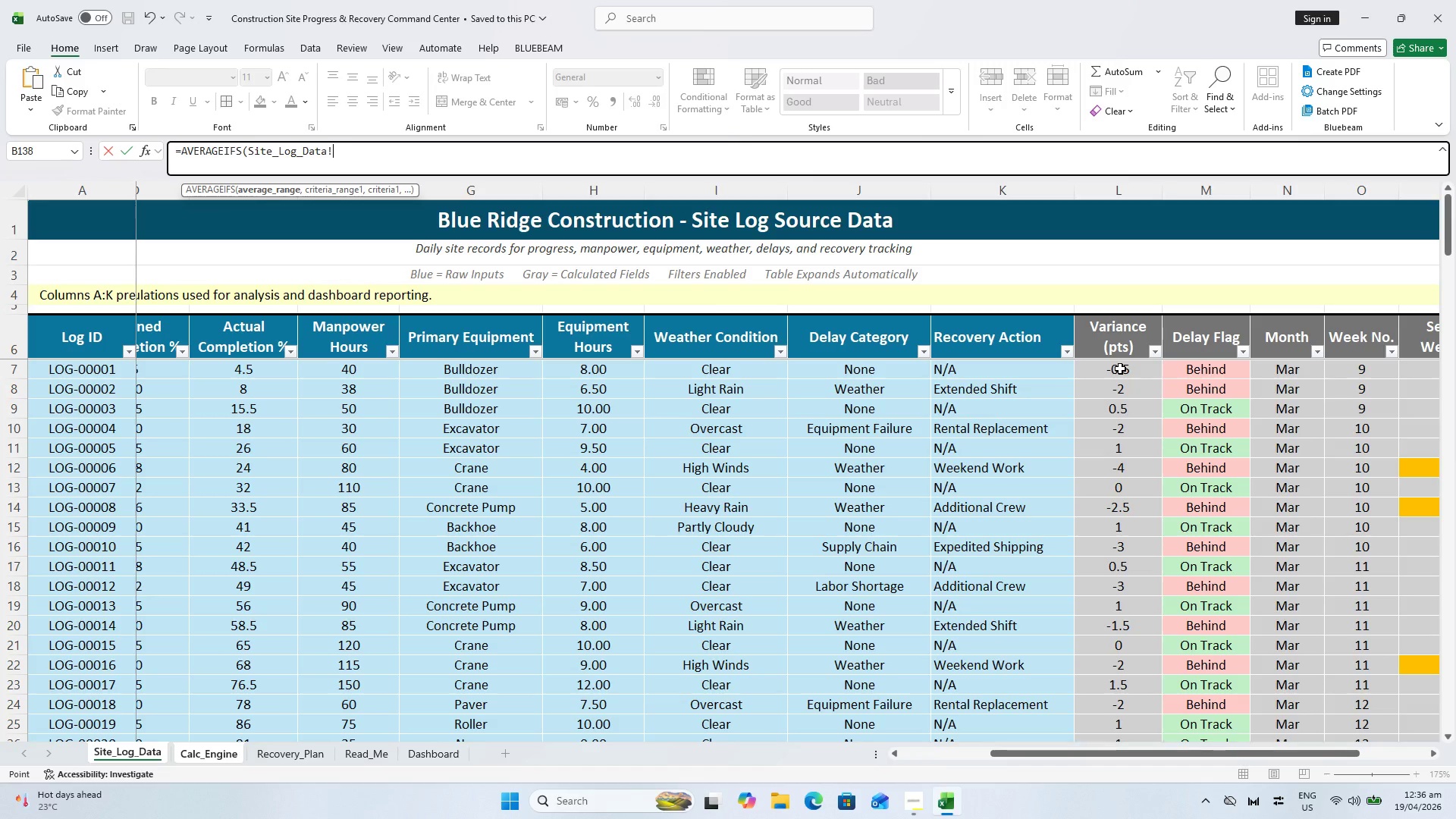 
left_click([1120, 369])
 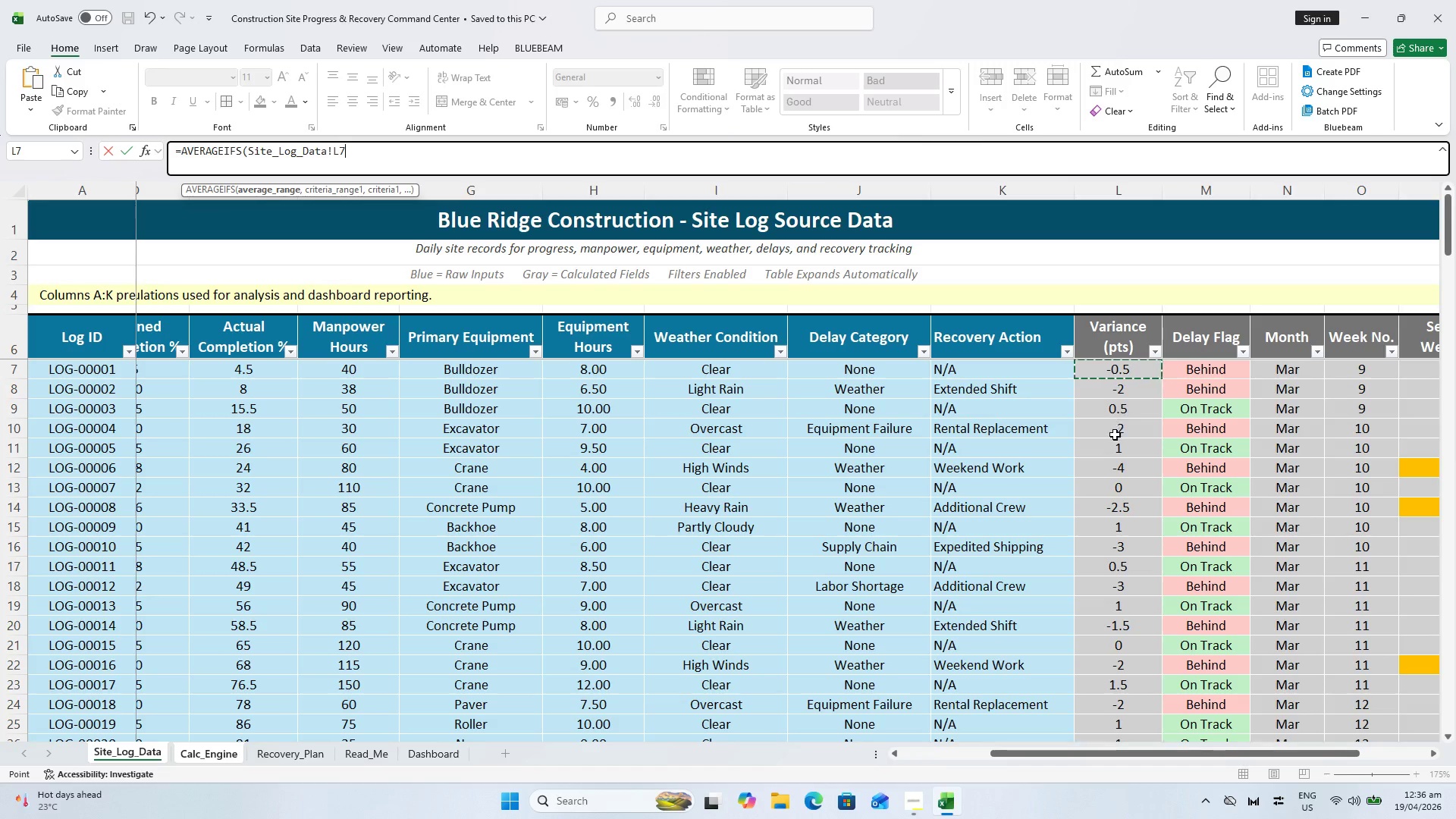 
scroll: coordinate [1108, 441], scroll_direction: down, amount: 34.0
 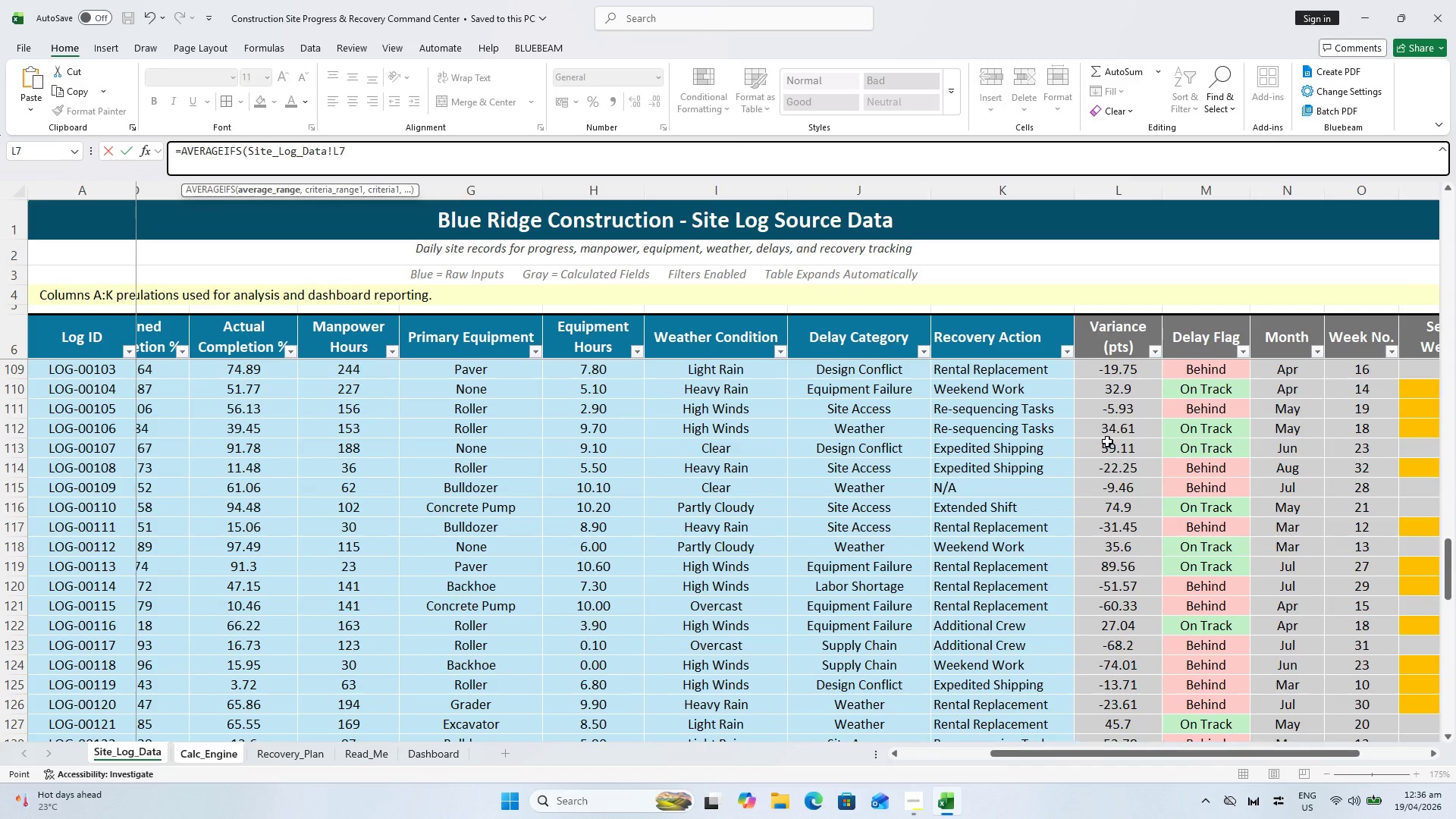 
hold_key(key=ShiftLeft, duration=0.92)
 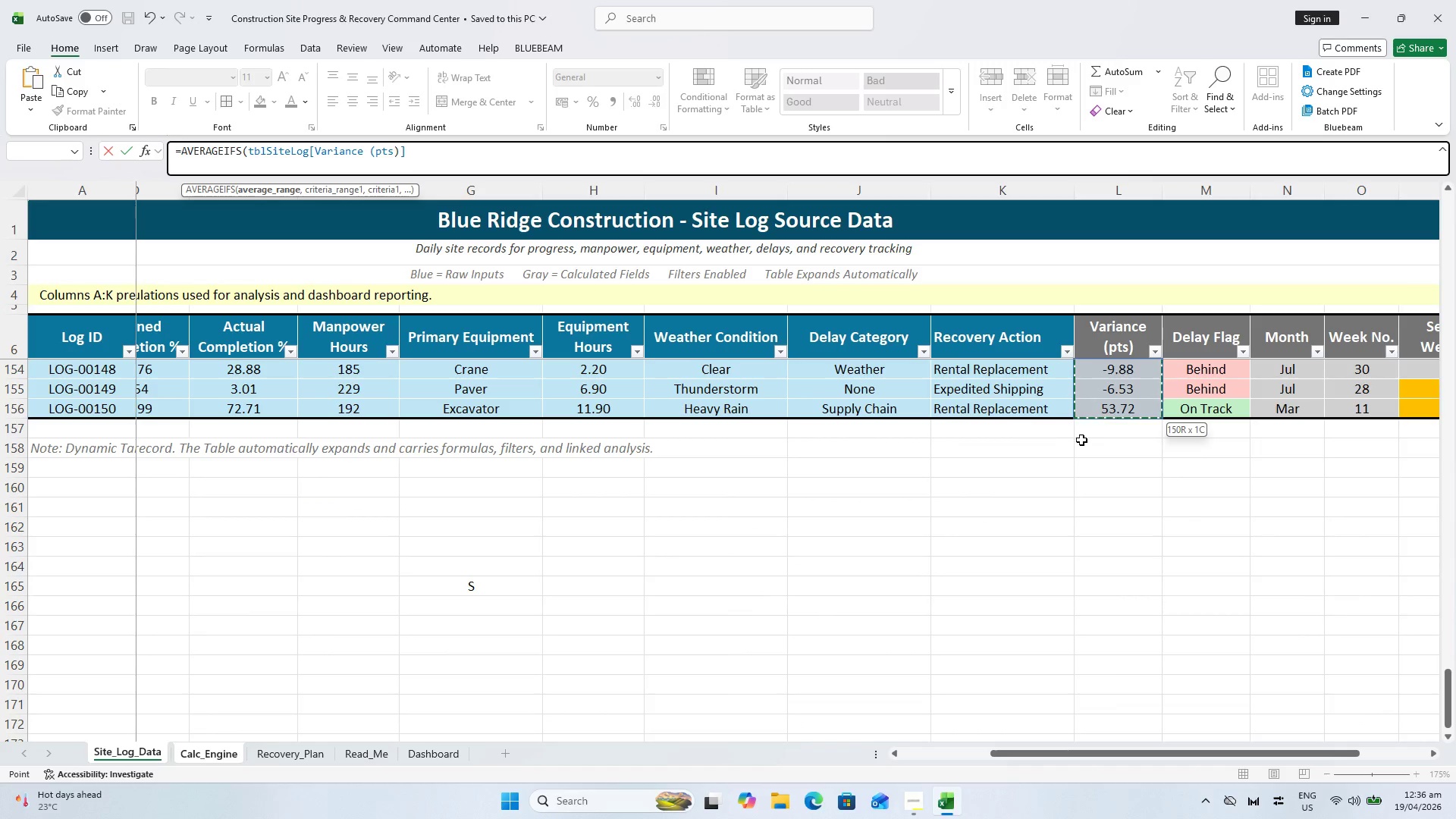 
scroll: coordinate [1097, 454], scroll_direction: down, amount: 15.0
 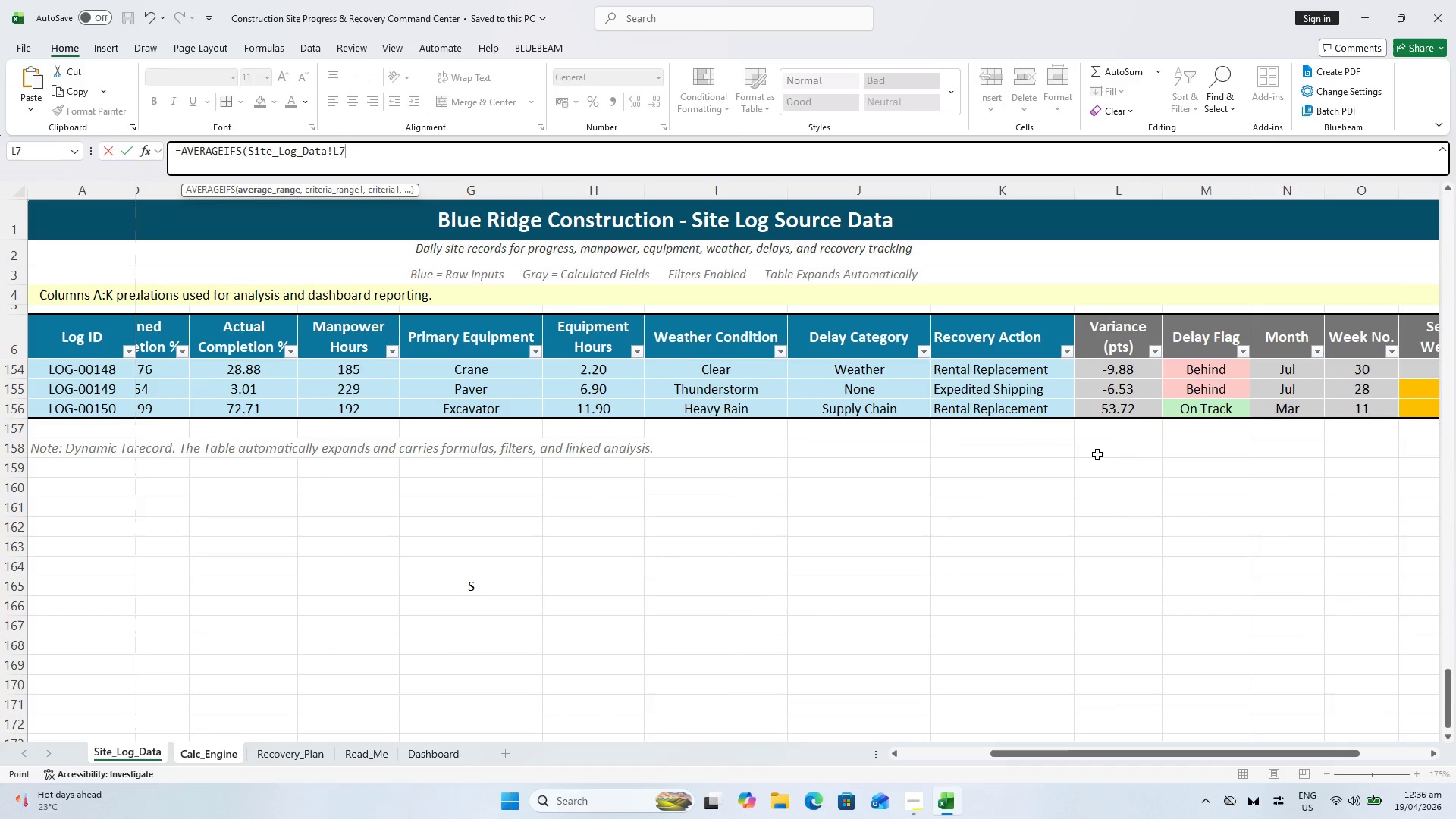 
left_click([1109, 411])
 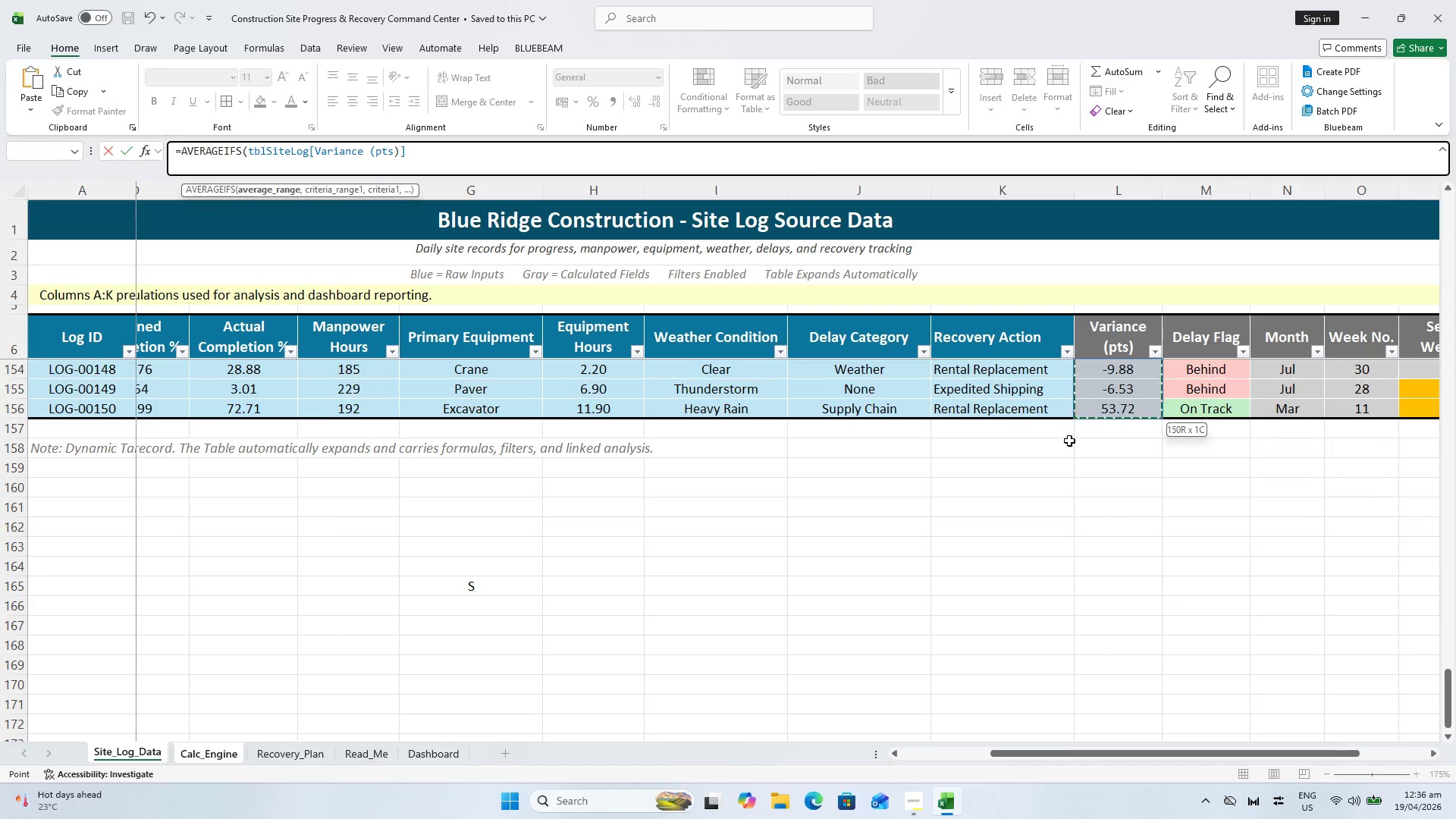 
wait(7.27)
 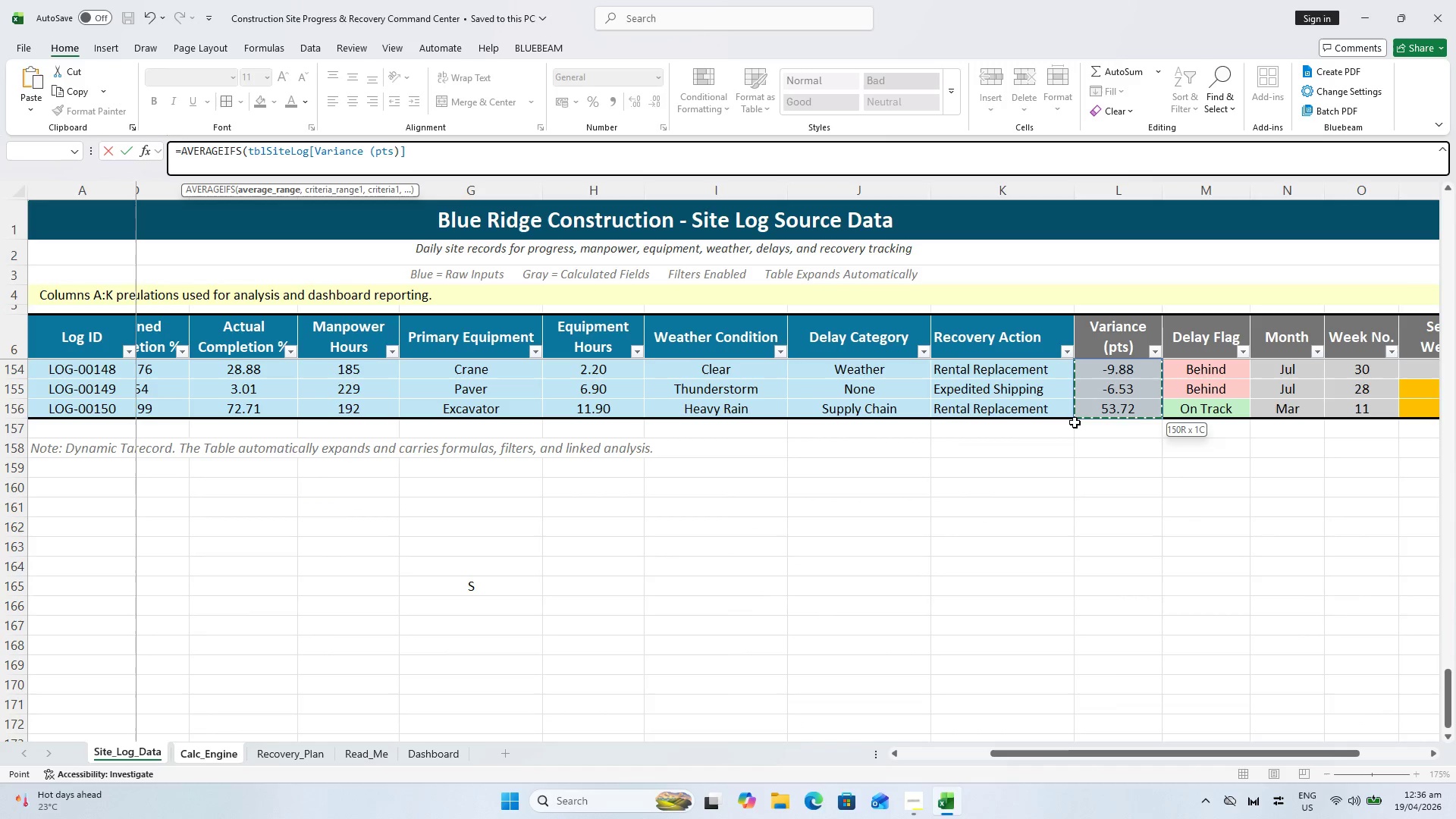 
left_click([433, 154])
 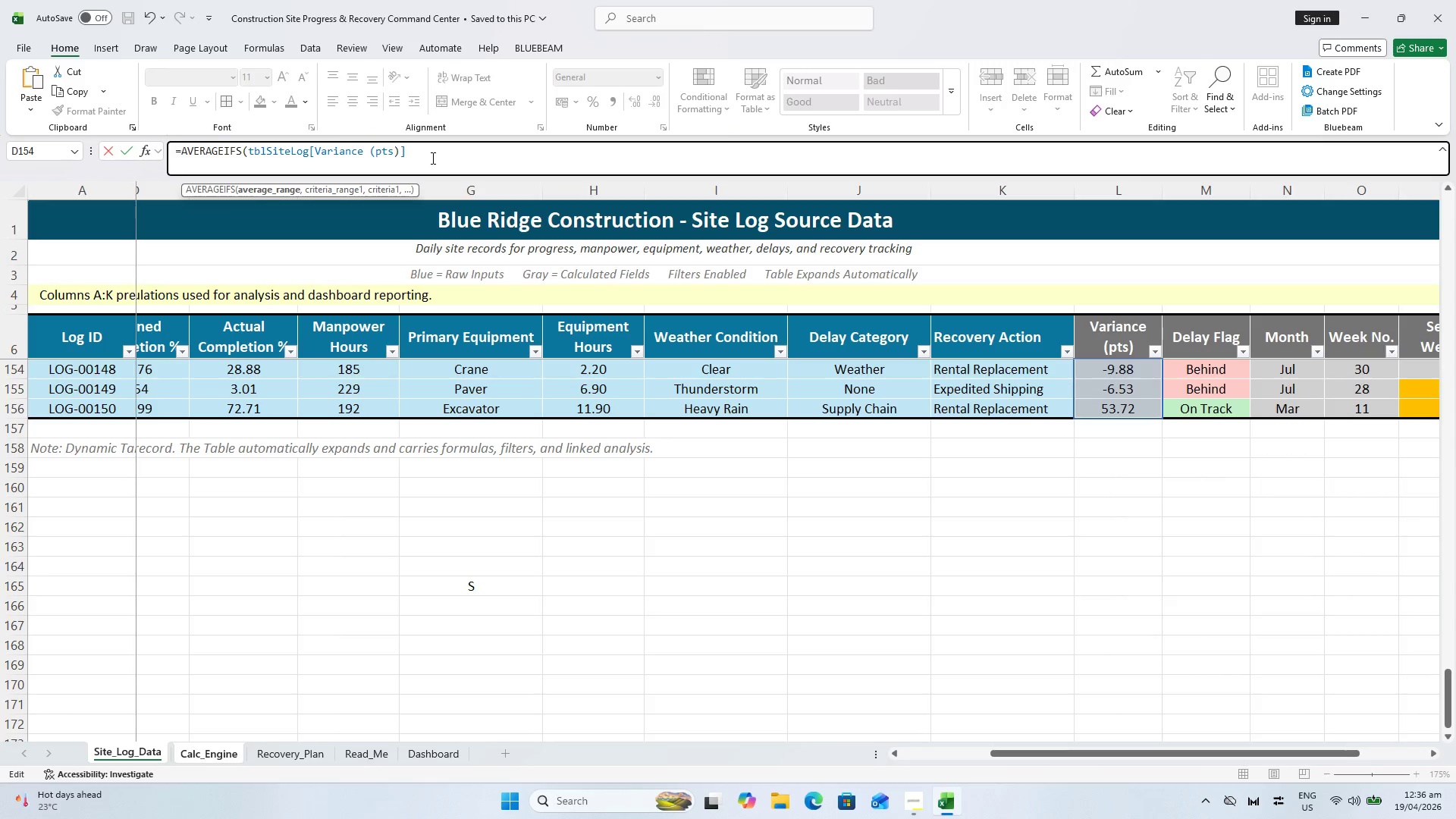 
wait(5.75)
 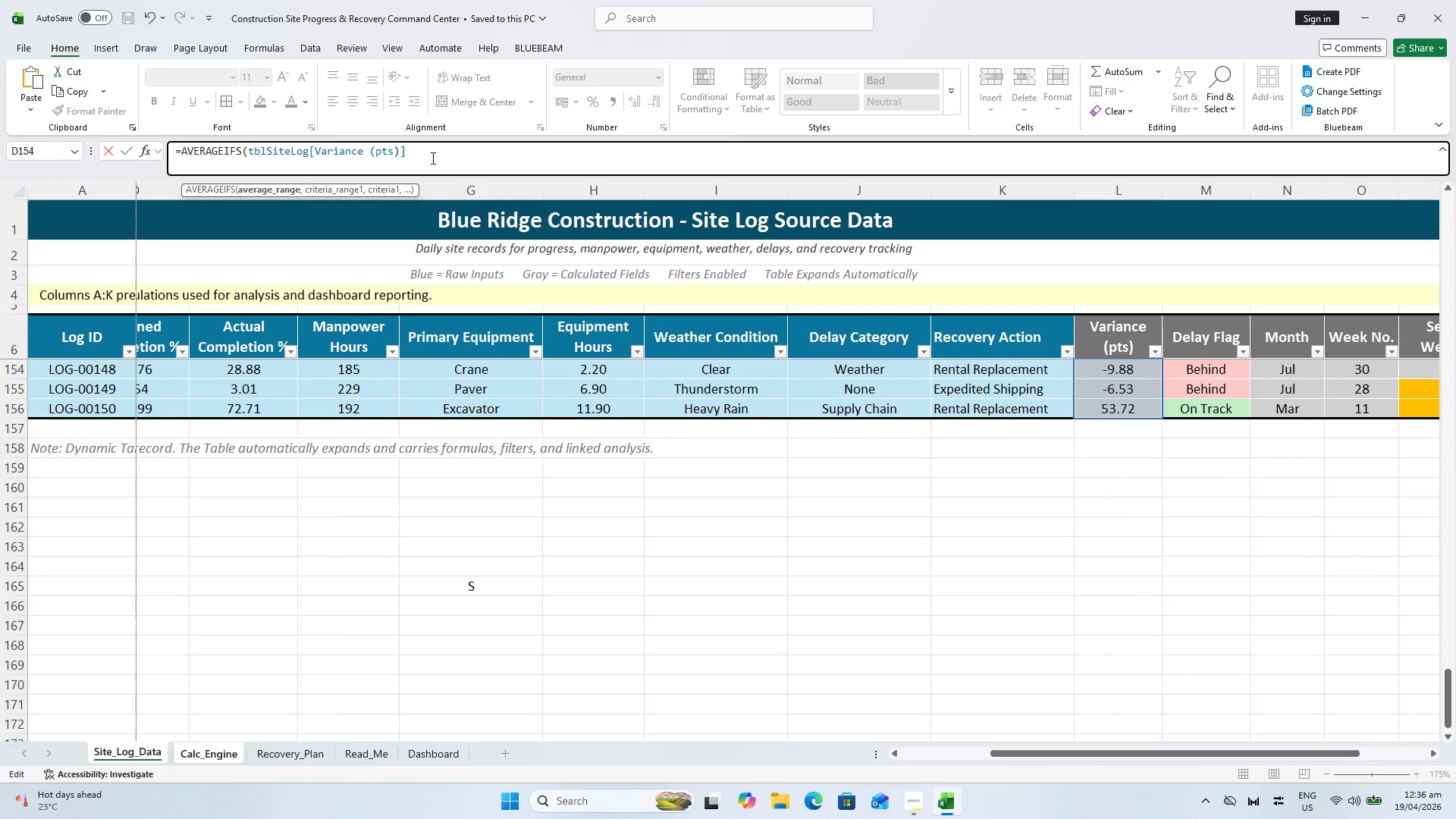 
key(Comma)
 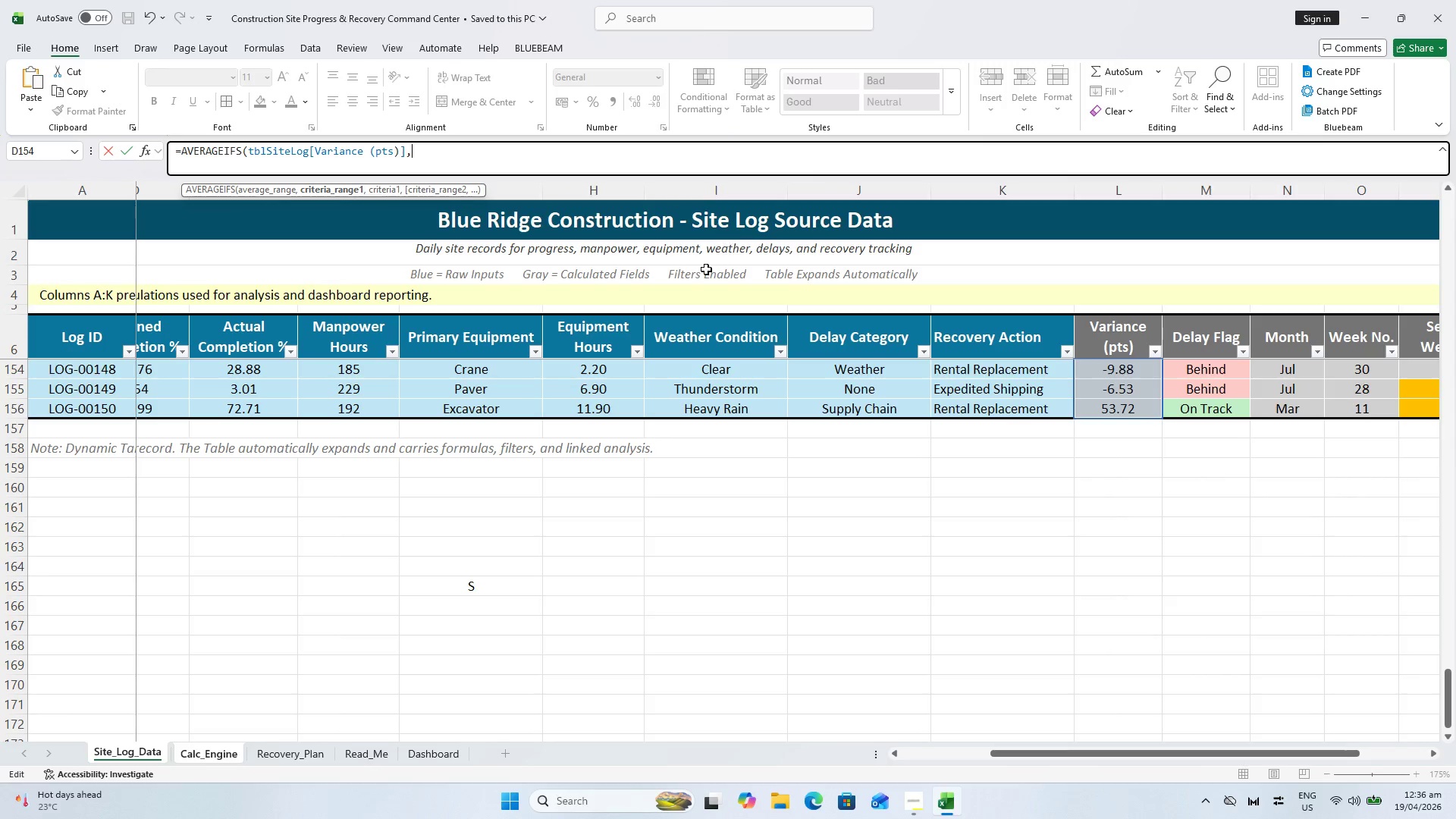 
key(Space)
 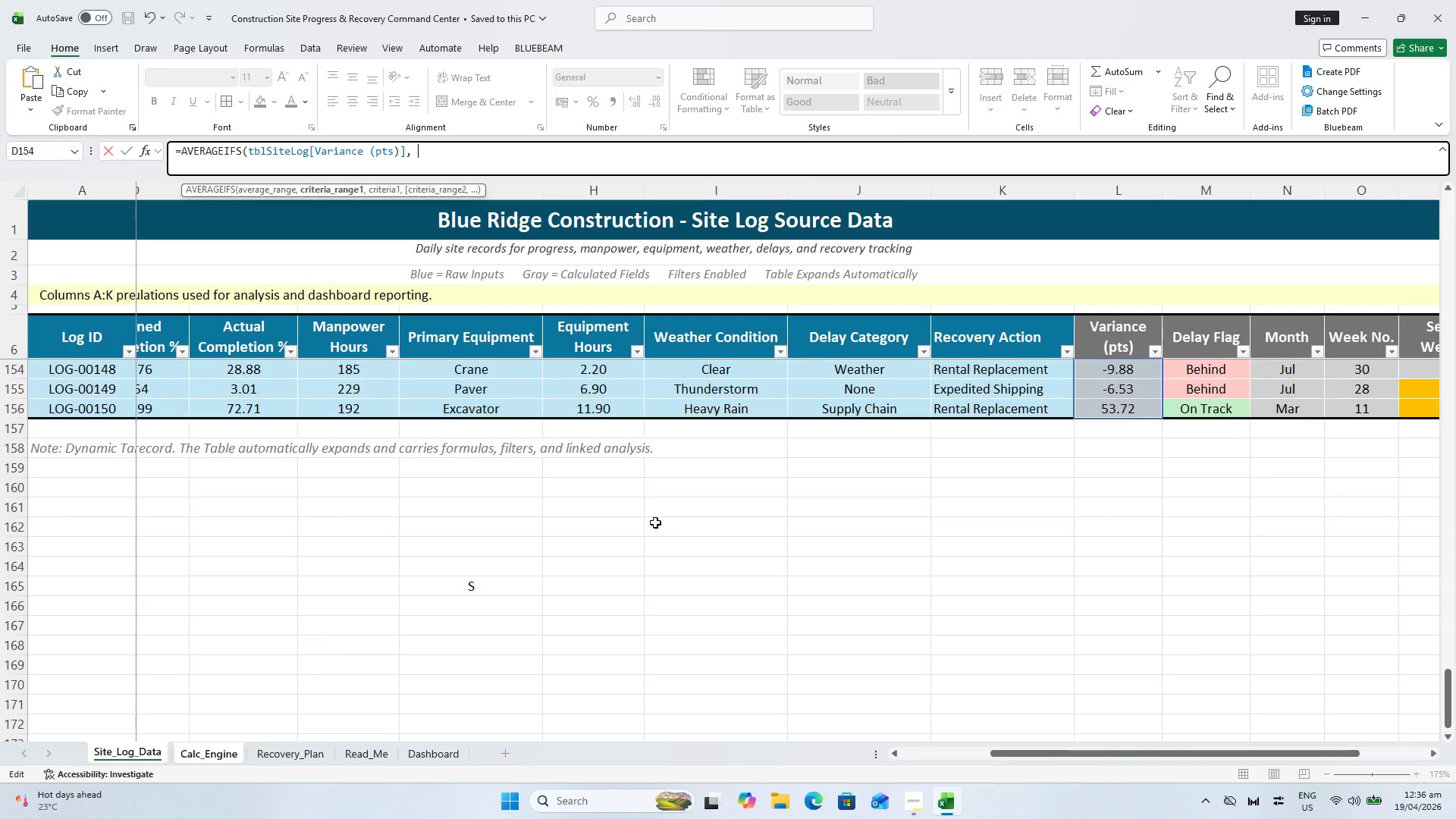 
scroll: coordinate [851, 413], scroll_direction: up, amount: 61.0
 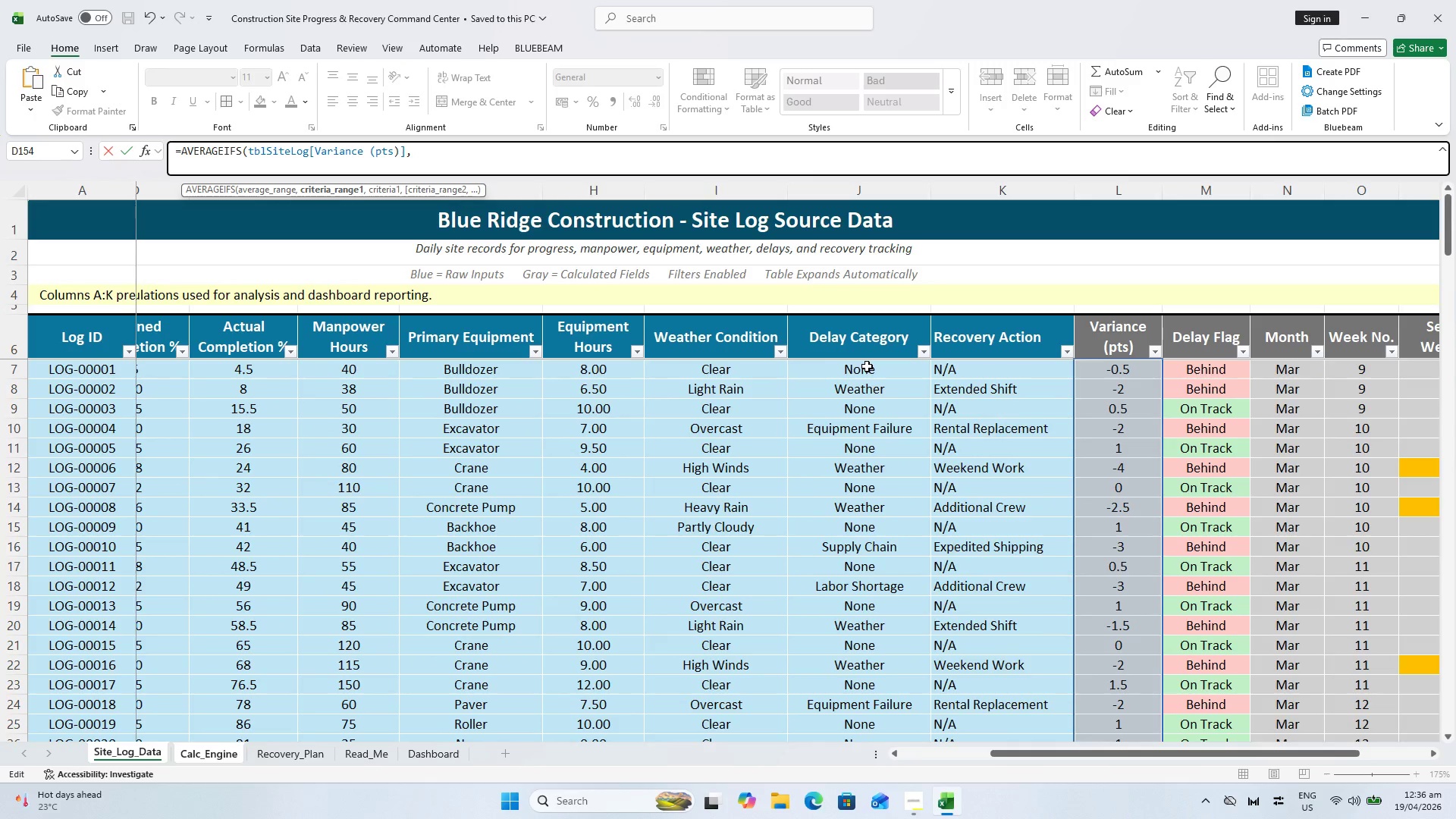 
left_click([867, 366])
 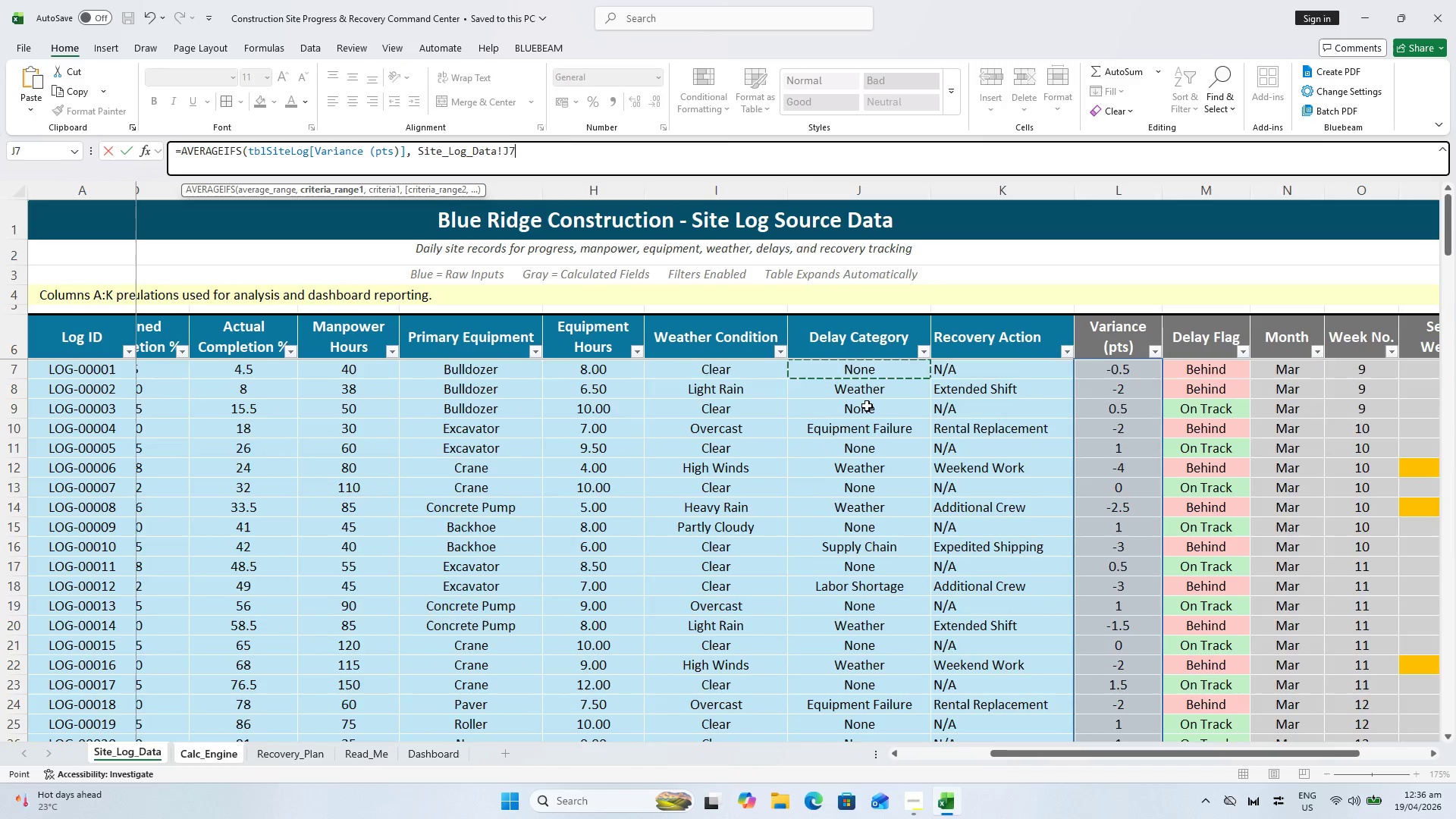 
scroll: coordinate [839, 474], scroll_direction: down, amount: 45.0
 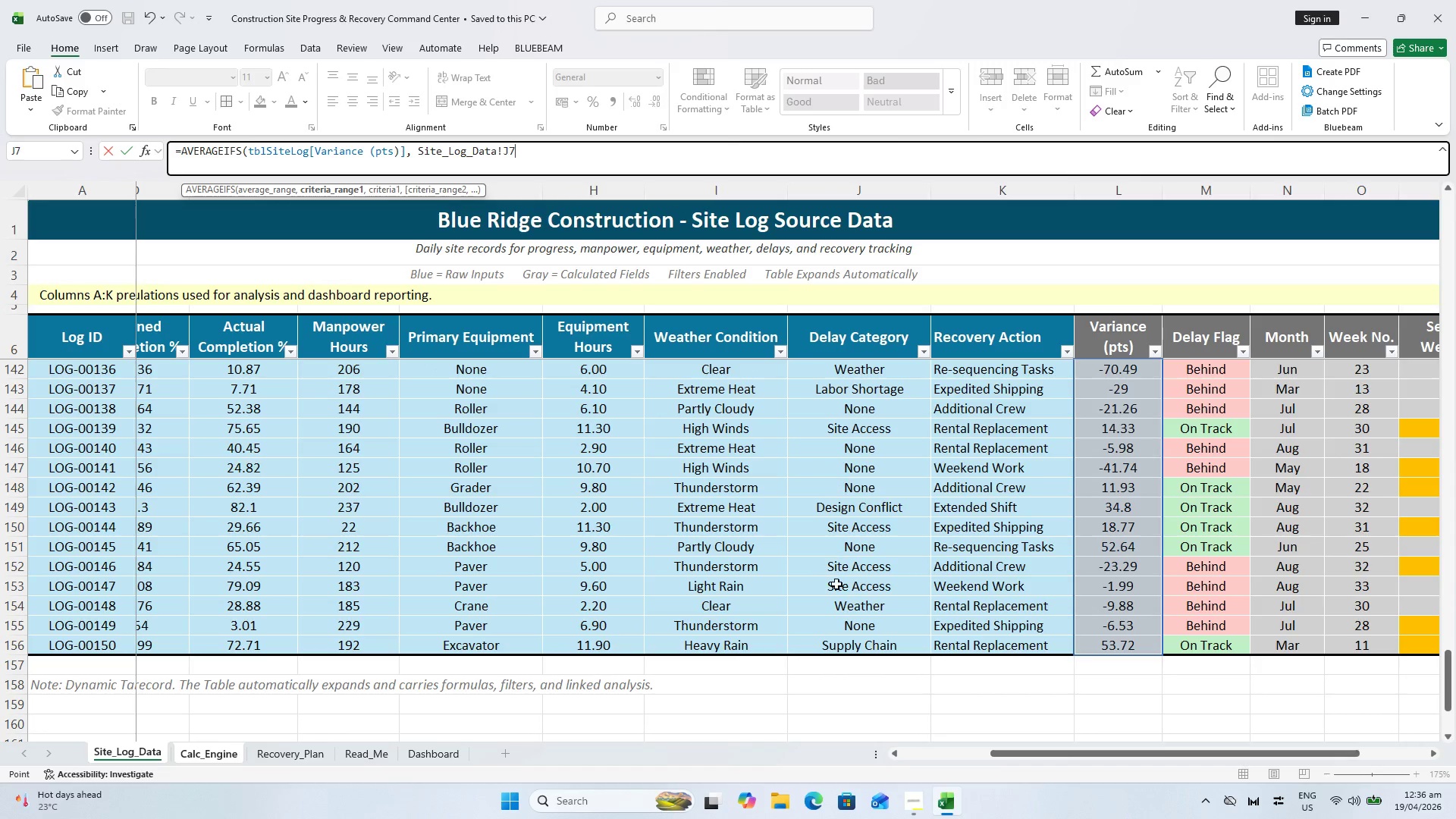 
hold_key(key=ShiftLeft, duration=0.75)
 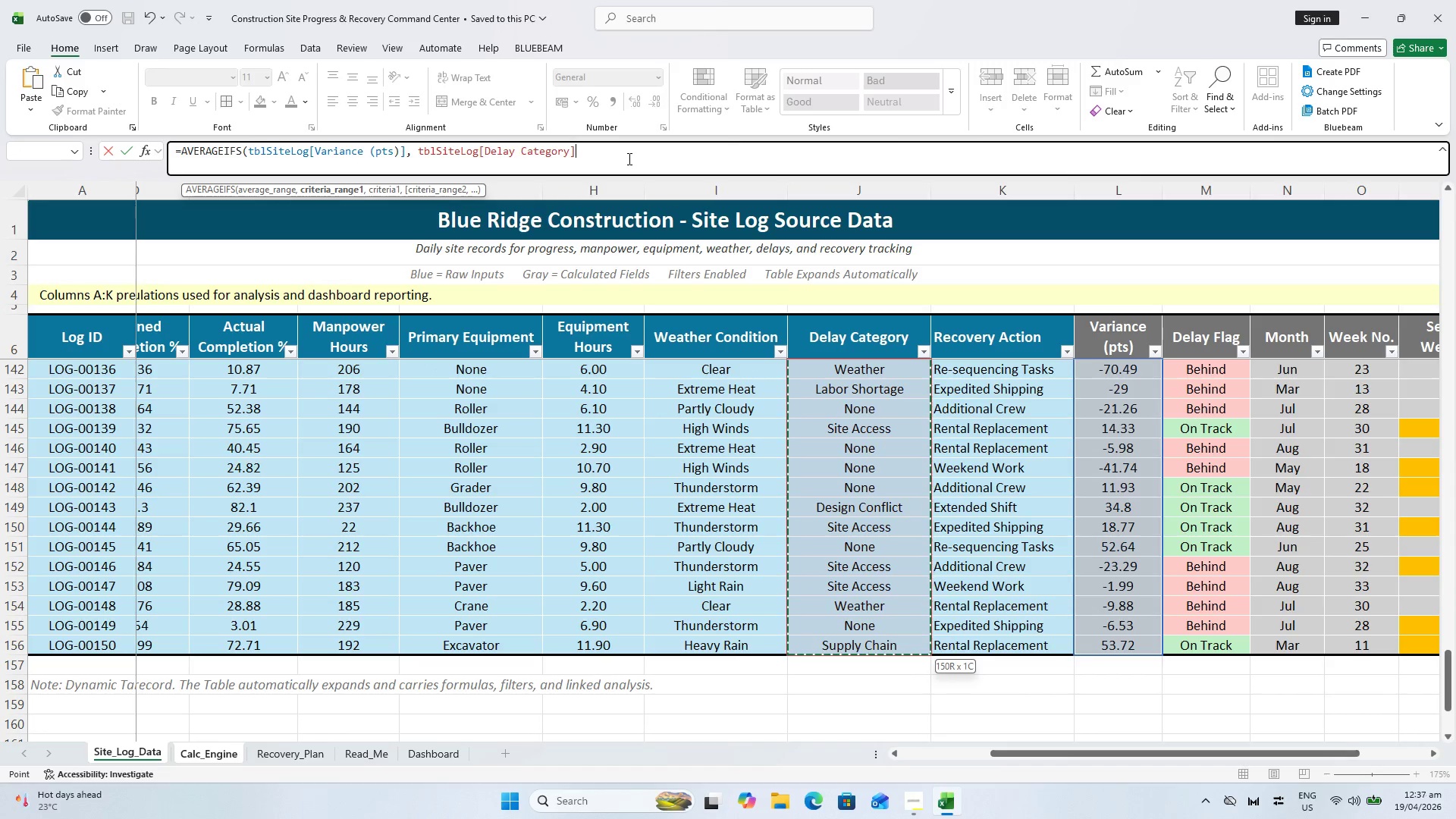 
type(, A18)
key(Backspace)
key(Backspace)
key(Backspace)
type(a18))
 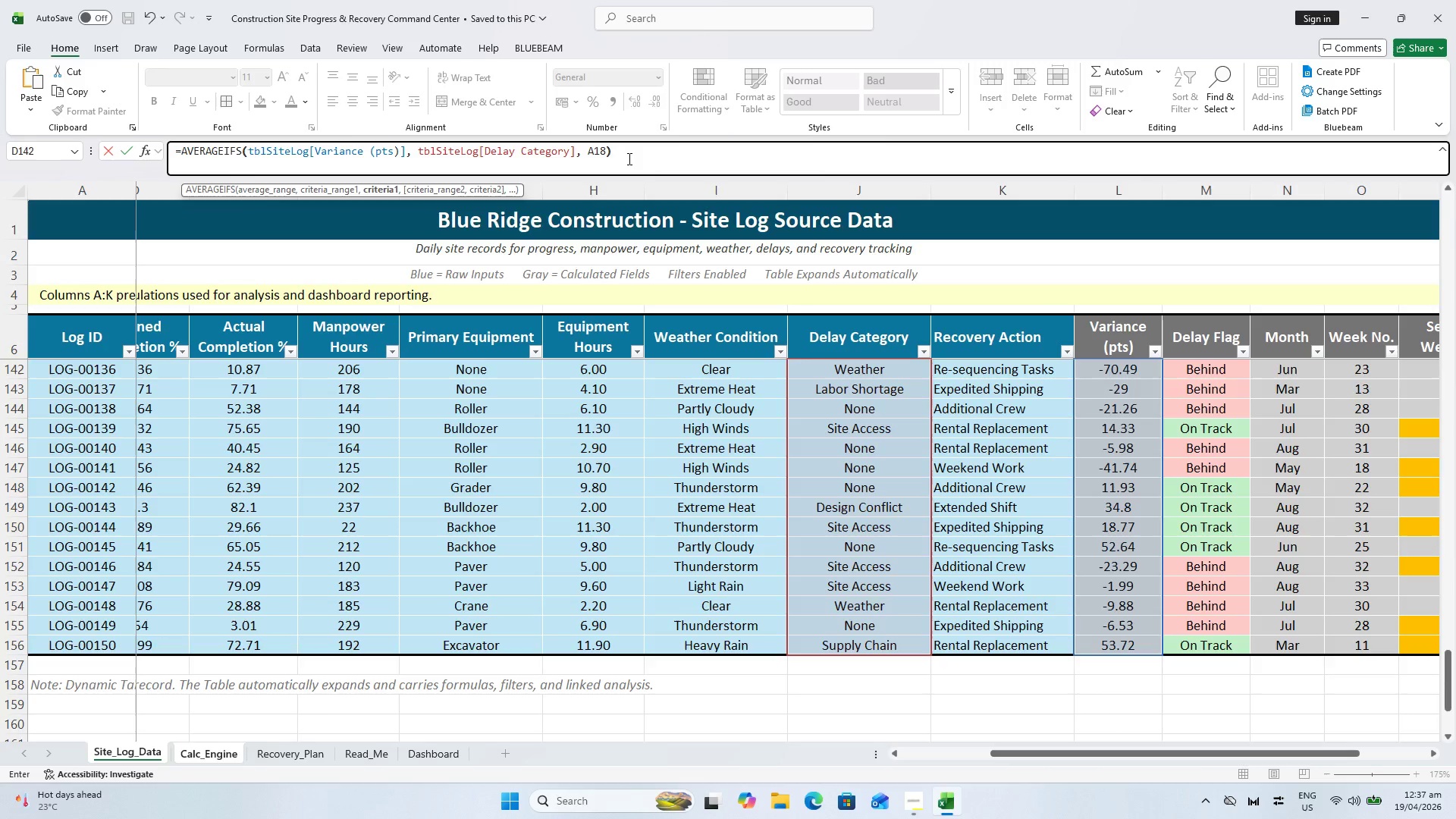 
key(Enter)
 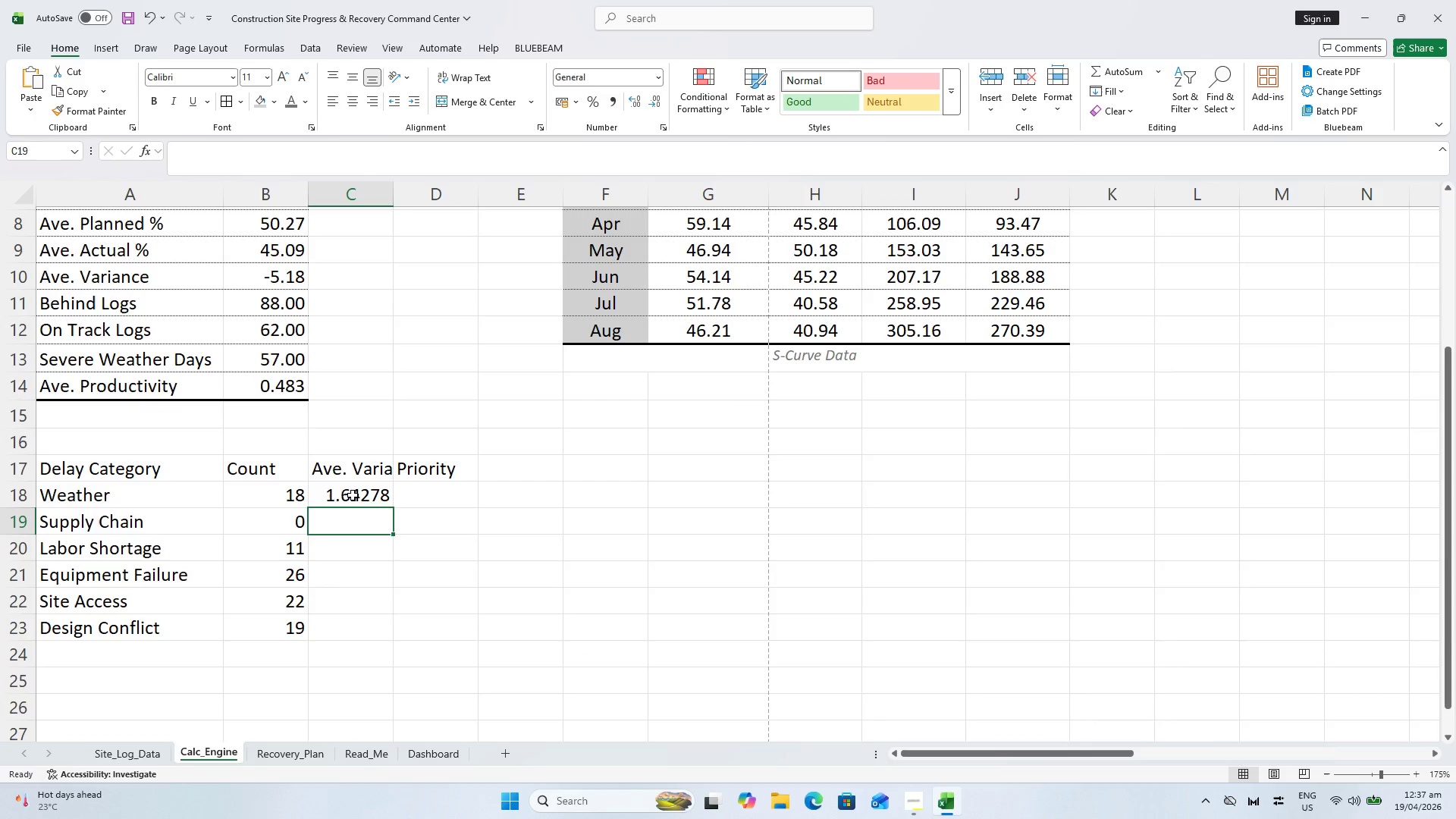 
left_click([354, 495])
 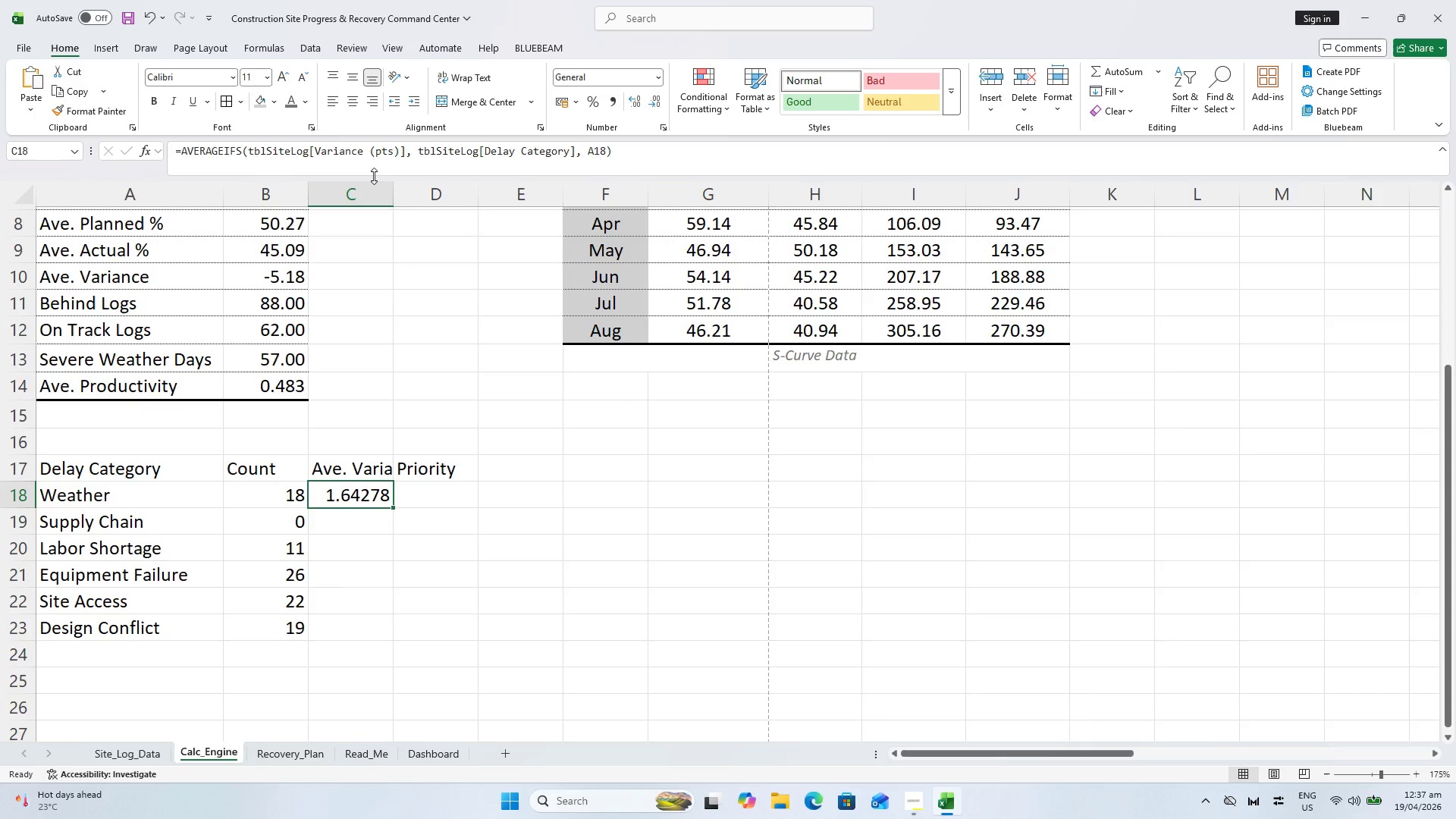 
mouse_move([348, 118])
 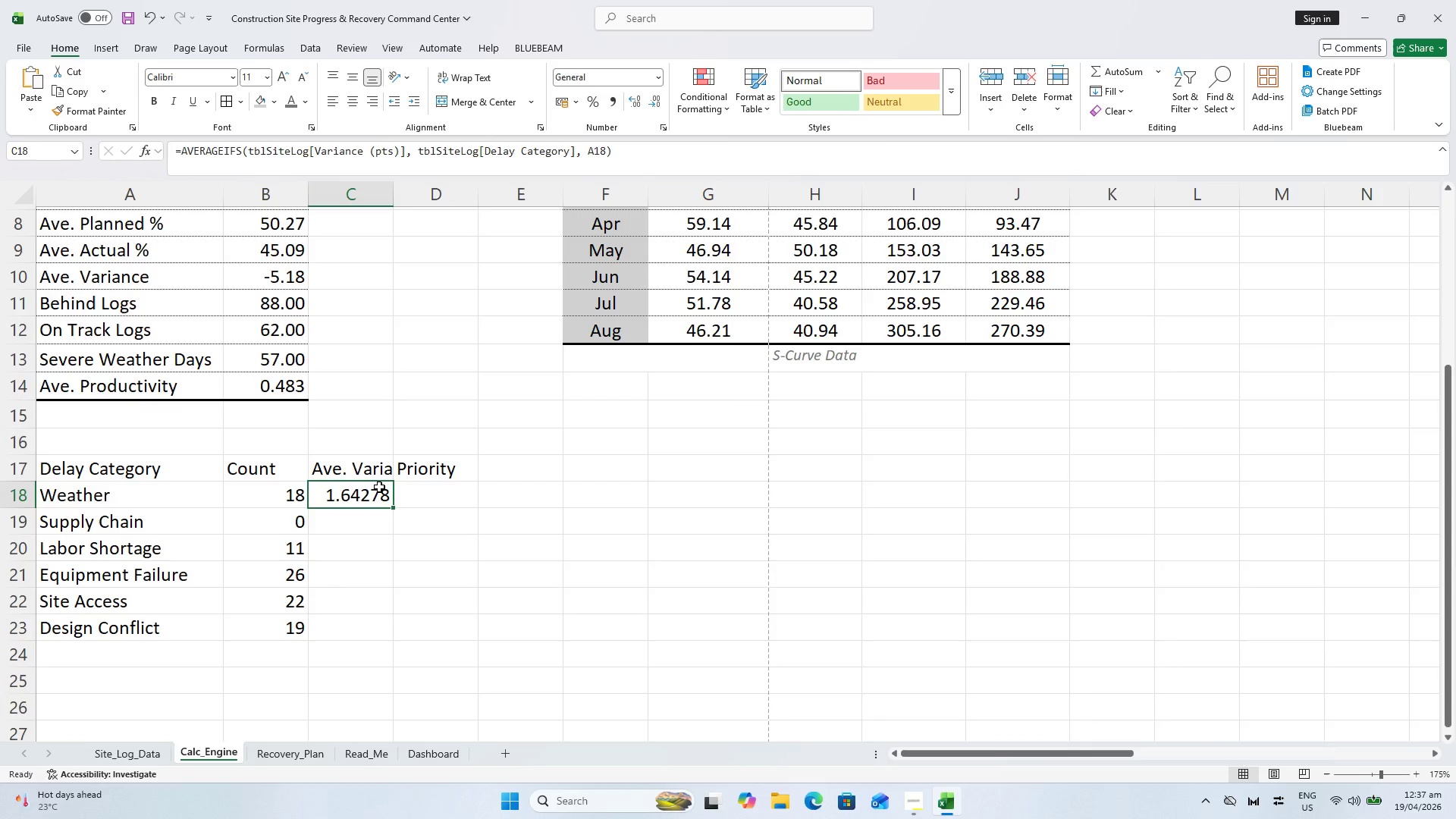 
key(Control+S)
 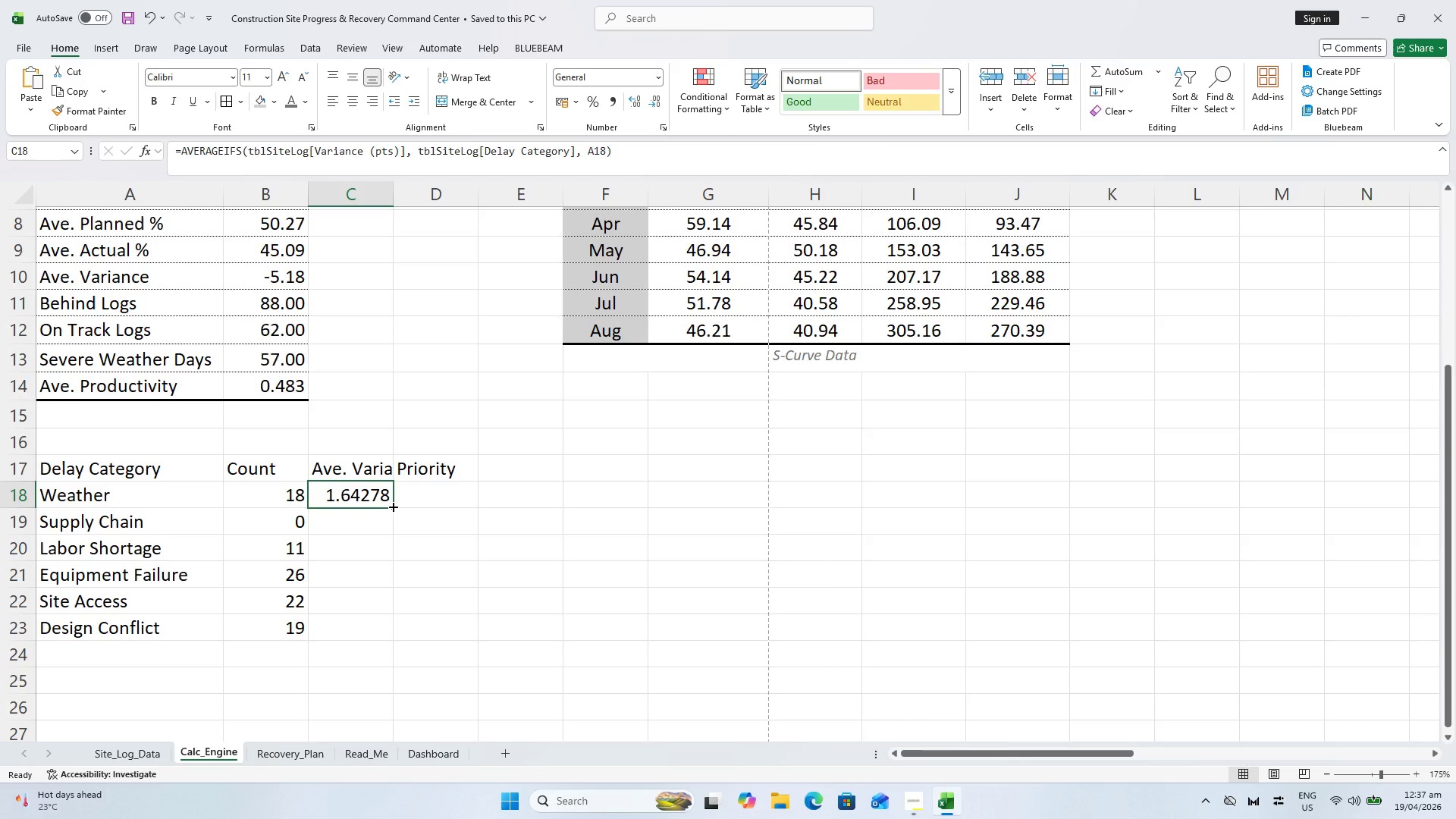 
left_click_drag(start_coordinate=[392, 506], to_coordinate=[385, 642])
 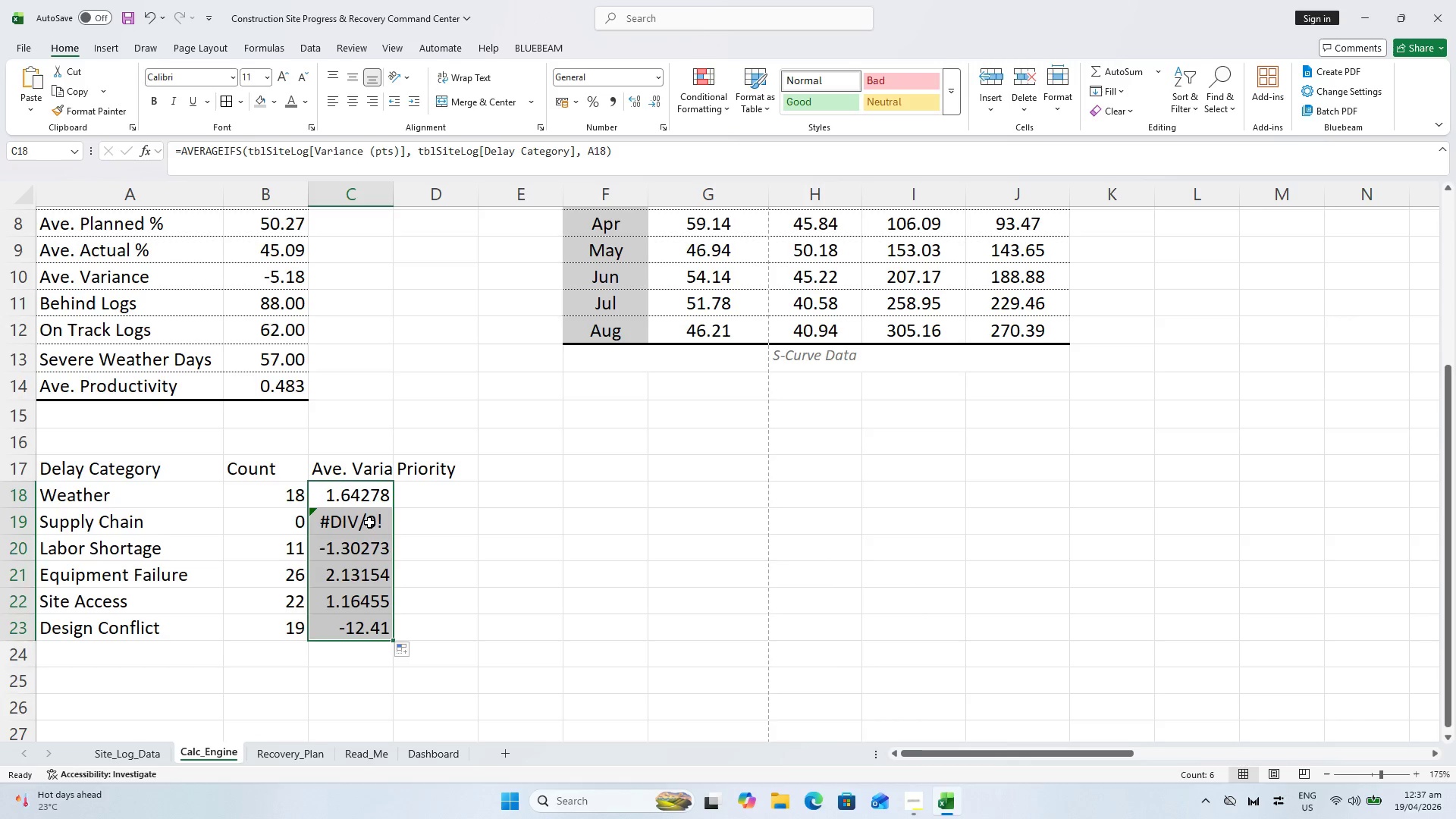 
double_click([369, 522])
 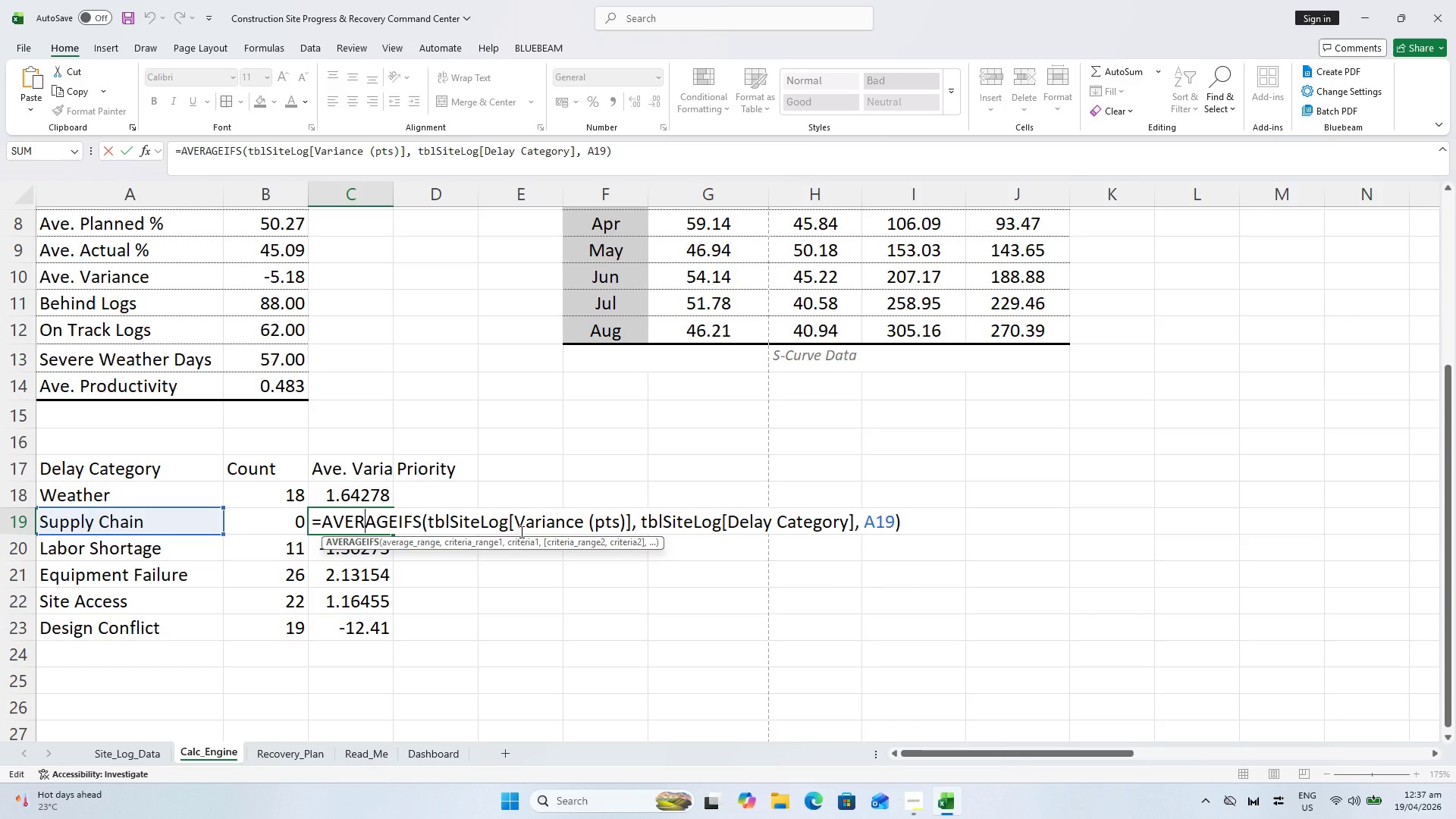 
key(Escape)
 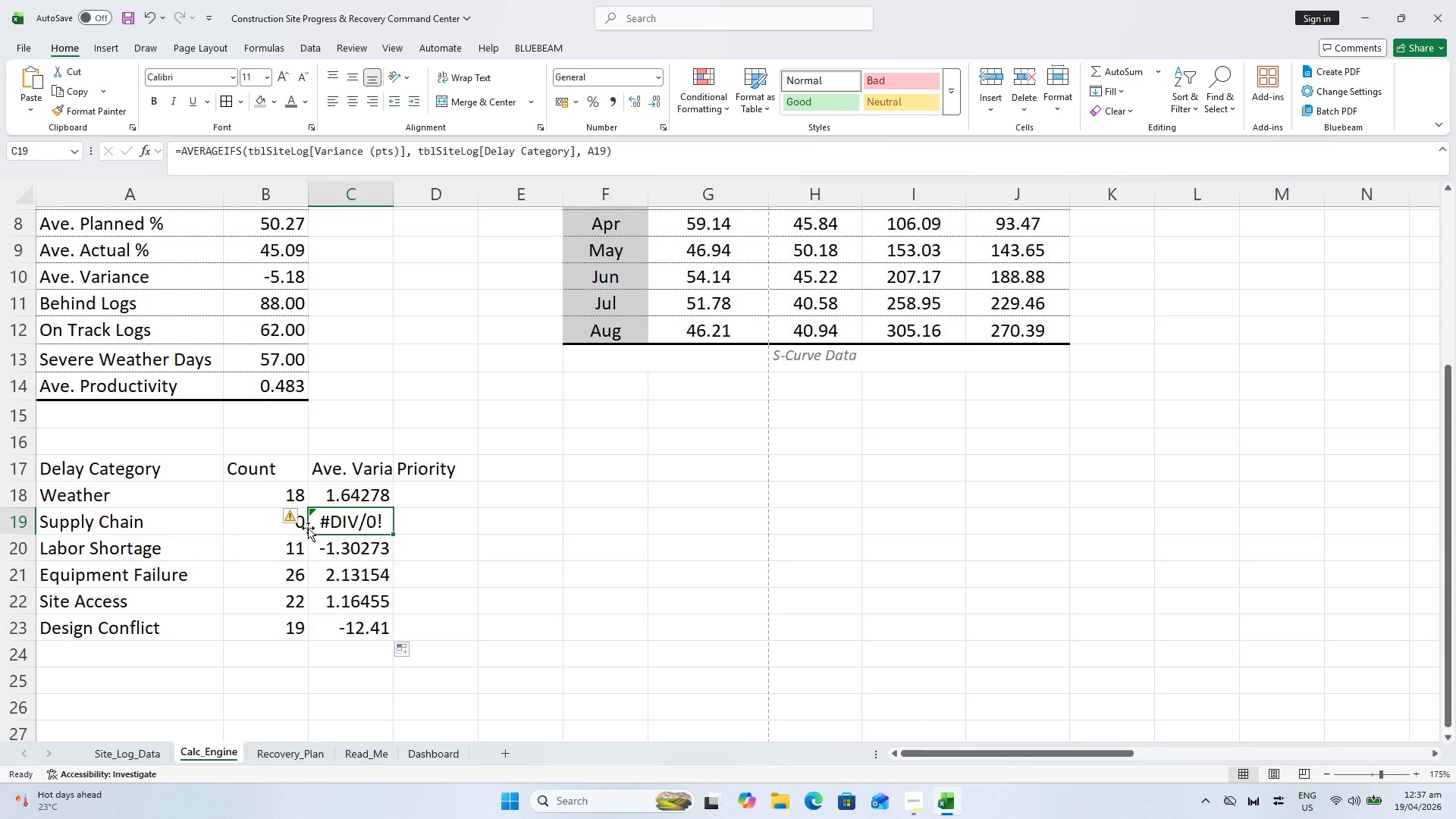 
key(Escape)
 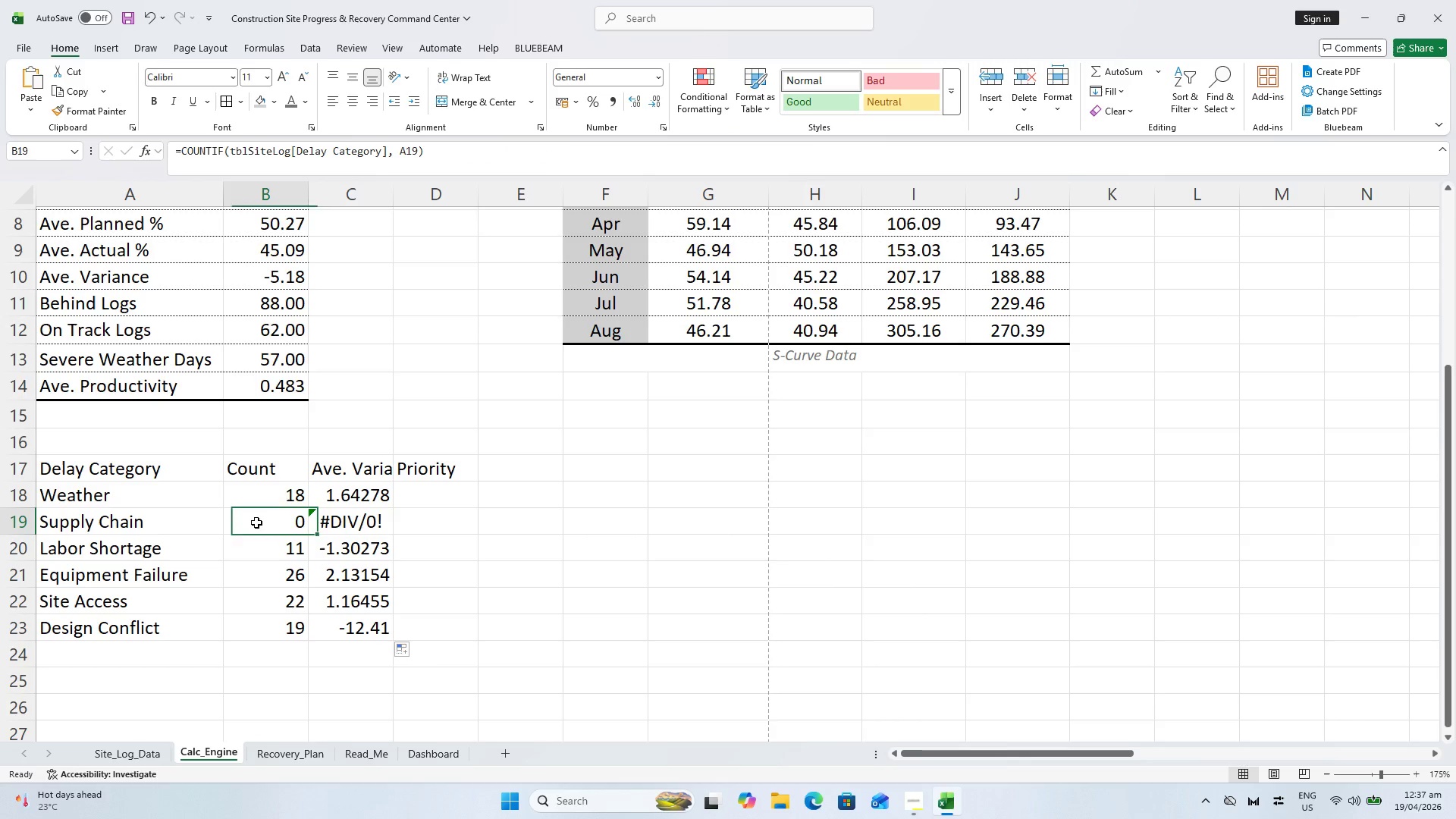 
double_click([256, 522])
 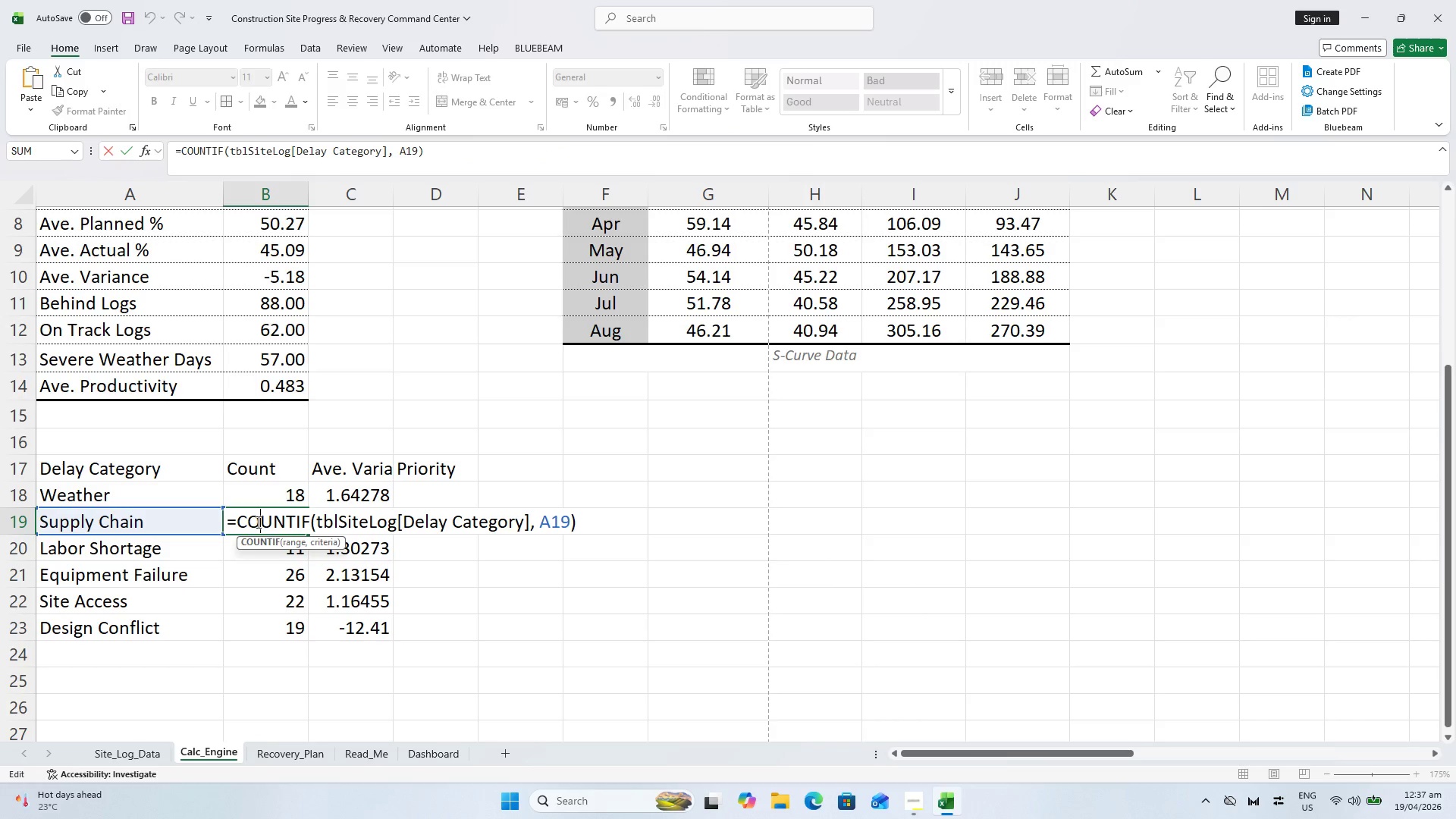 
key(Escape)
 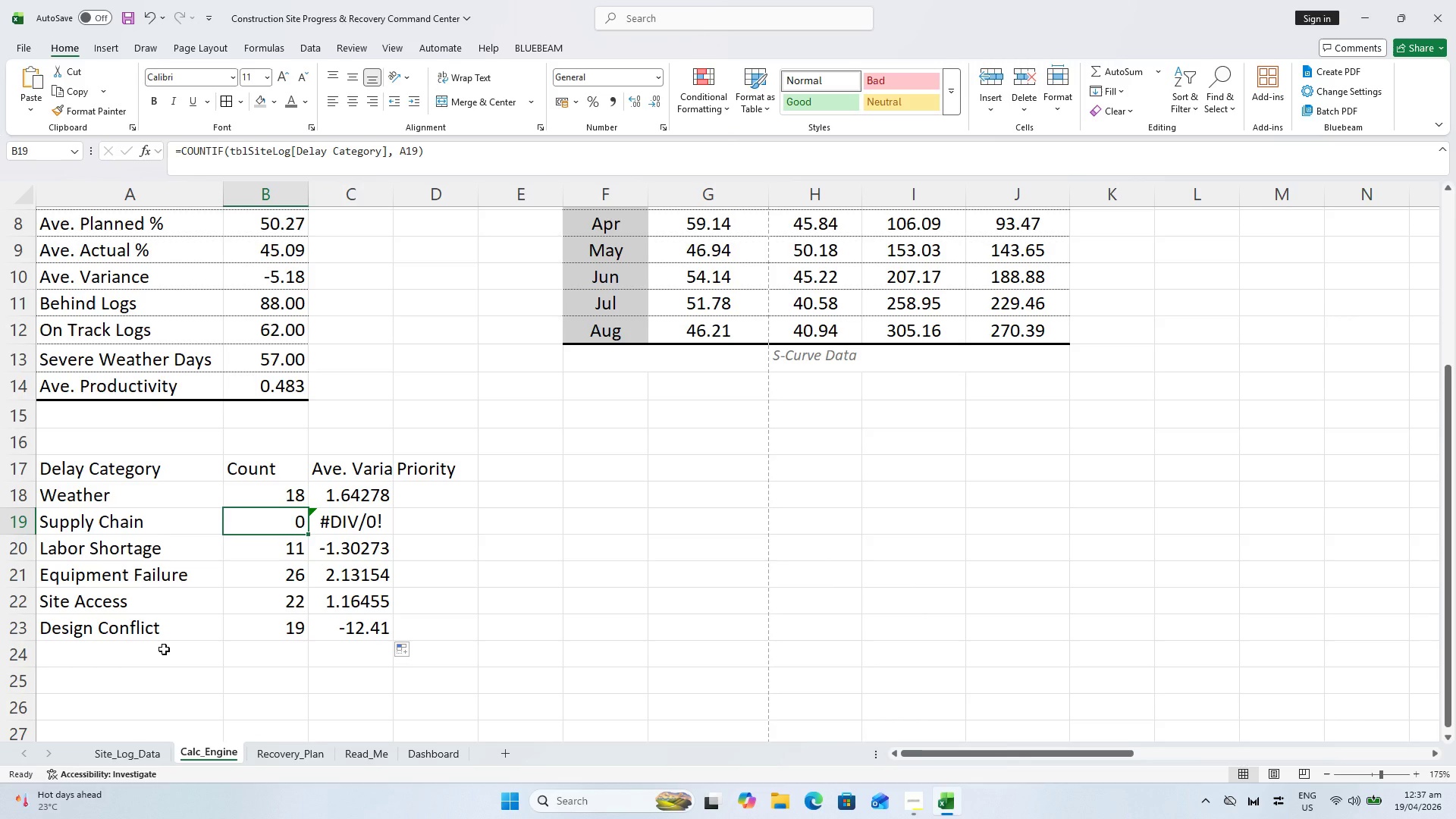 
wait(18.3)
 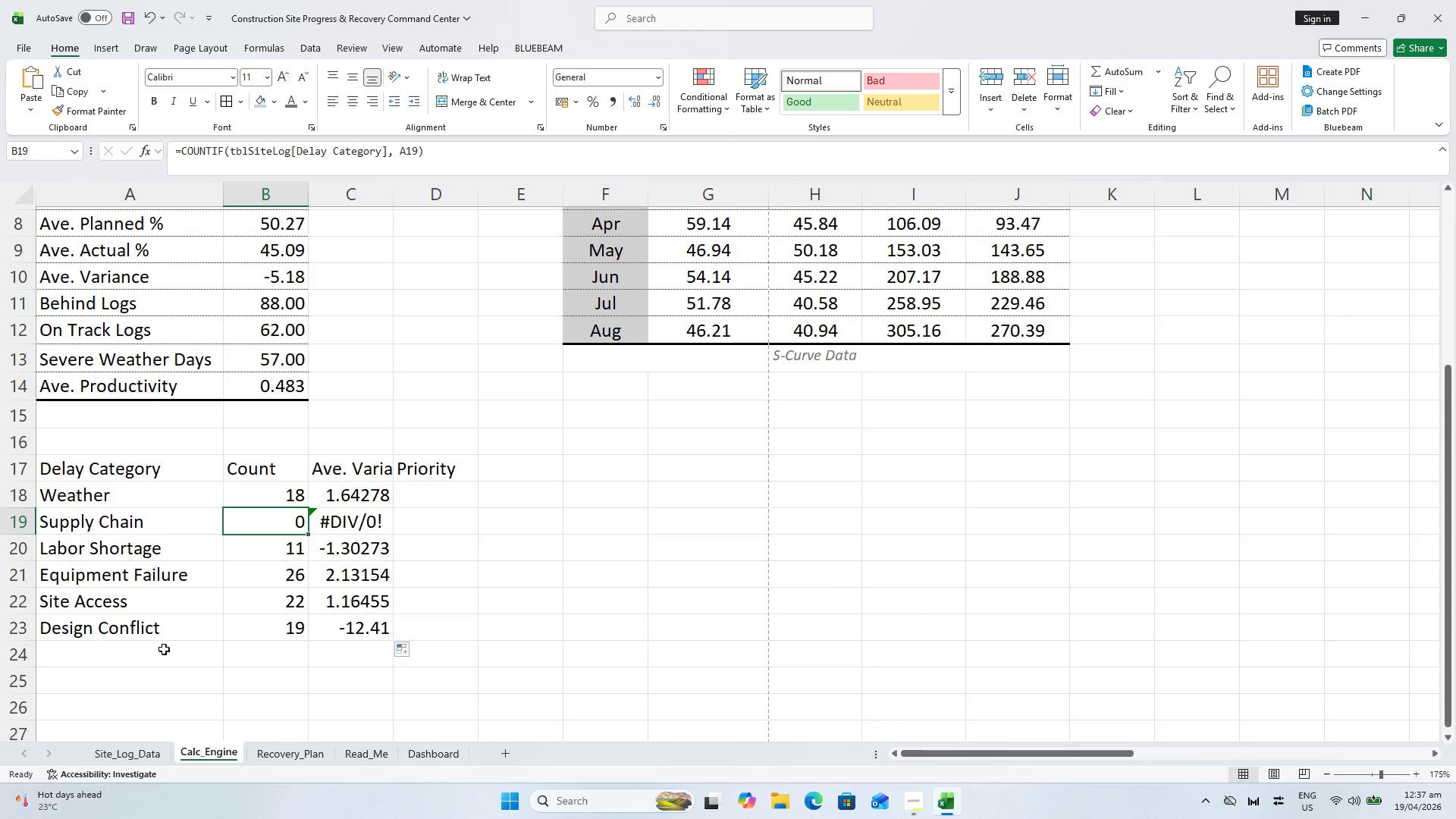 
left_click([101, 597])
 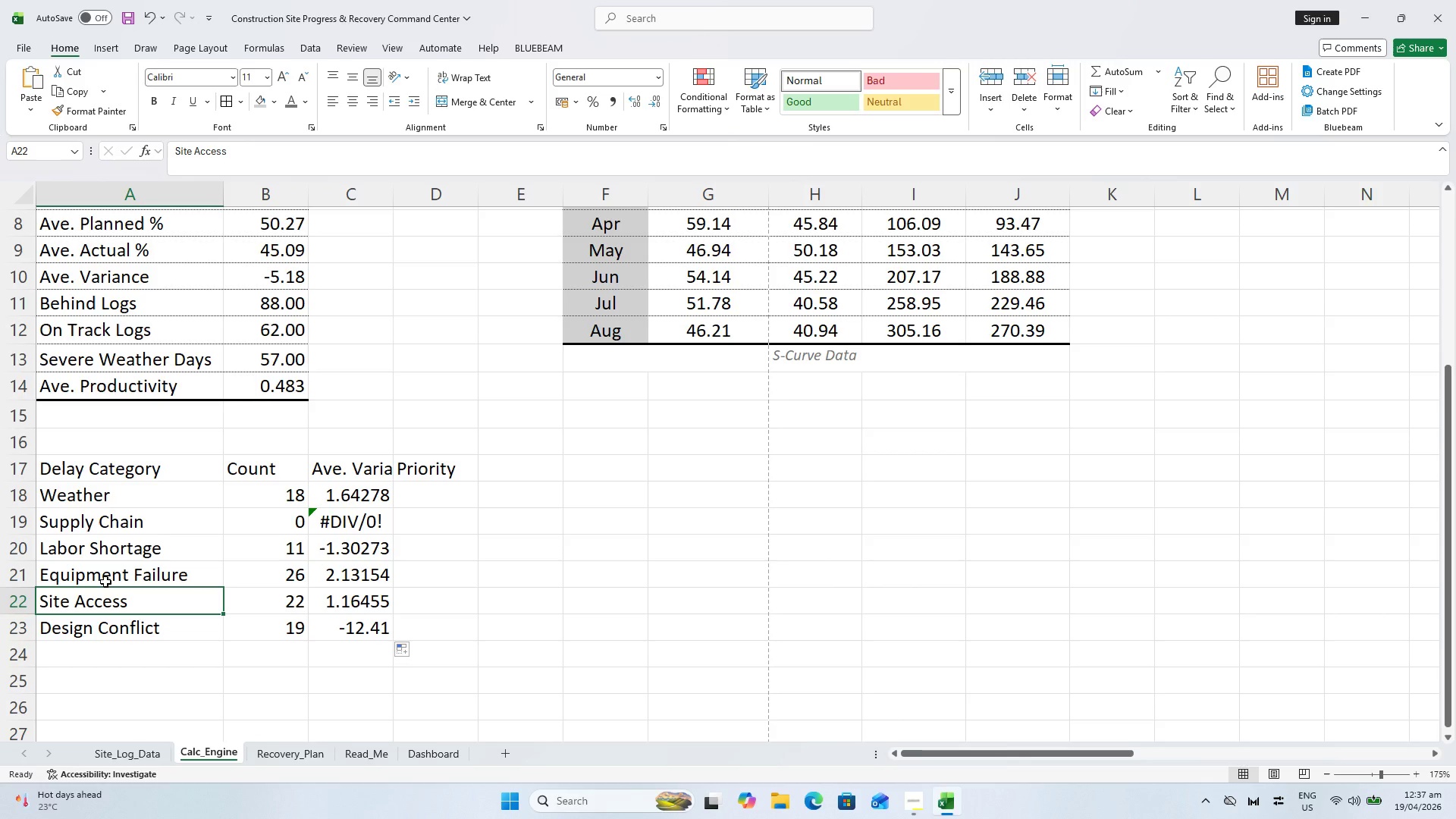 
double_click([83, 517])
 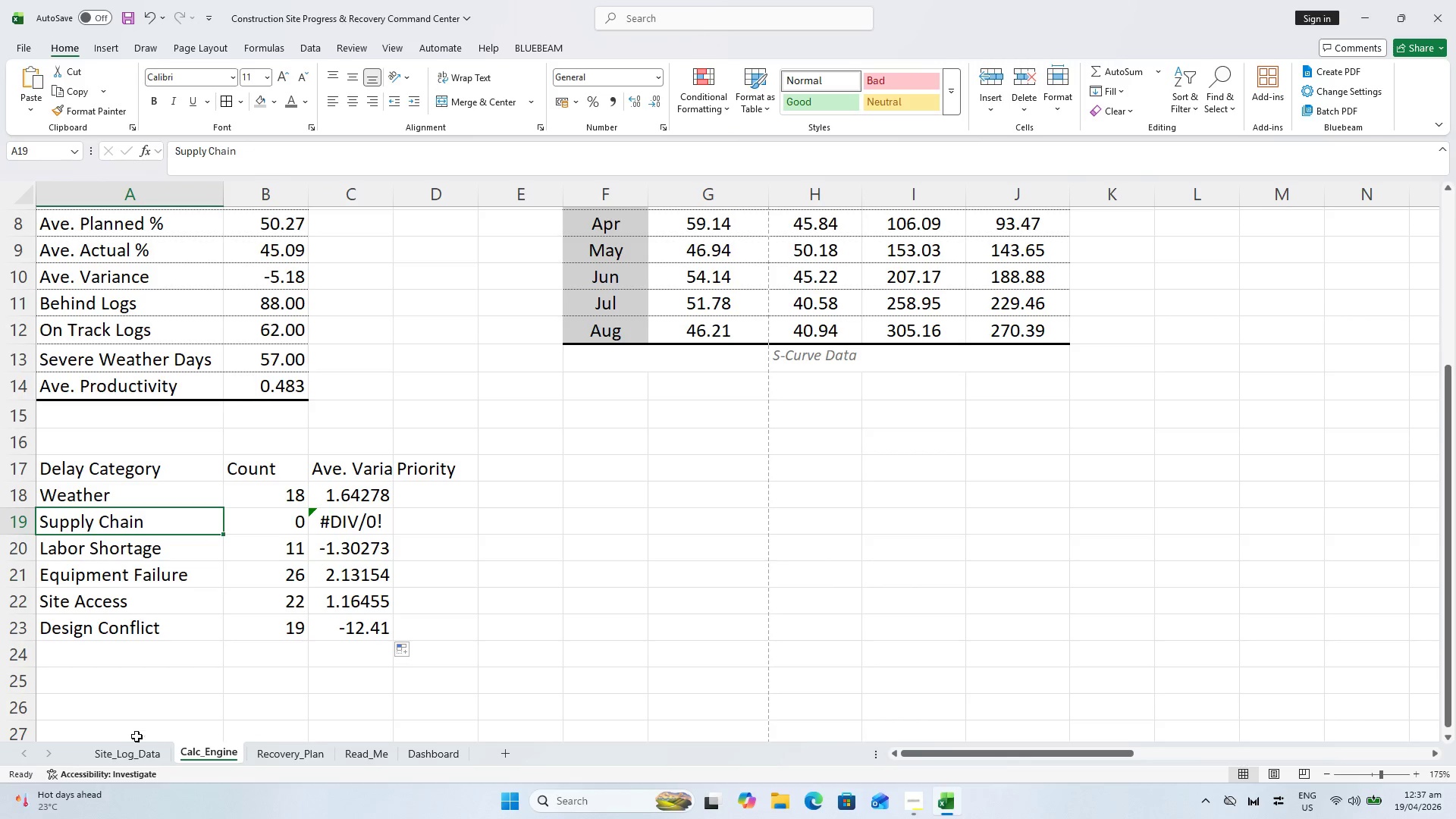 
left_click([144, 758])
 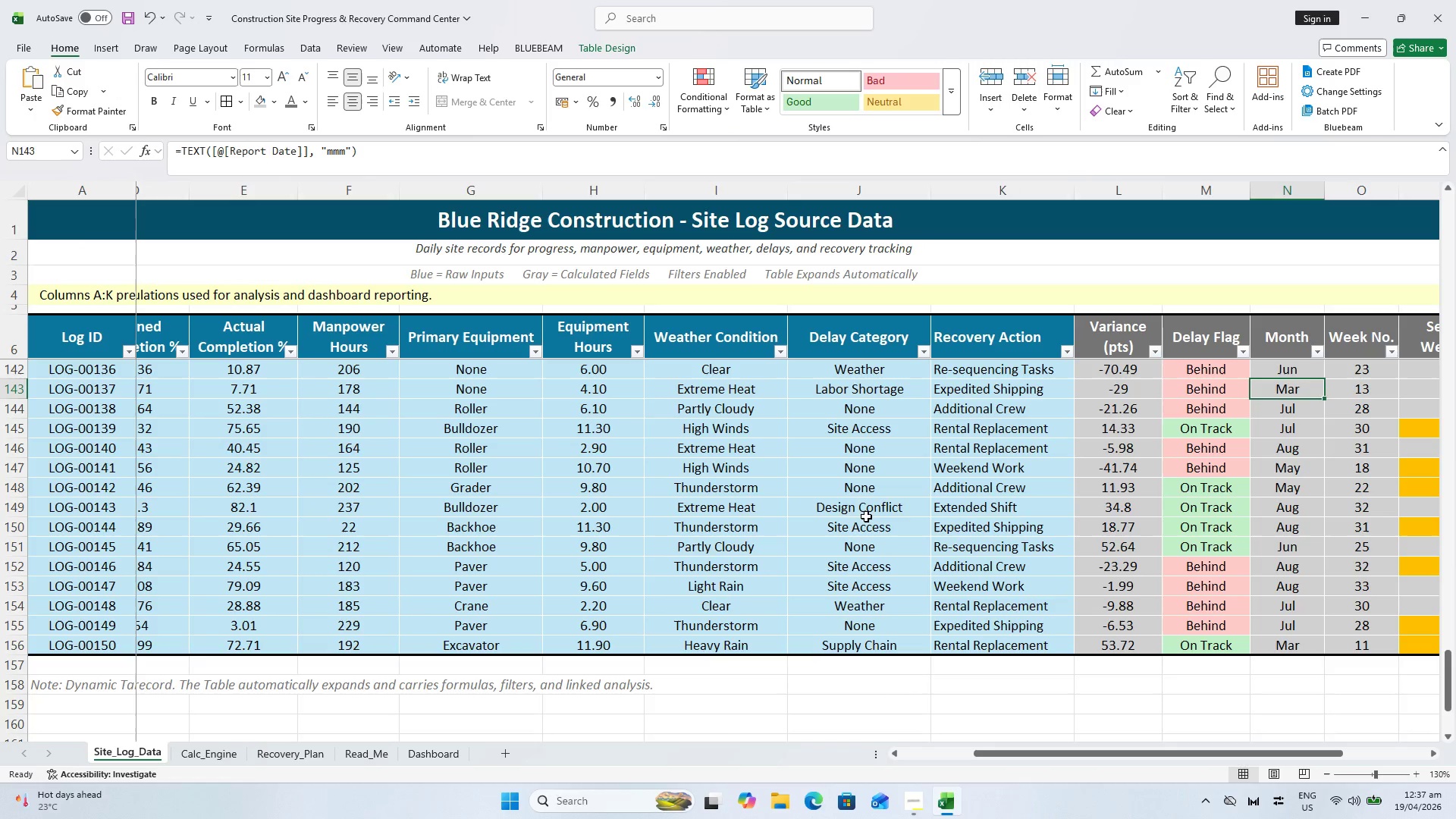 
wait(5.23)
 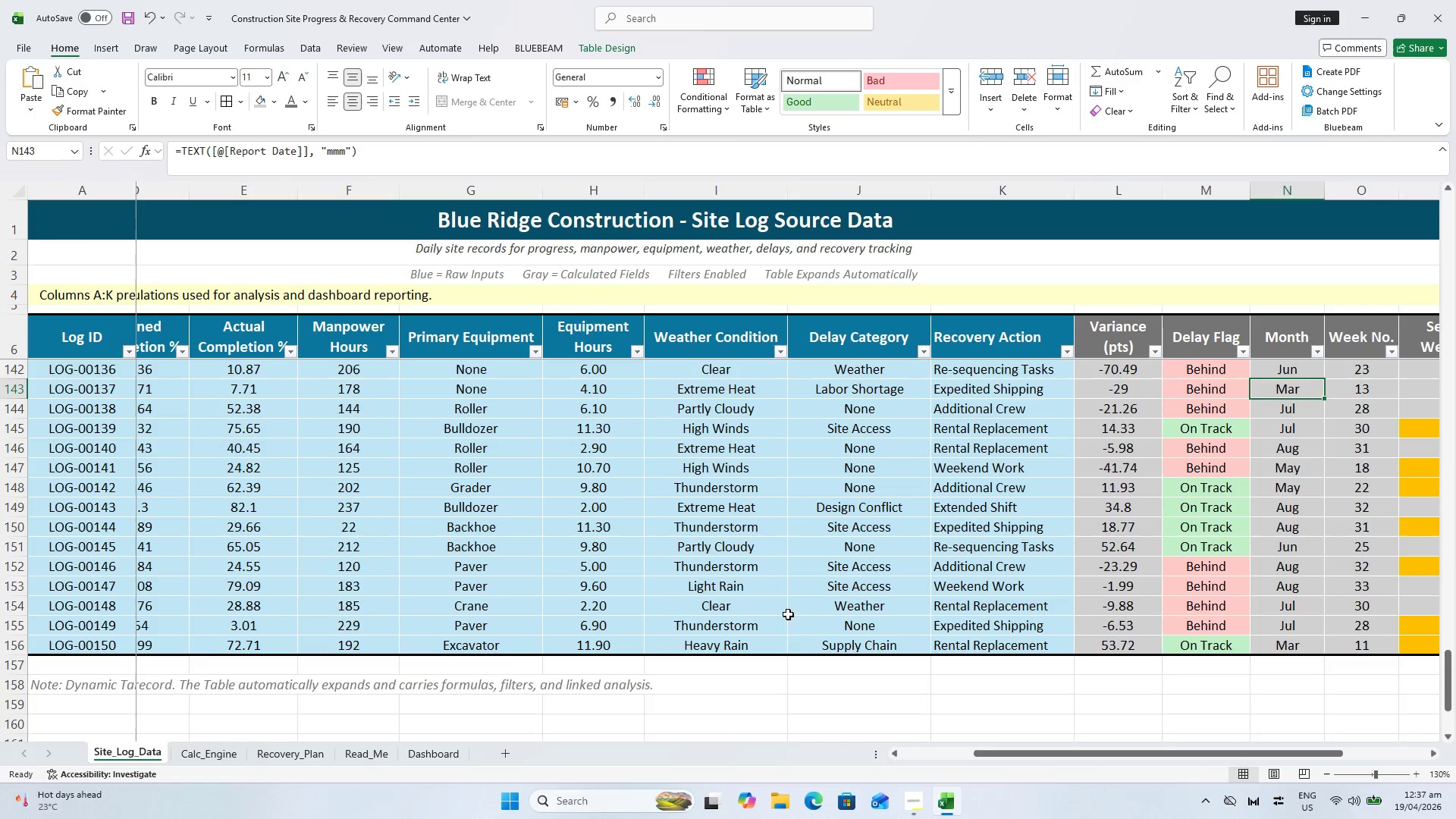 
scroll: coordinate [842, 444], scroll_direction: up, amount: 1.0
 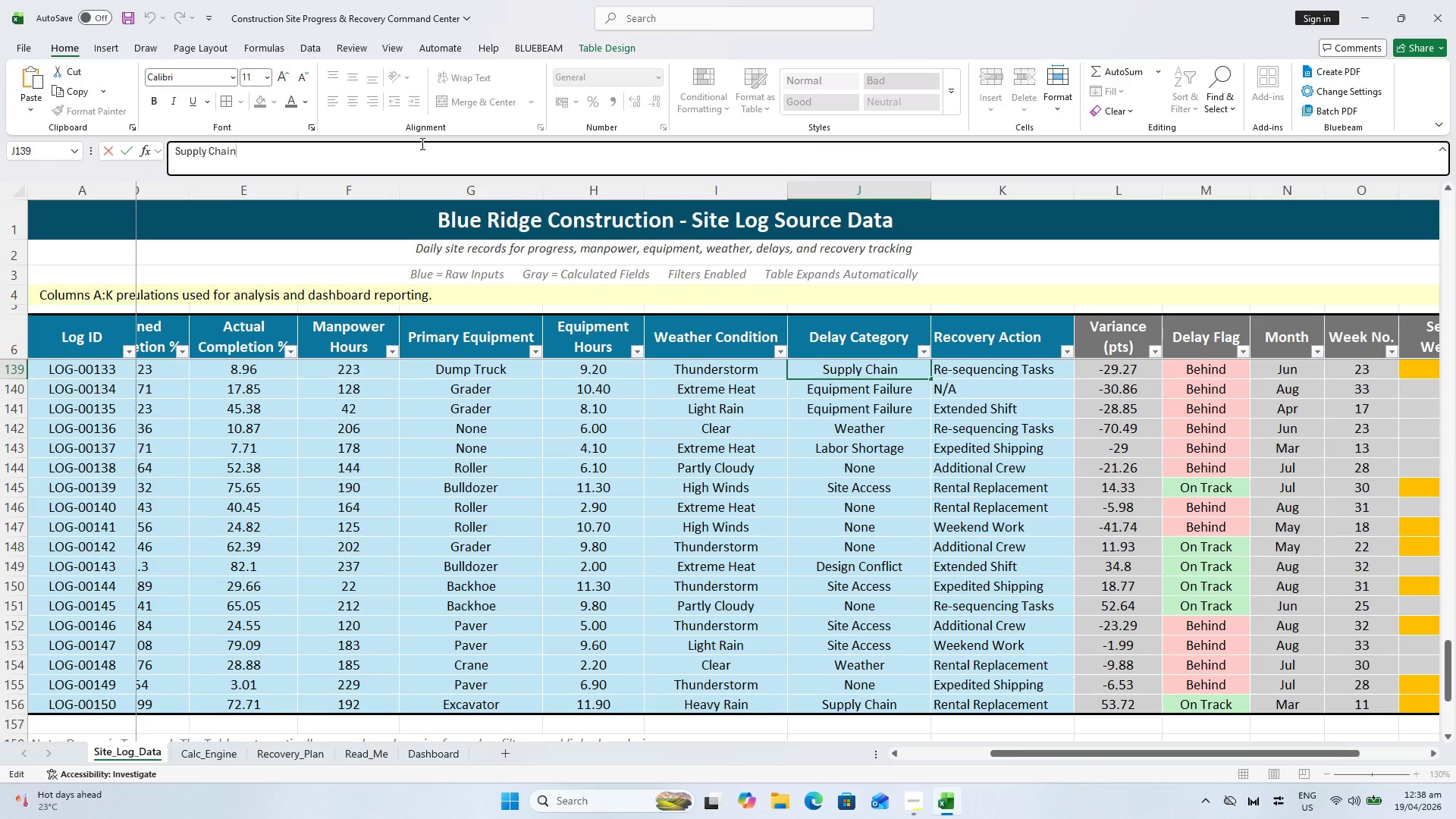 
key(Enter)
 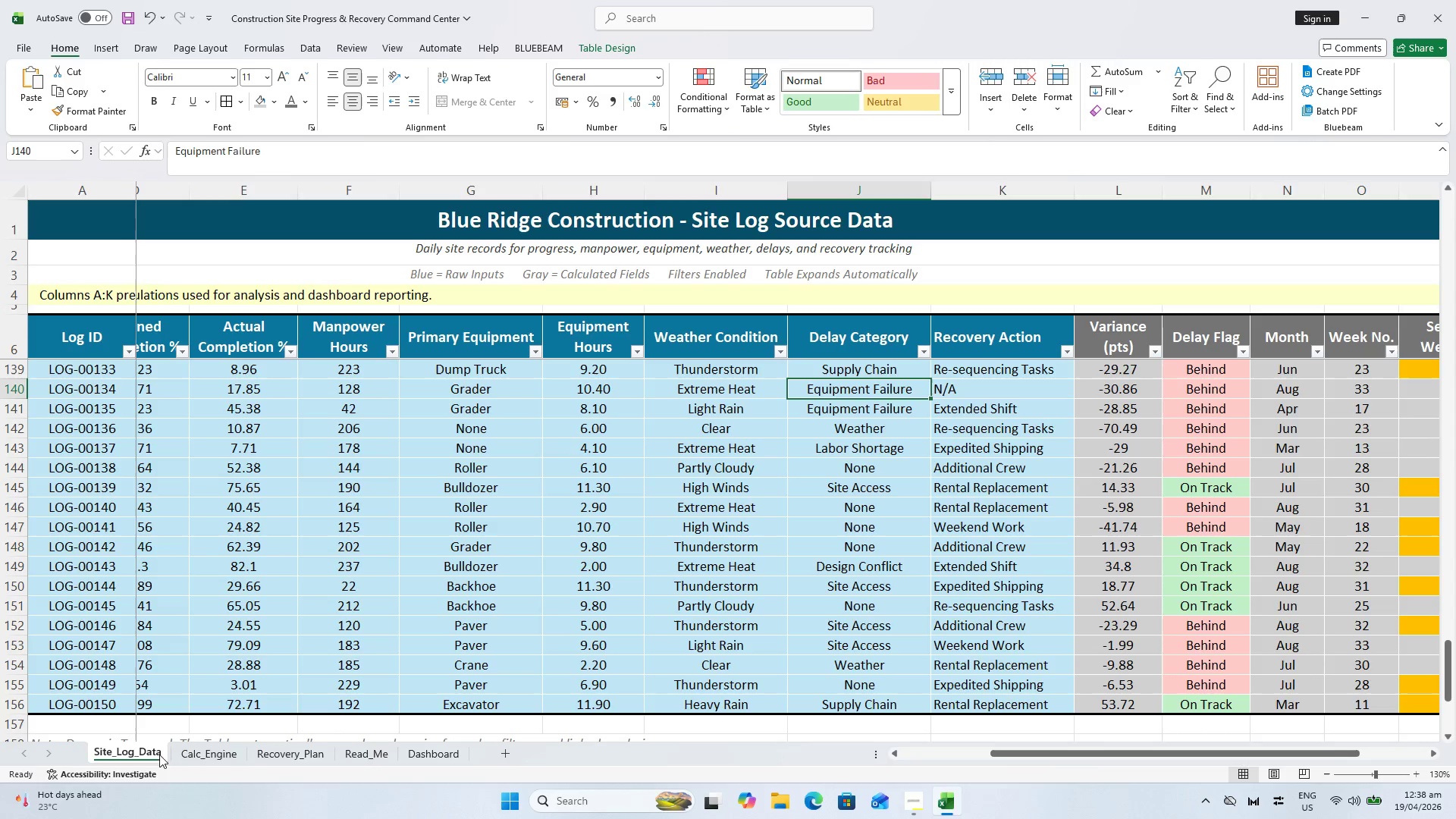 
left_click([204, 758])
 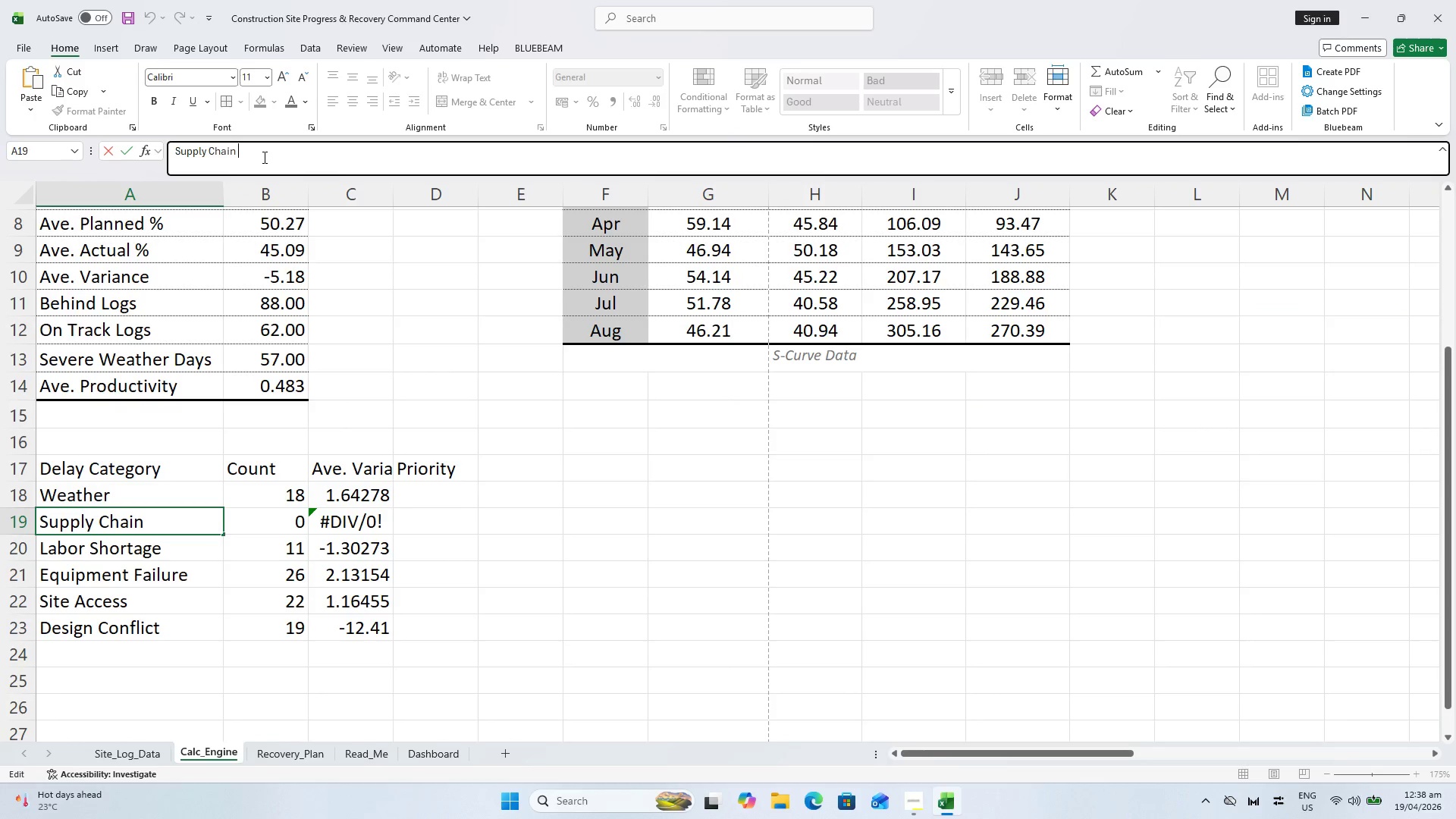 
key(Backspace)
 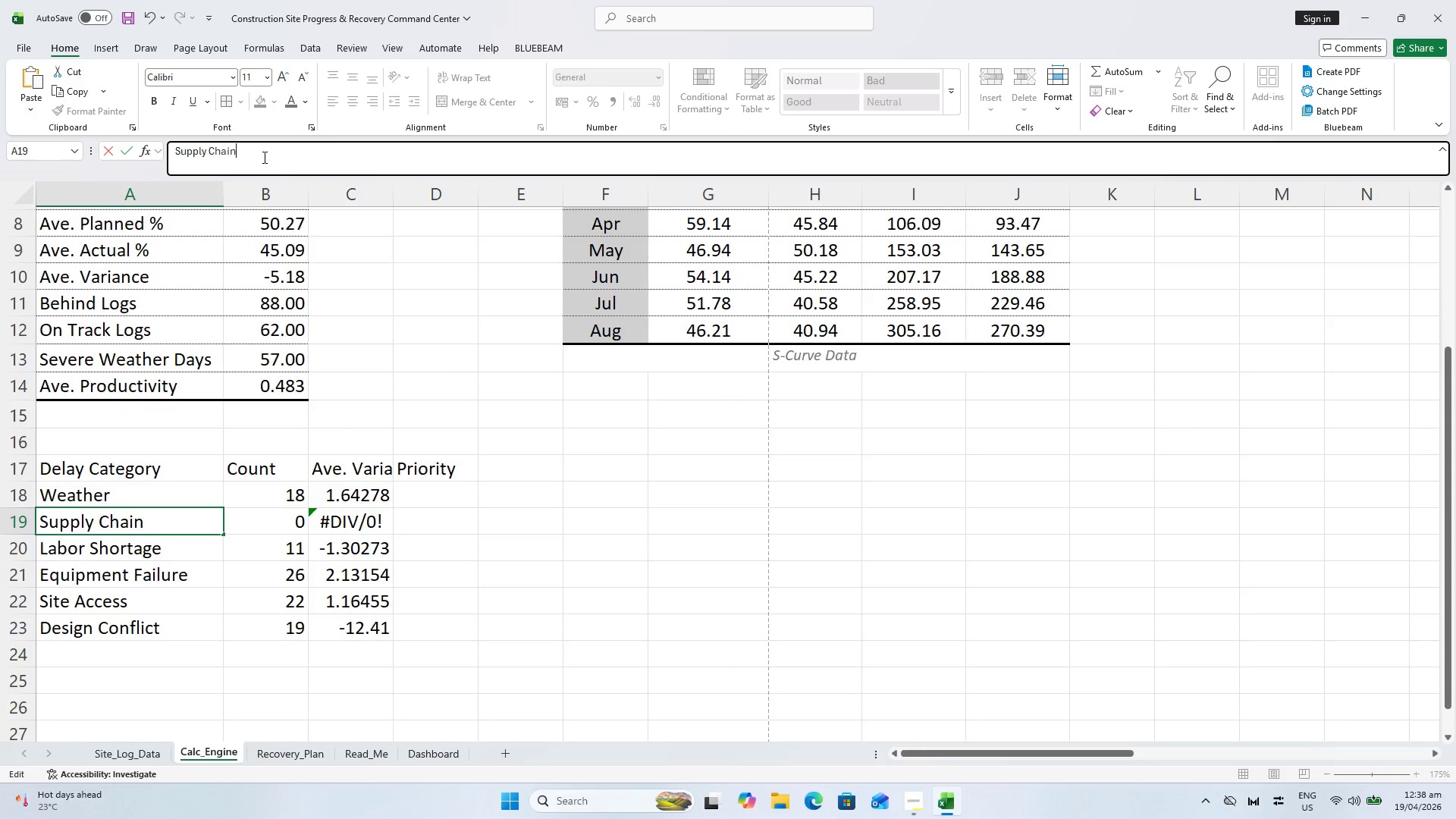 
key(Enter)
 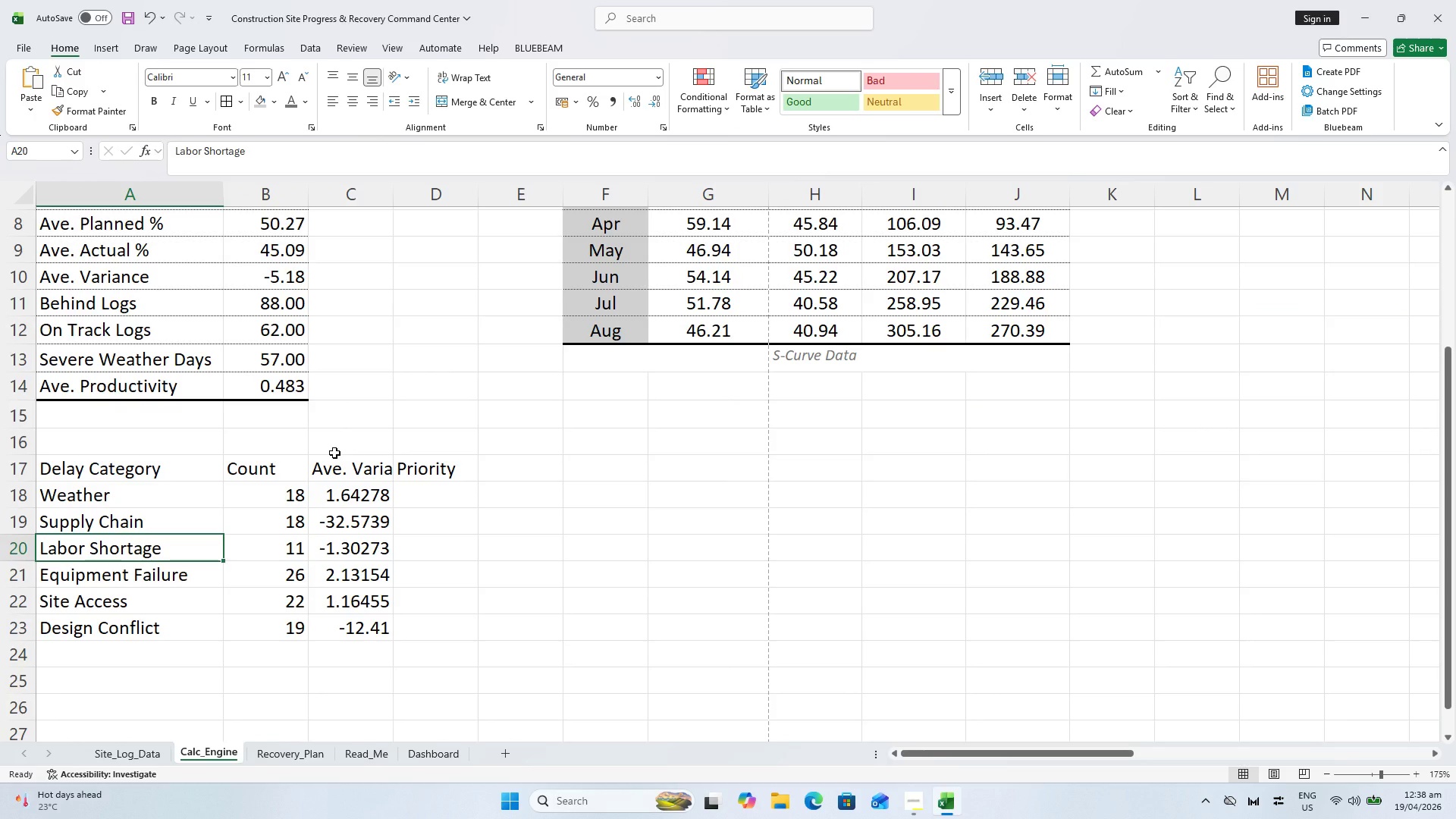 
key(Control+S)
 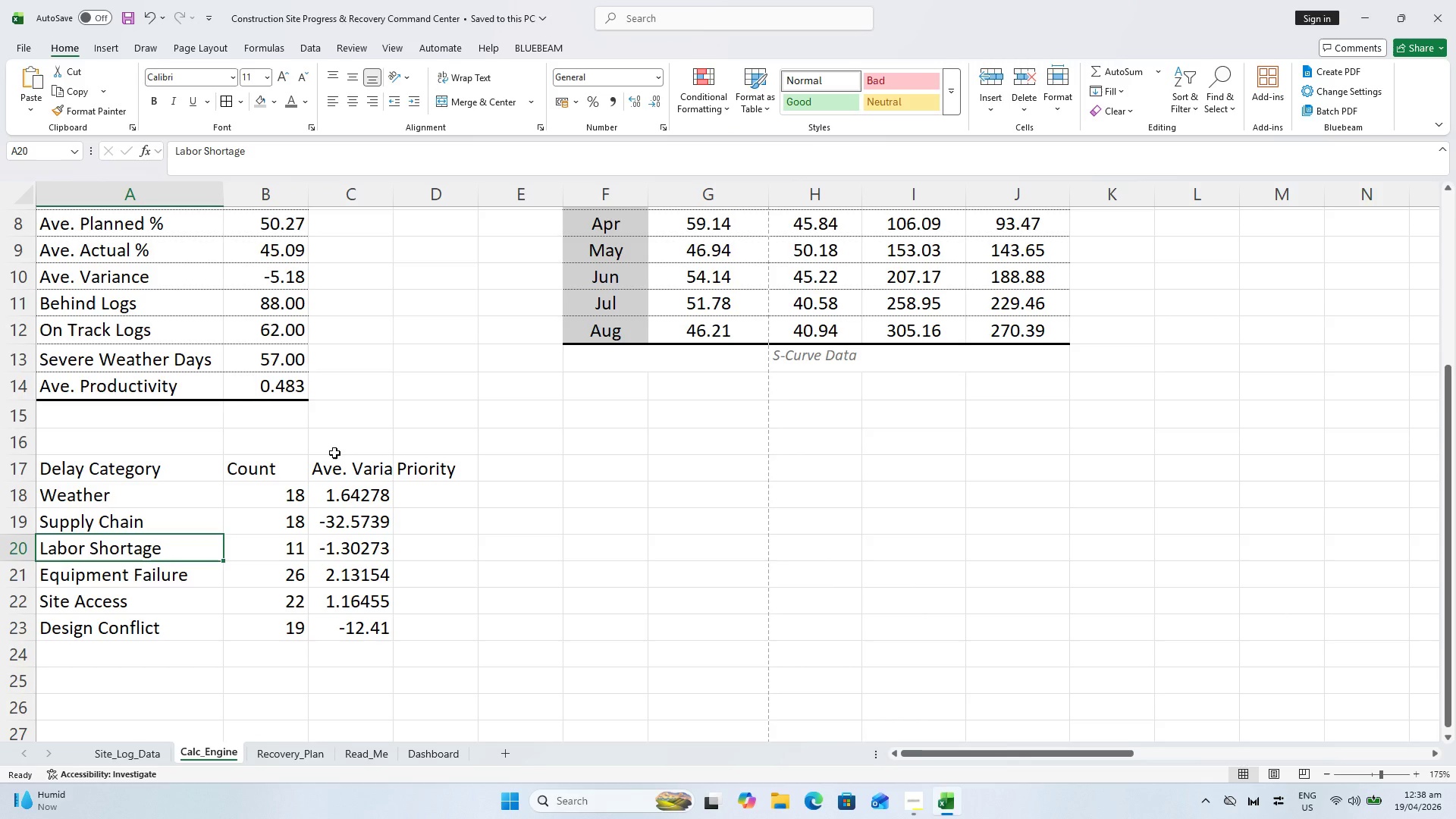 
wait(53.56)
 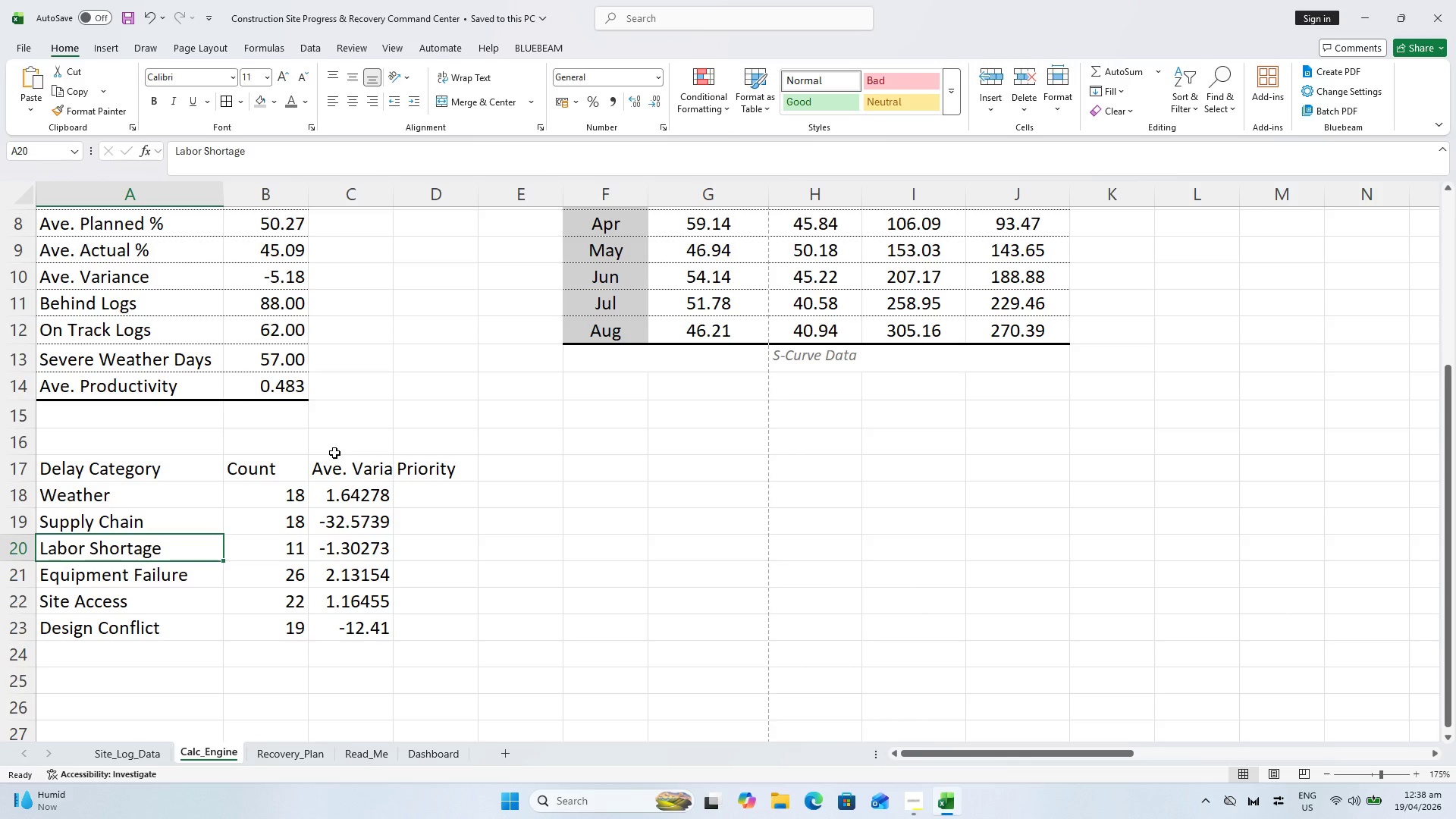 
key(Control+S)
 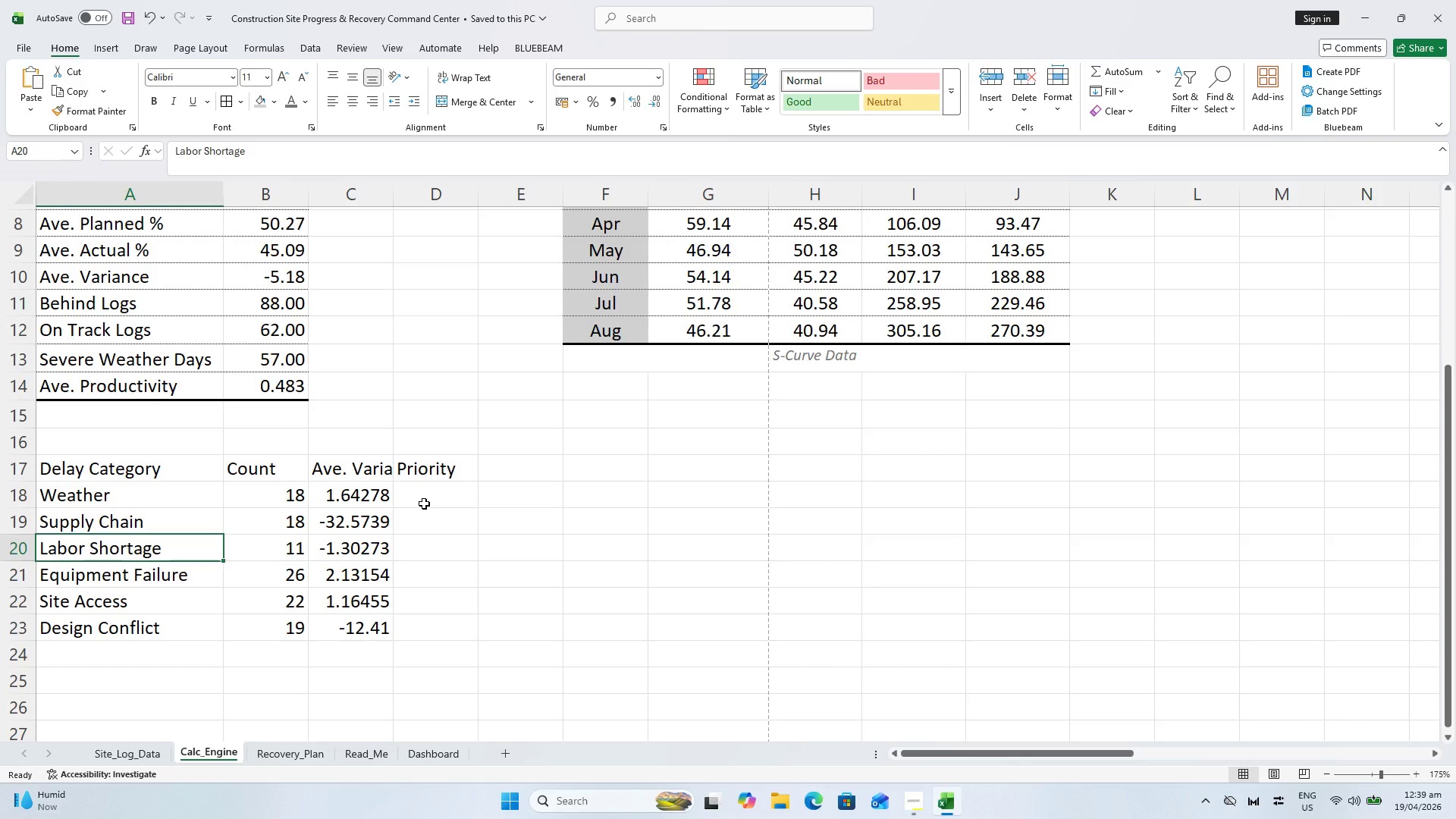 
left_click([424, 504])
 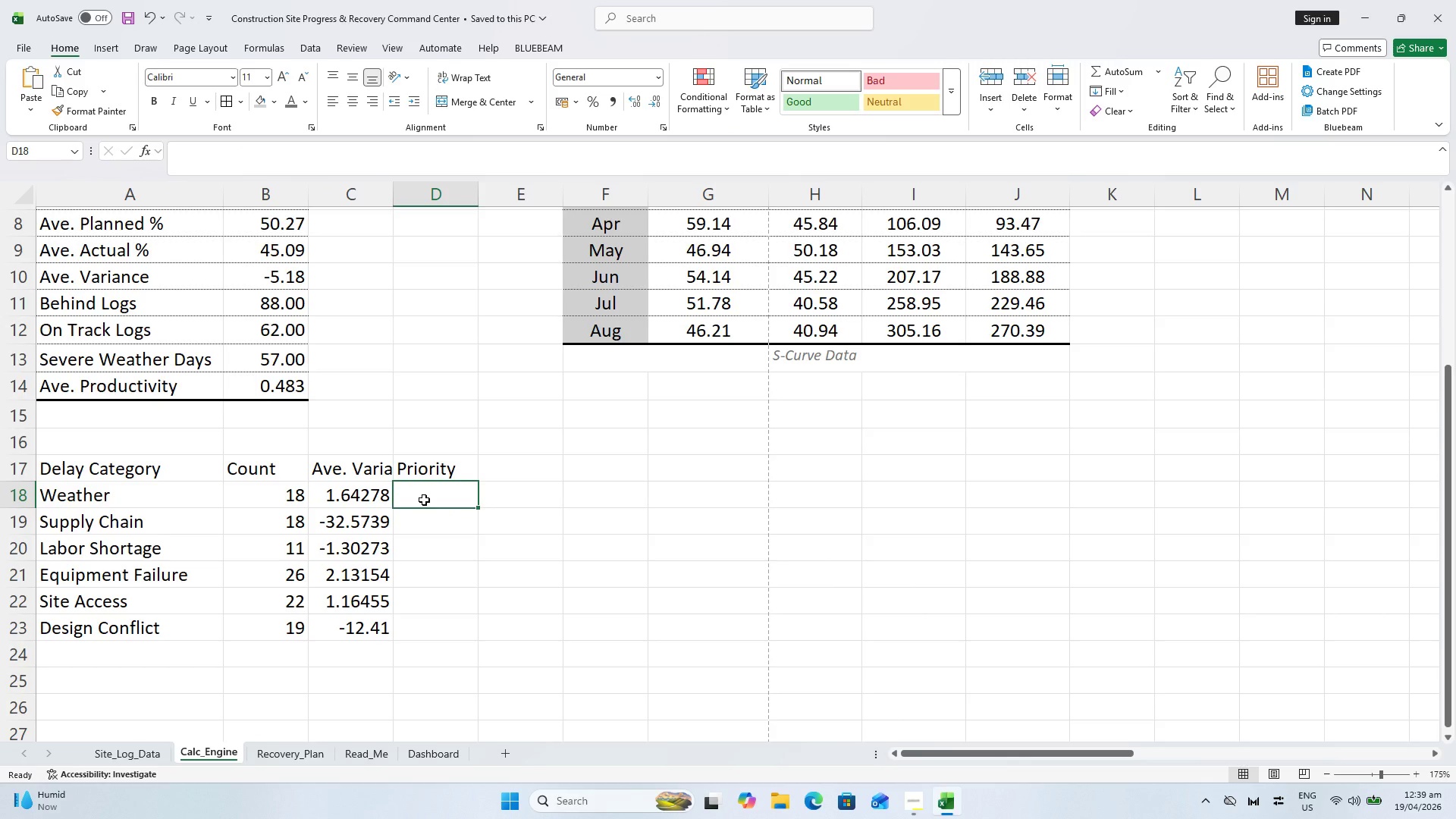 
type(=IF)
 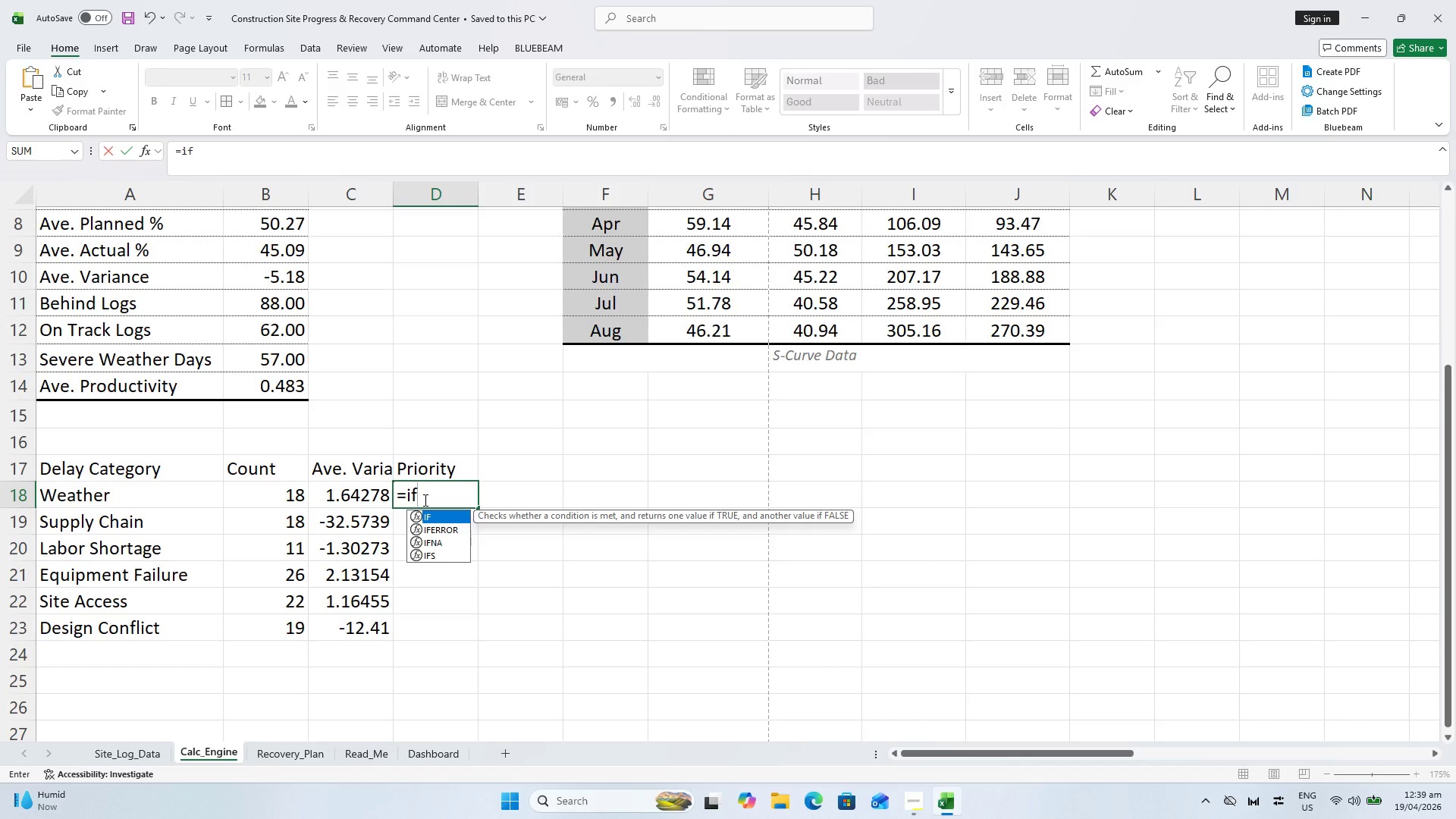 
key(Control+ControlLeft)
 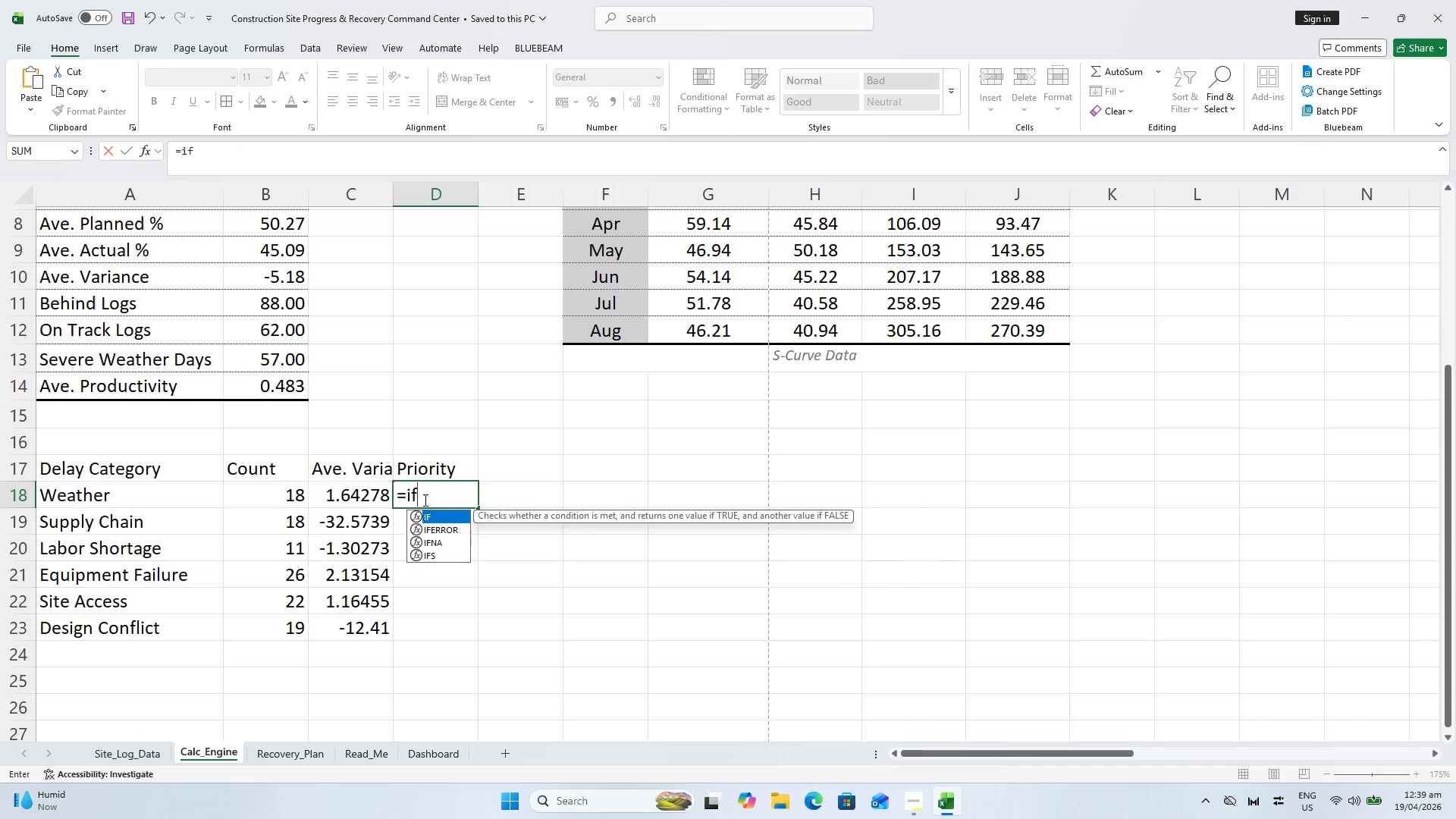 
key(Control+Shift+ShiftLeft)
 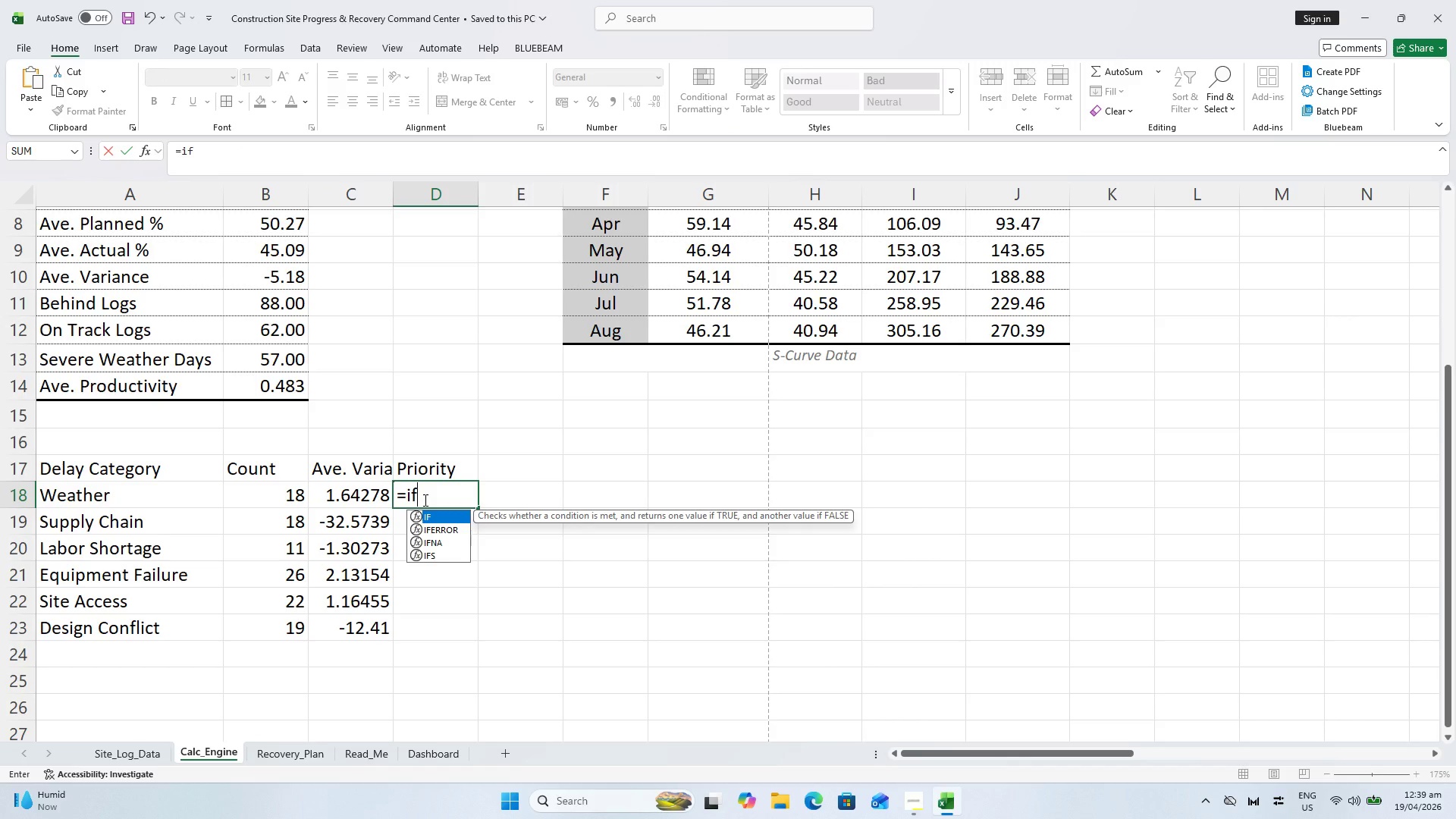 
hold_key(key=ShiftLeft, duration=0.69)
 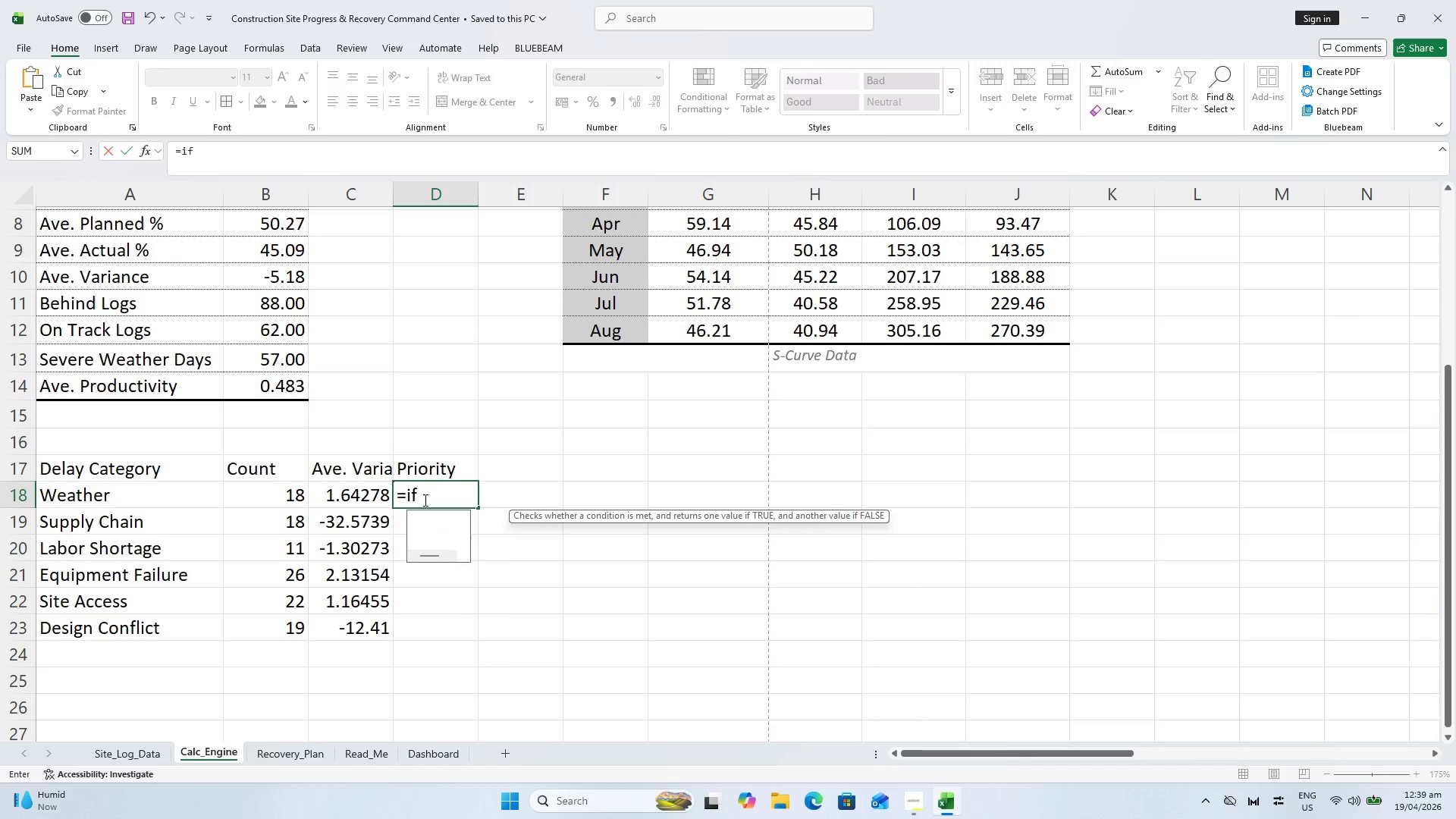 
key(Backspace)
key(Backspace)
key(Backspace)
type(=if()
 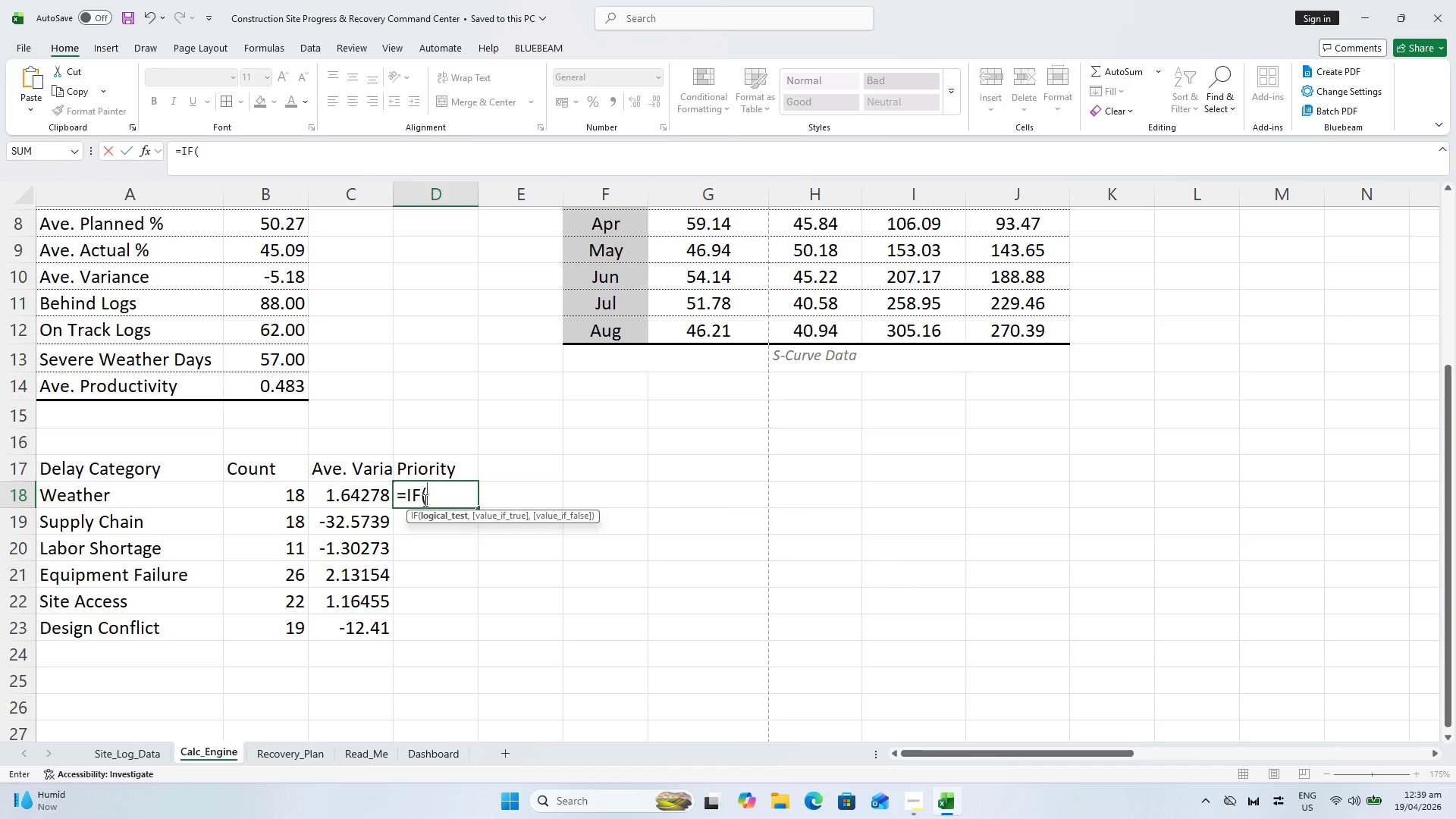 
wait(7.09)
 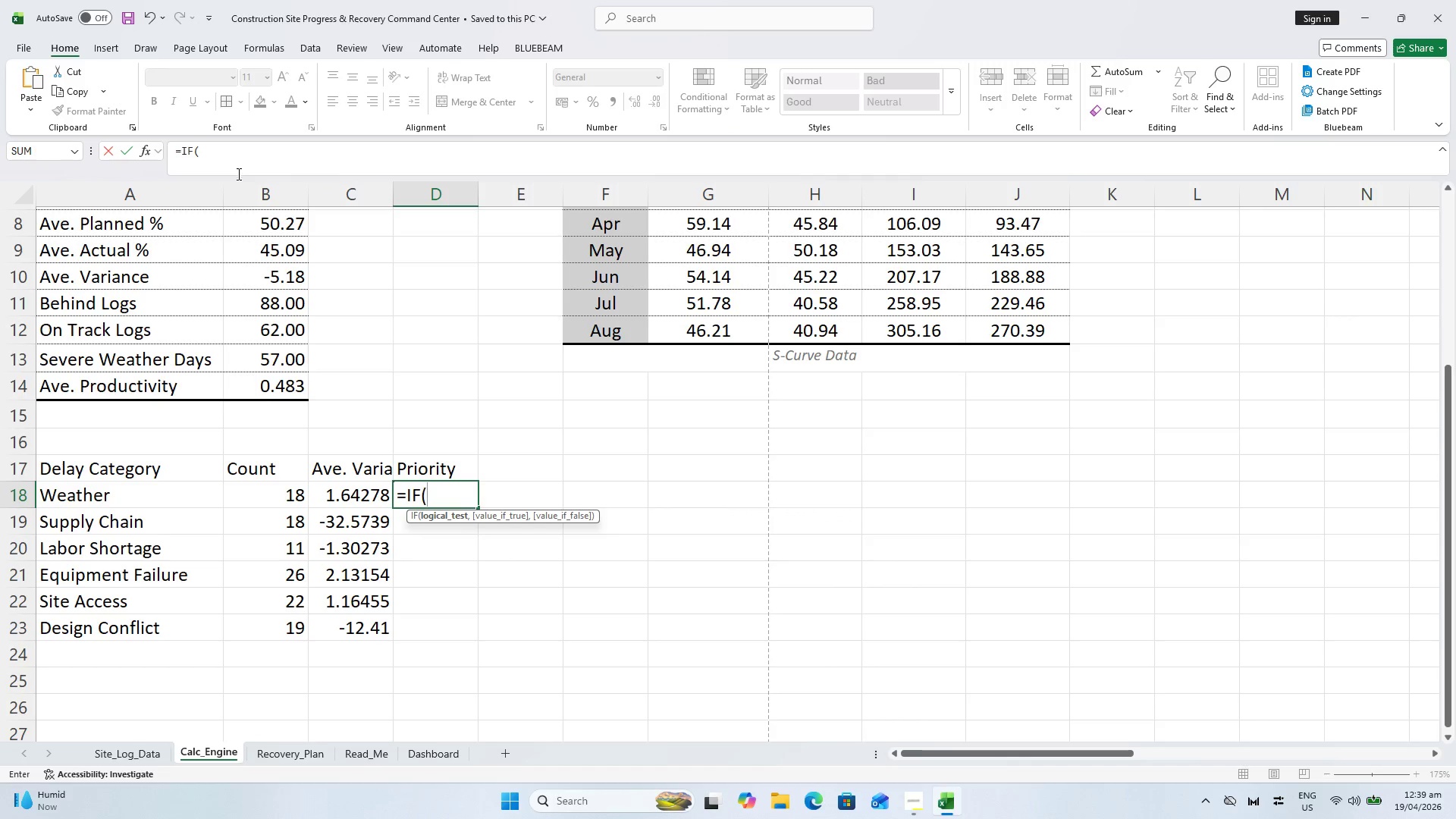 
type(>=20, "High)
key(Backspace)
key(Backspace)
key(Backspace)
key(Backspace)
type(hIGH" , )
key(Backspace)
type( if()
 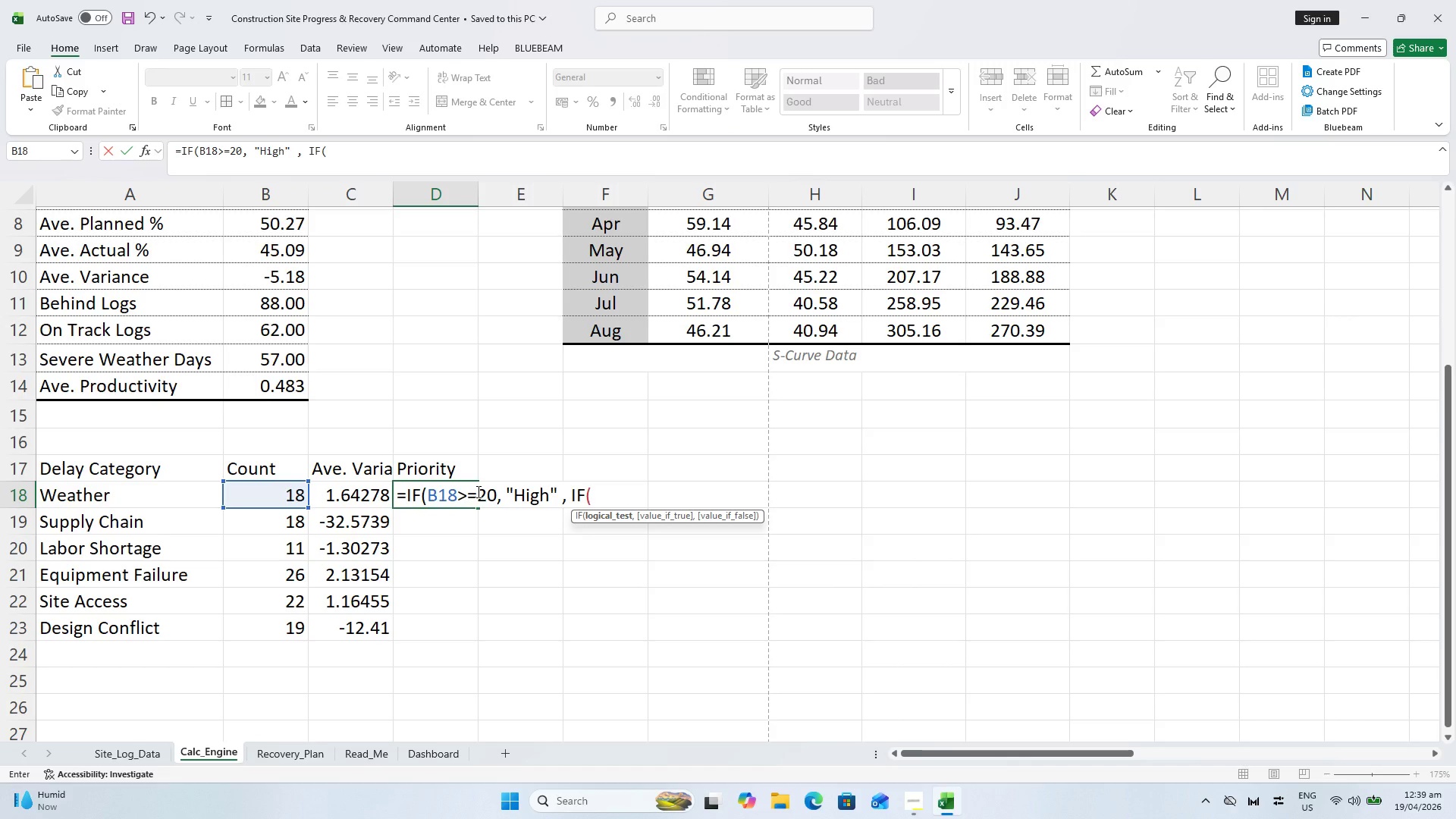 
wait(5.27)
 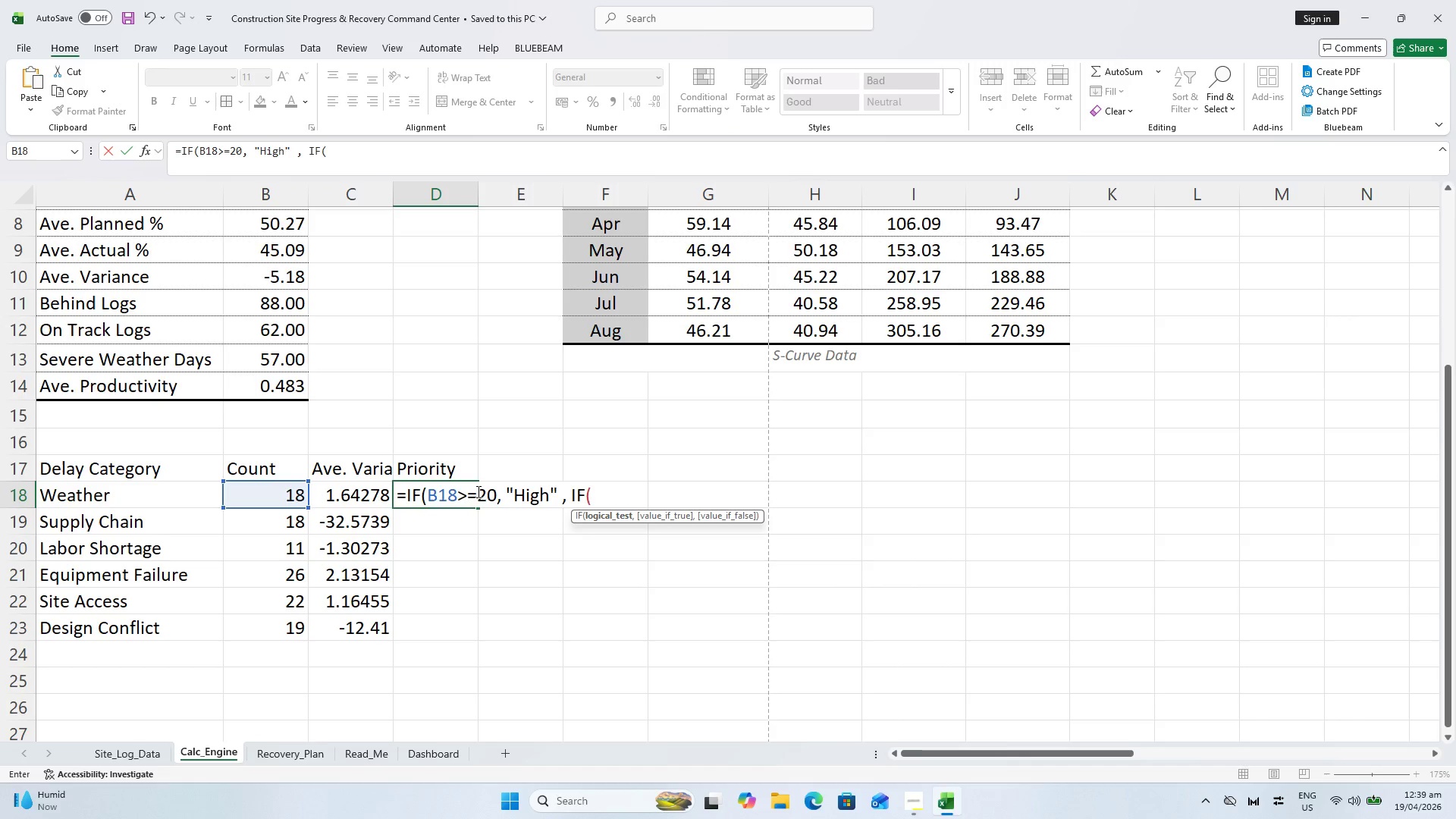 
type(>=10, "Medium","Low")
 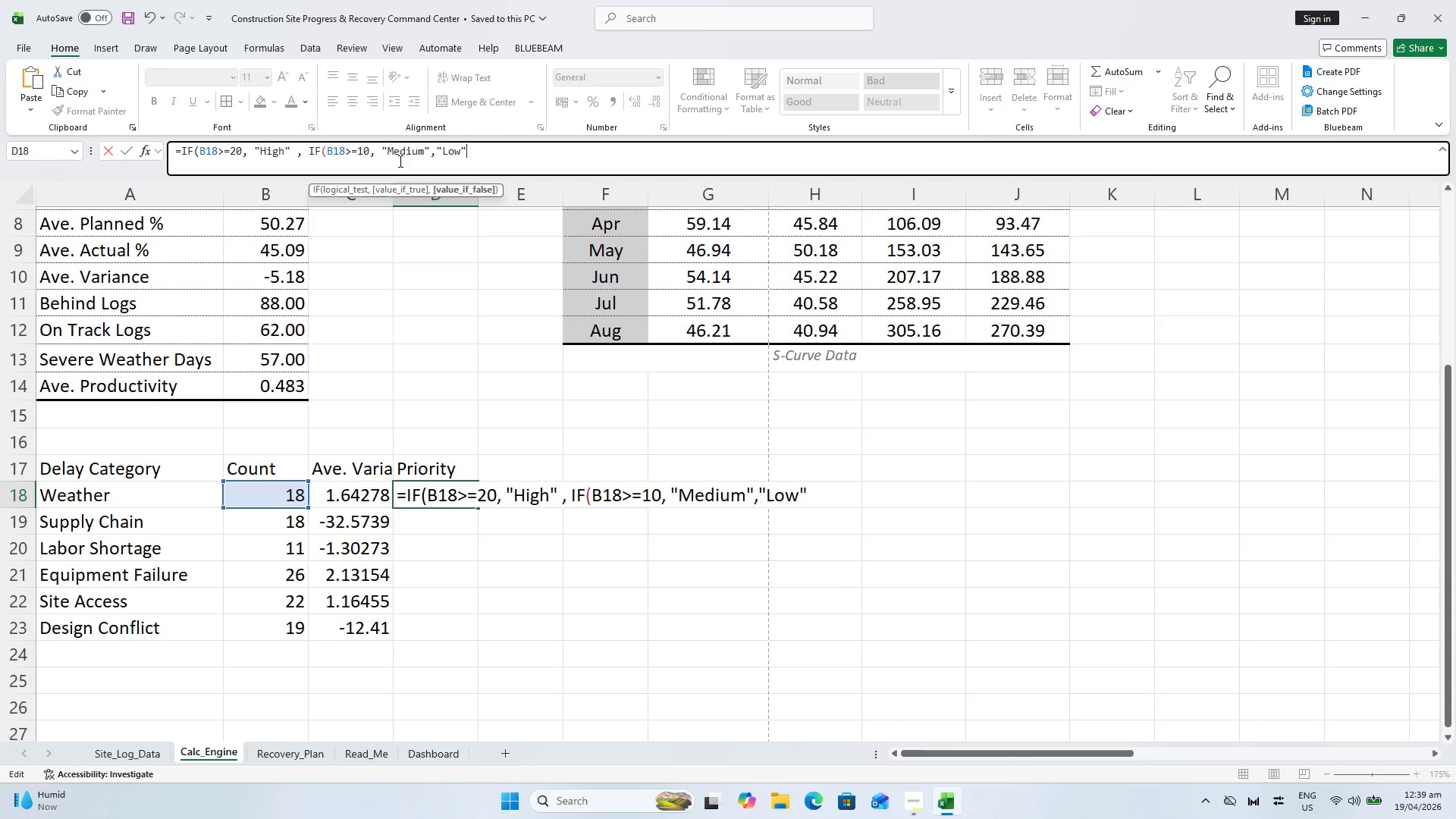 
 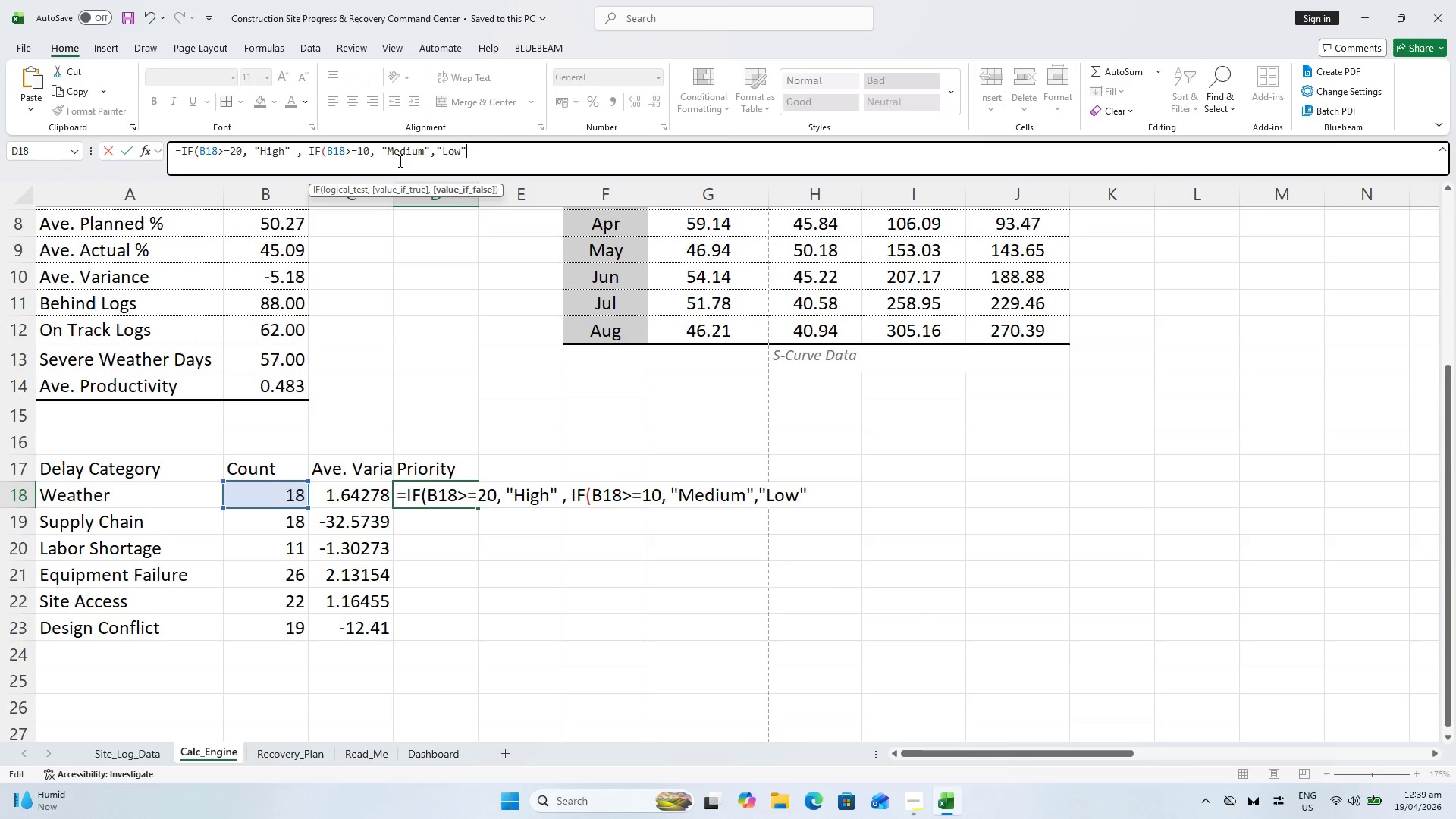 
key(Control+ControlLeft)
 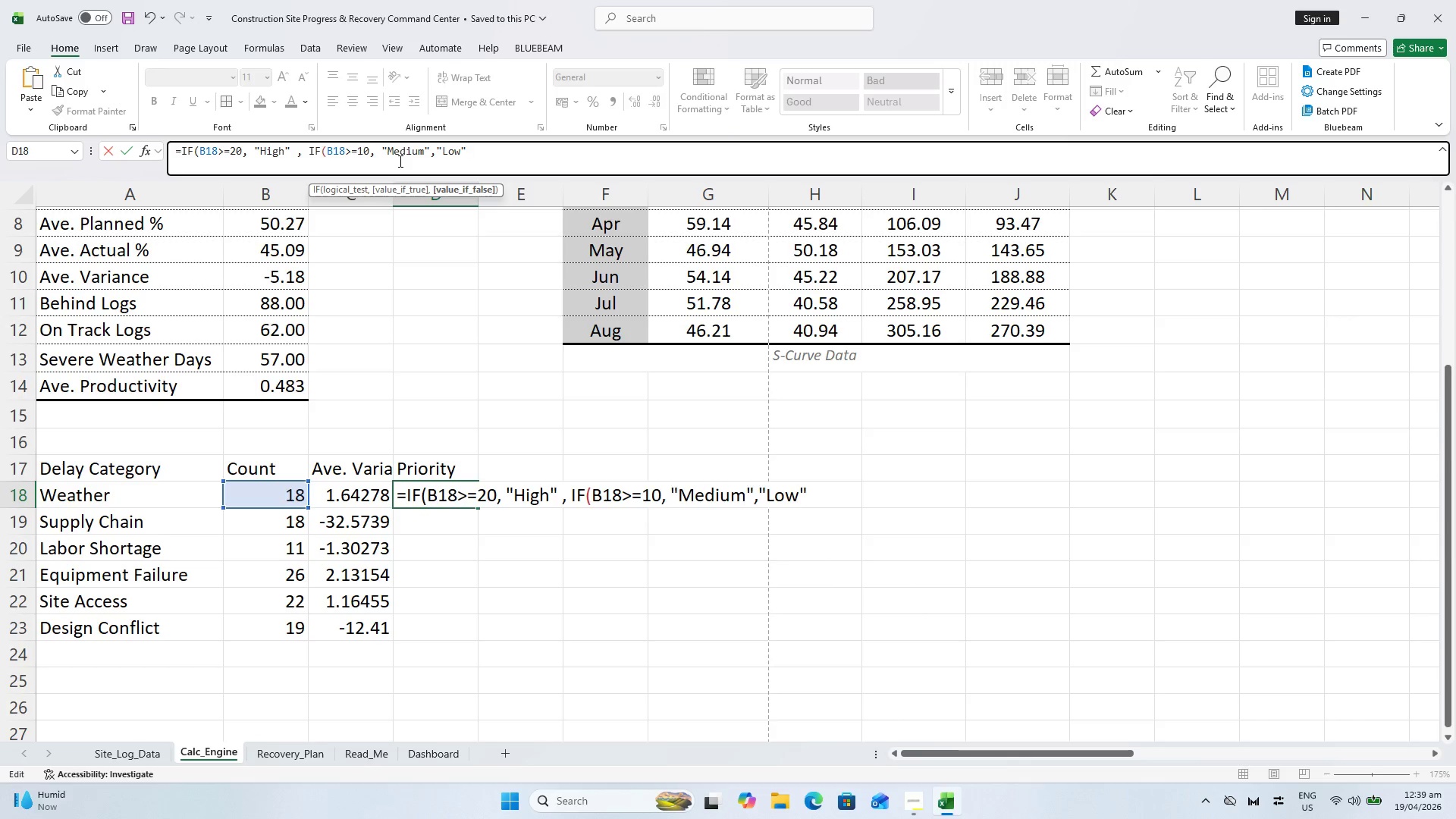 
type(()
key(Backspace)
type()))
 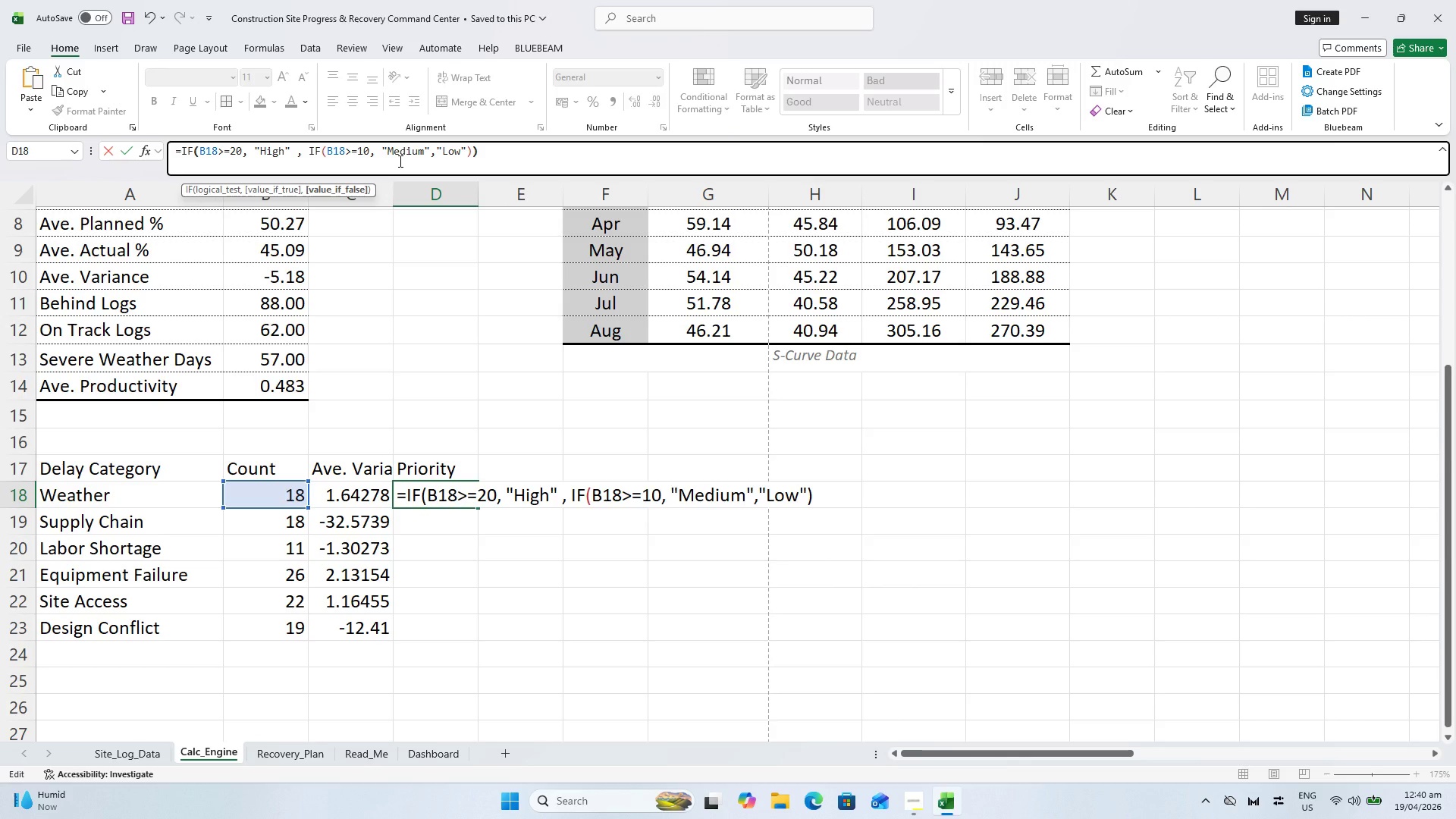 
key(Enter)
 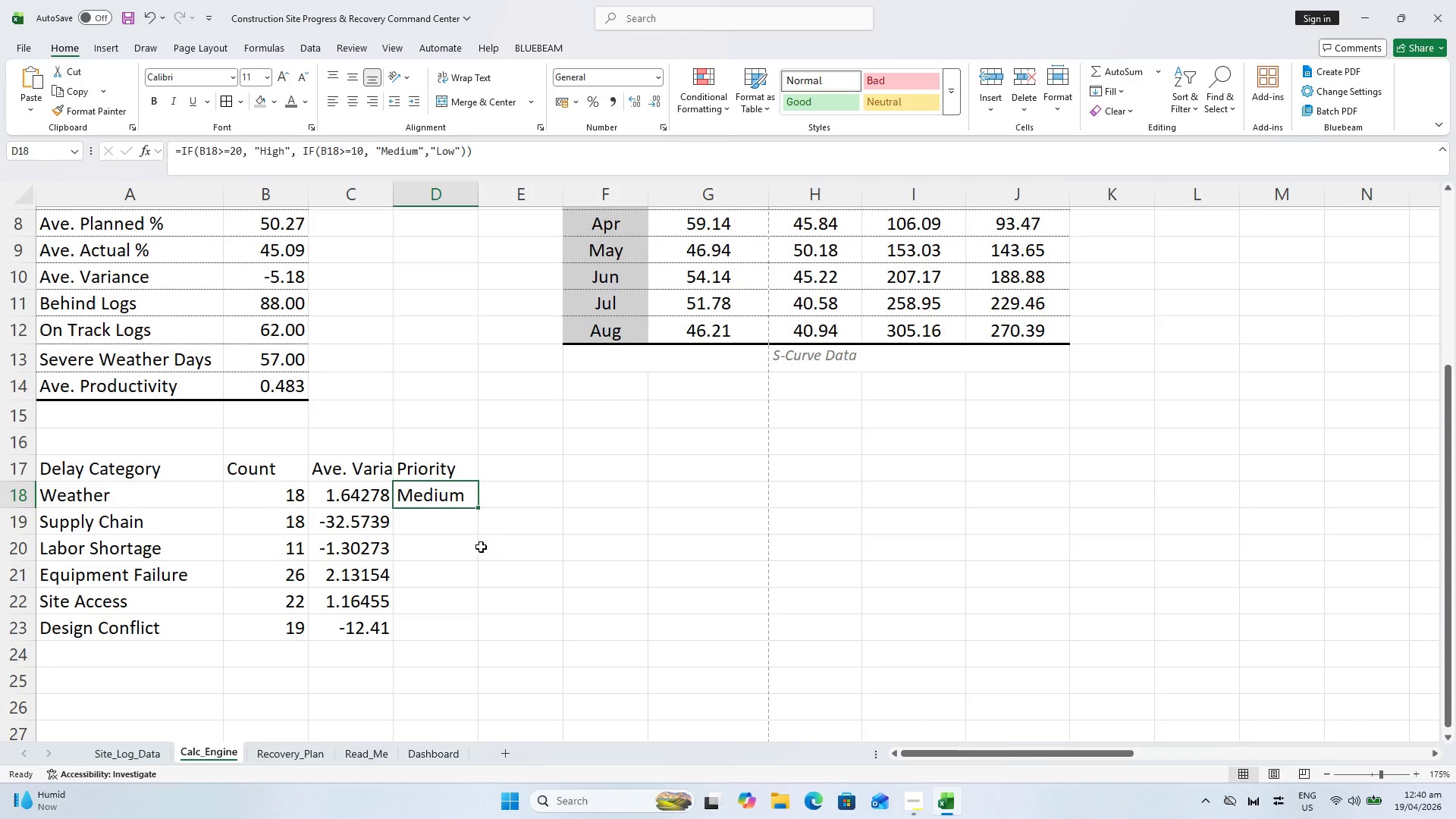 
wait(5.06)
 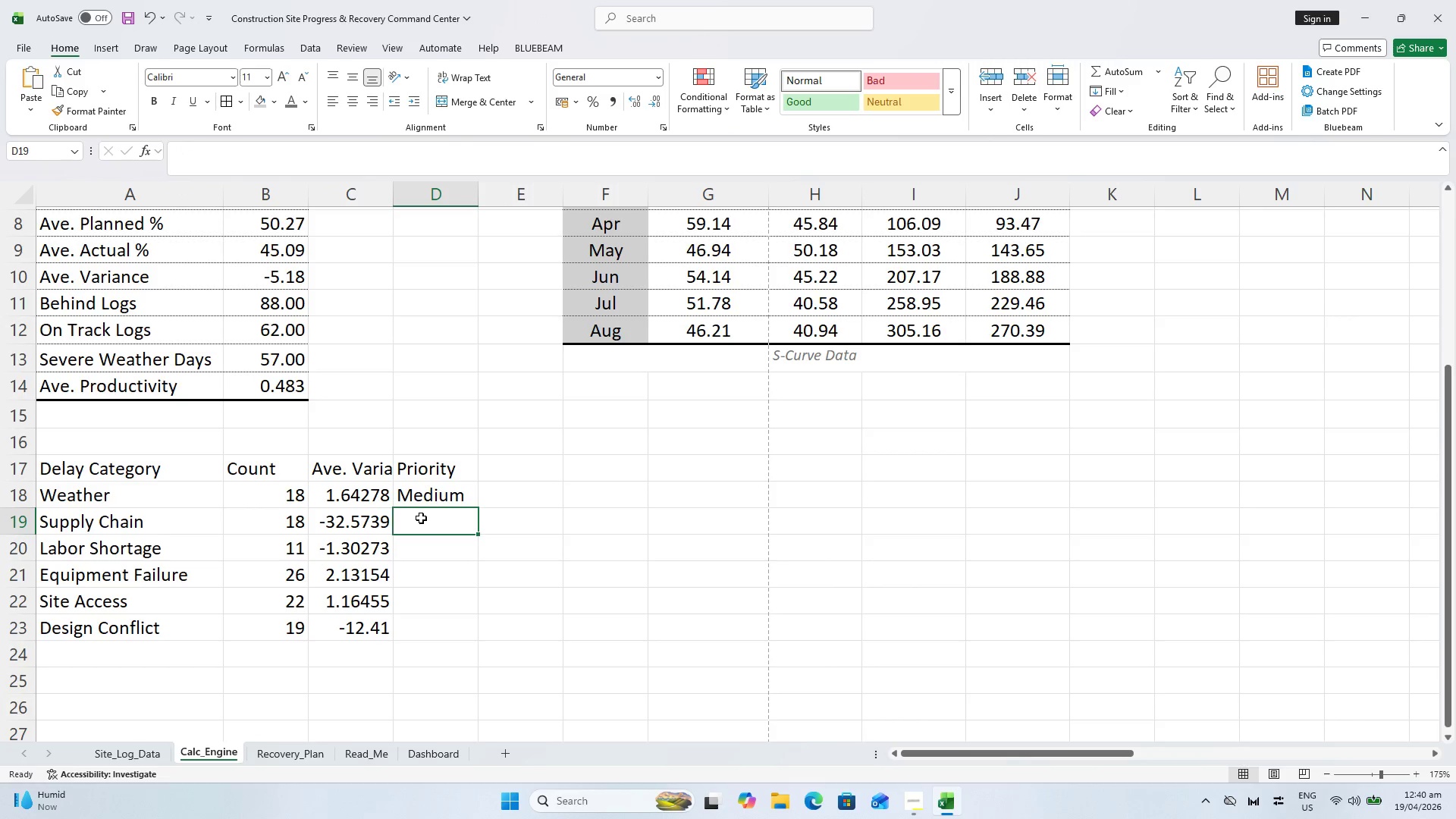 
left_click_drag(start_coordinate=[475, 509], to_coordinate=[465, 641])
 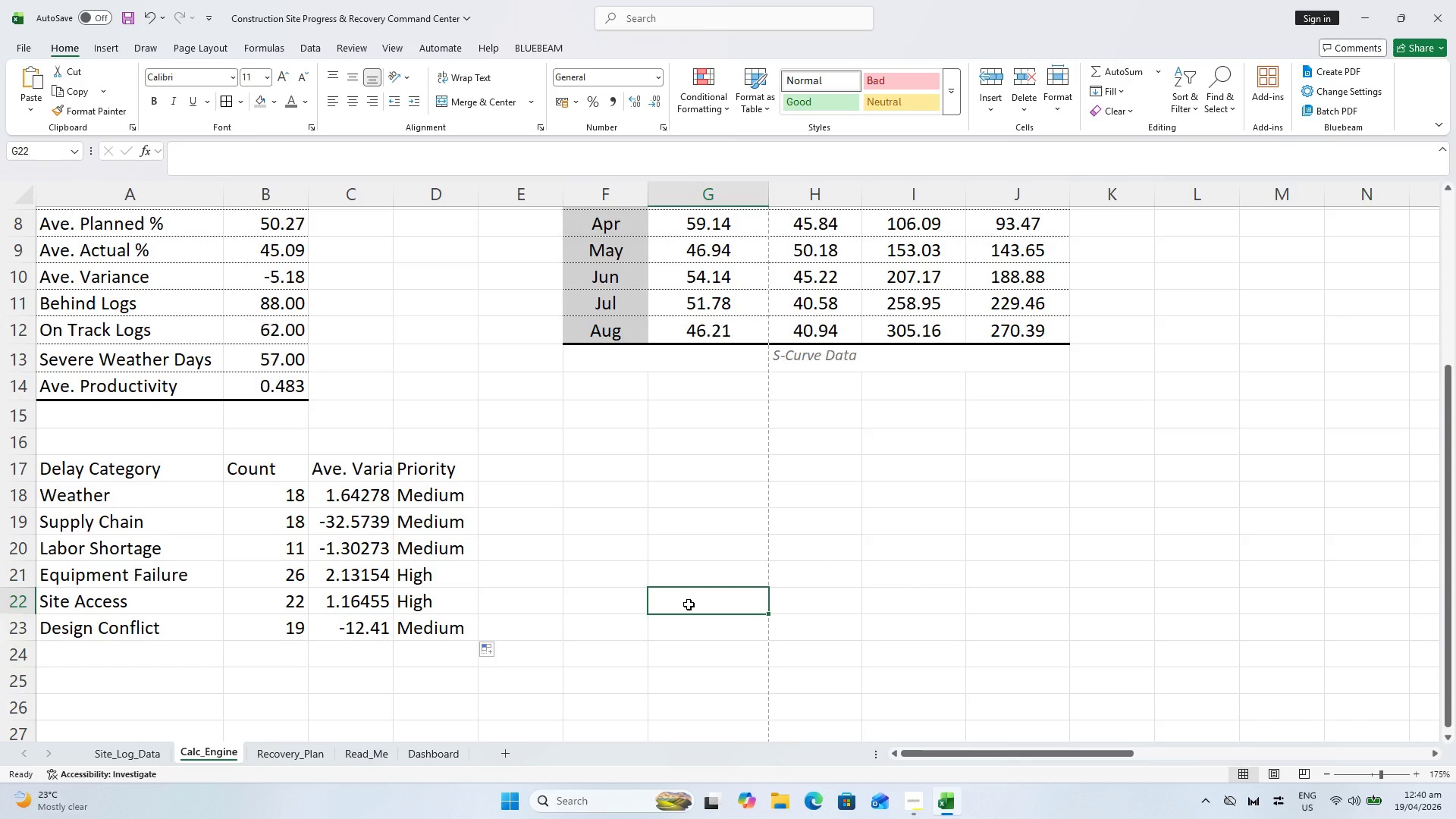 
wait(28.24)
 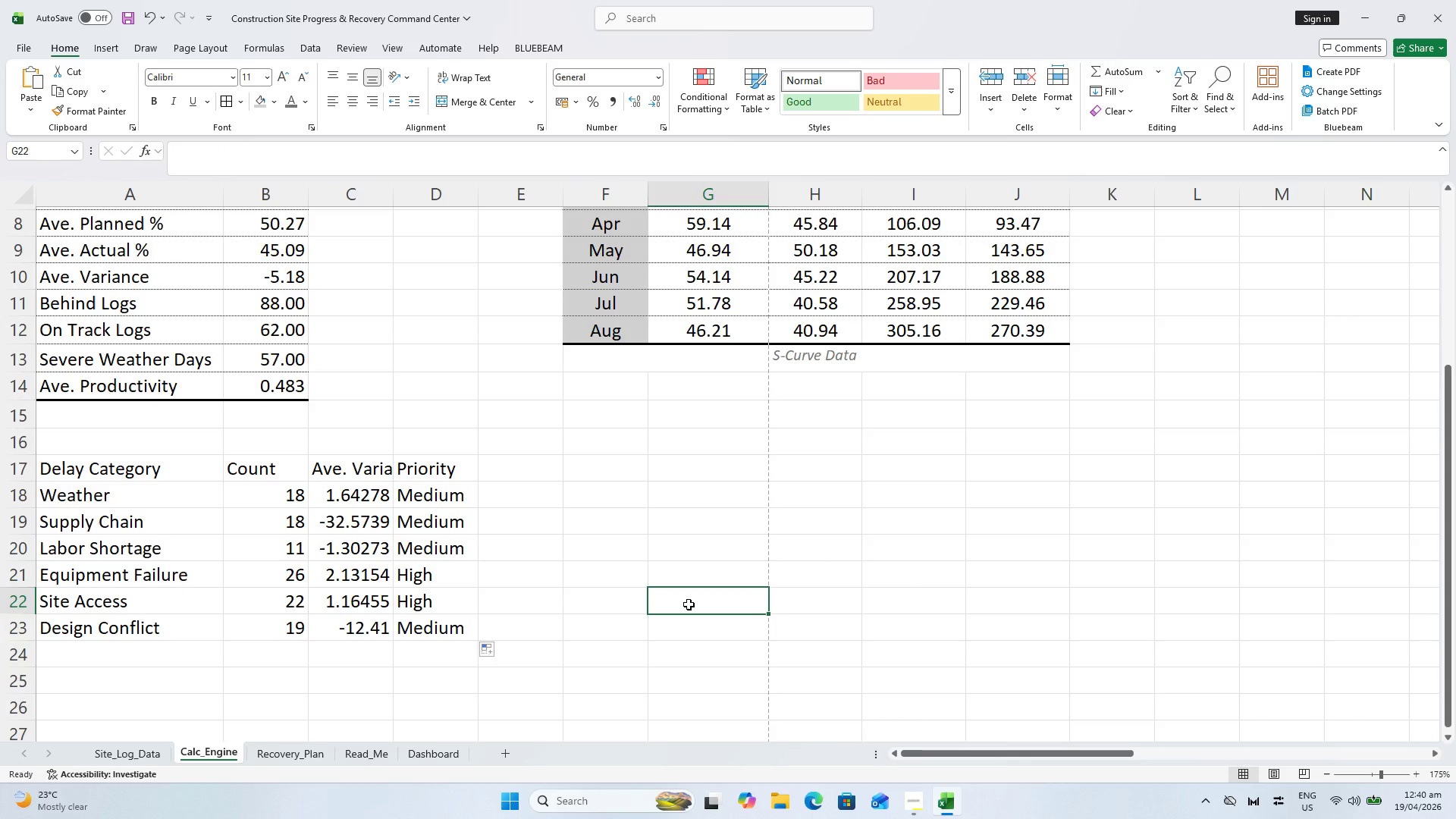 
key(Control+S)
 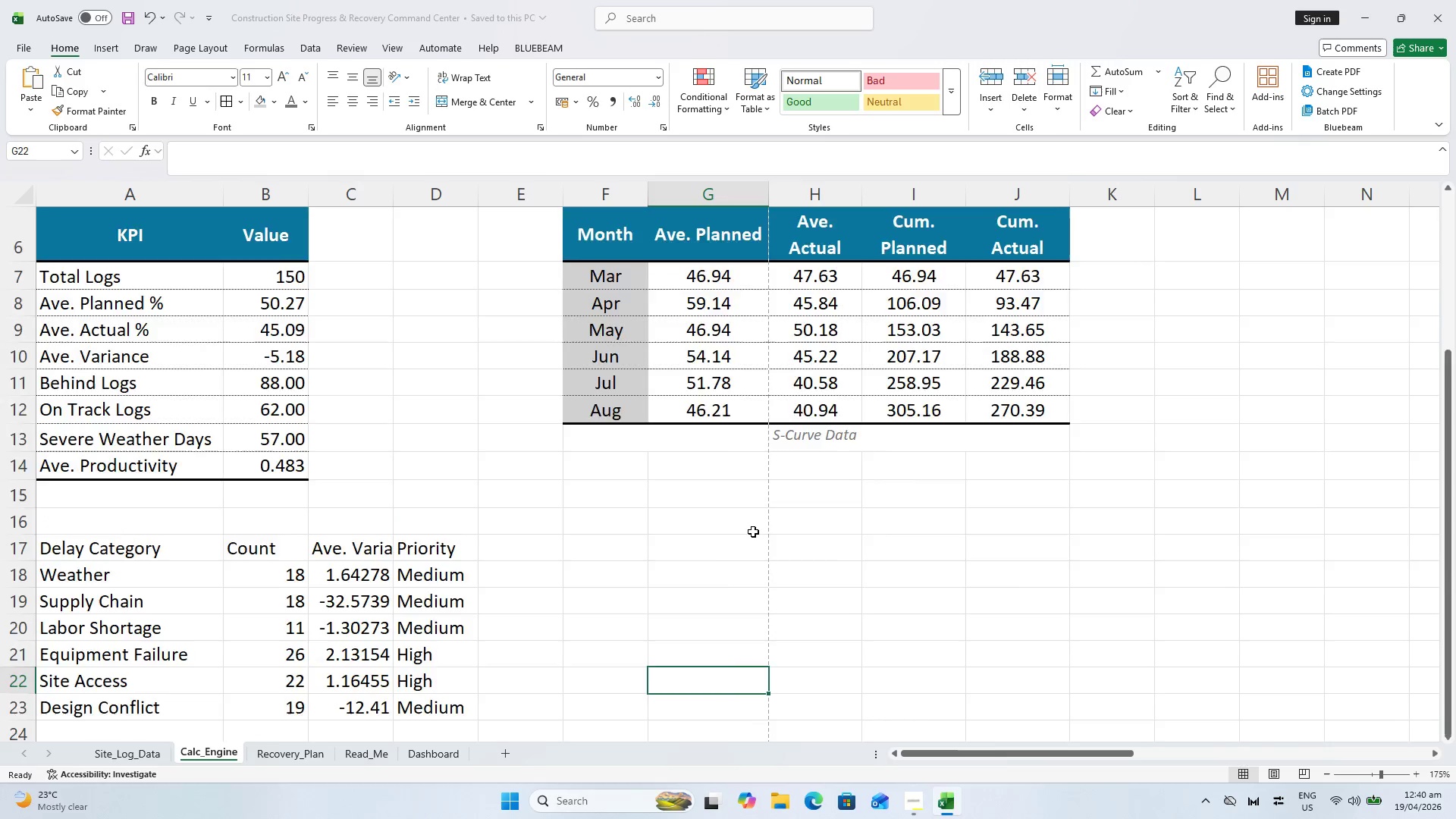 
scroll: coordinate [724, 576], scroll_direction: up, amount: 3.0
 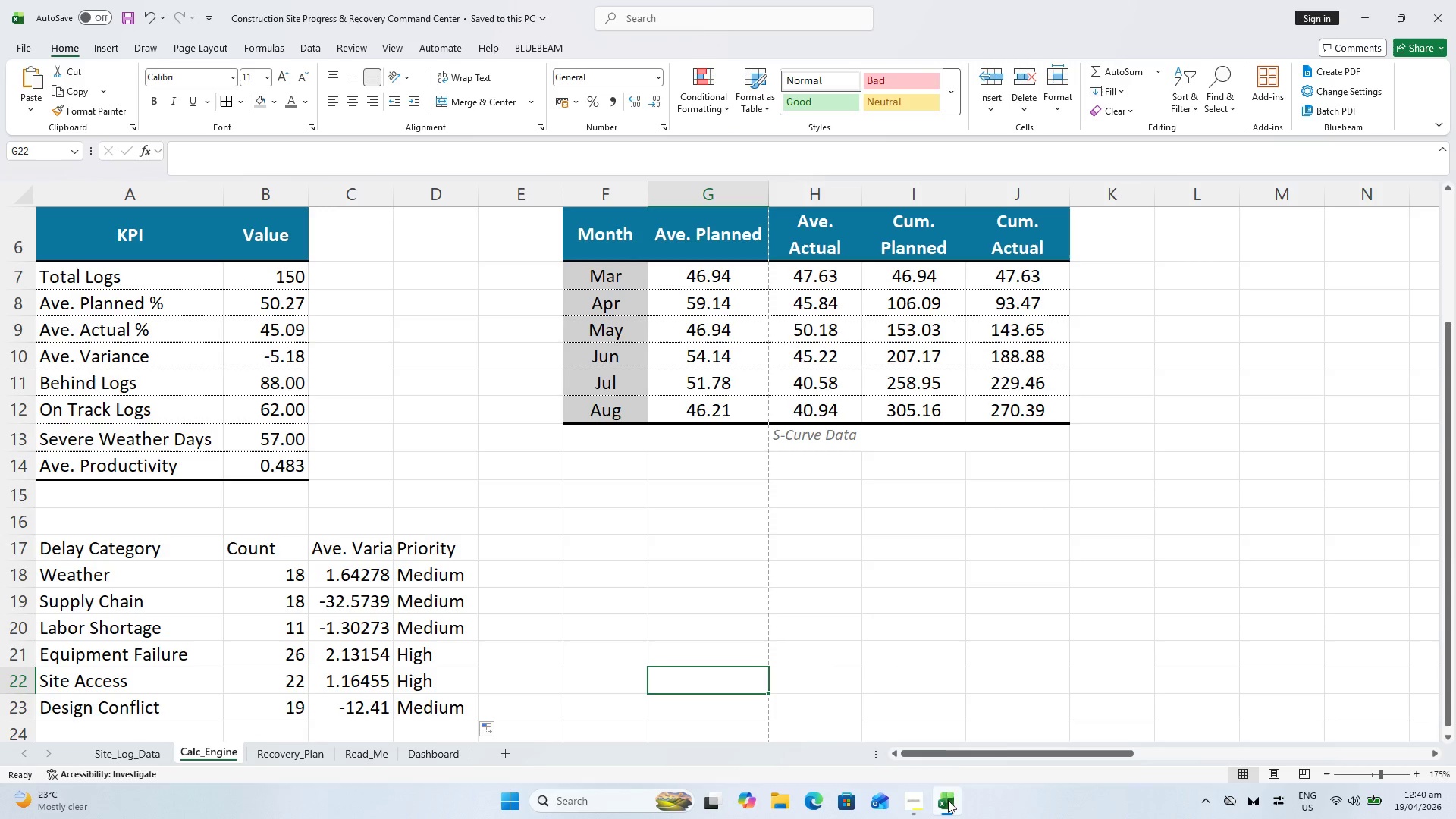 
left_click_drag(start_coordinate=[948, 752], to_coordinate=[937, 751])
 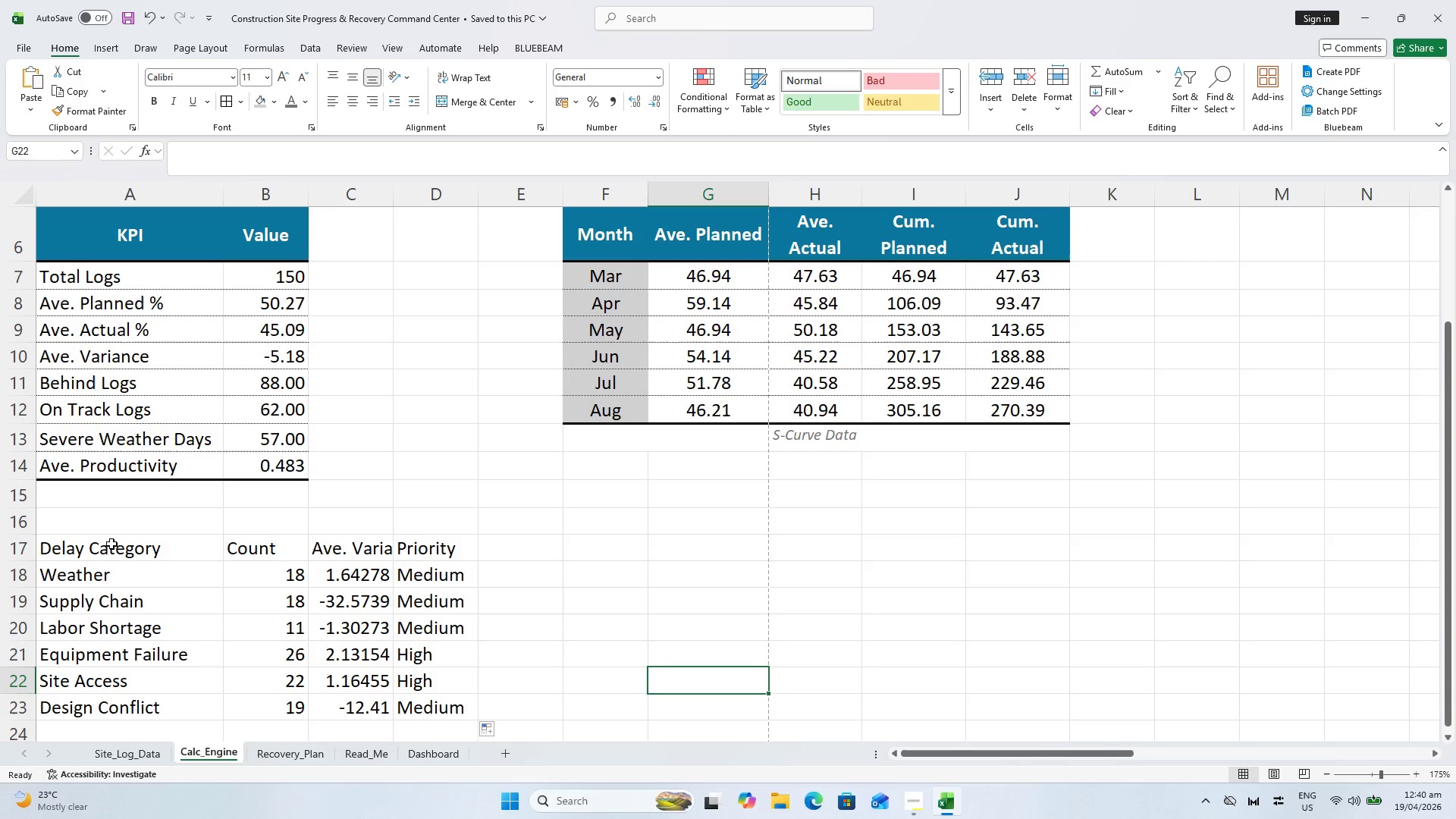 
left_click_drag(start_coordinate=[110, 548], to_coordinate=[422, 560])
 